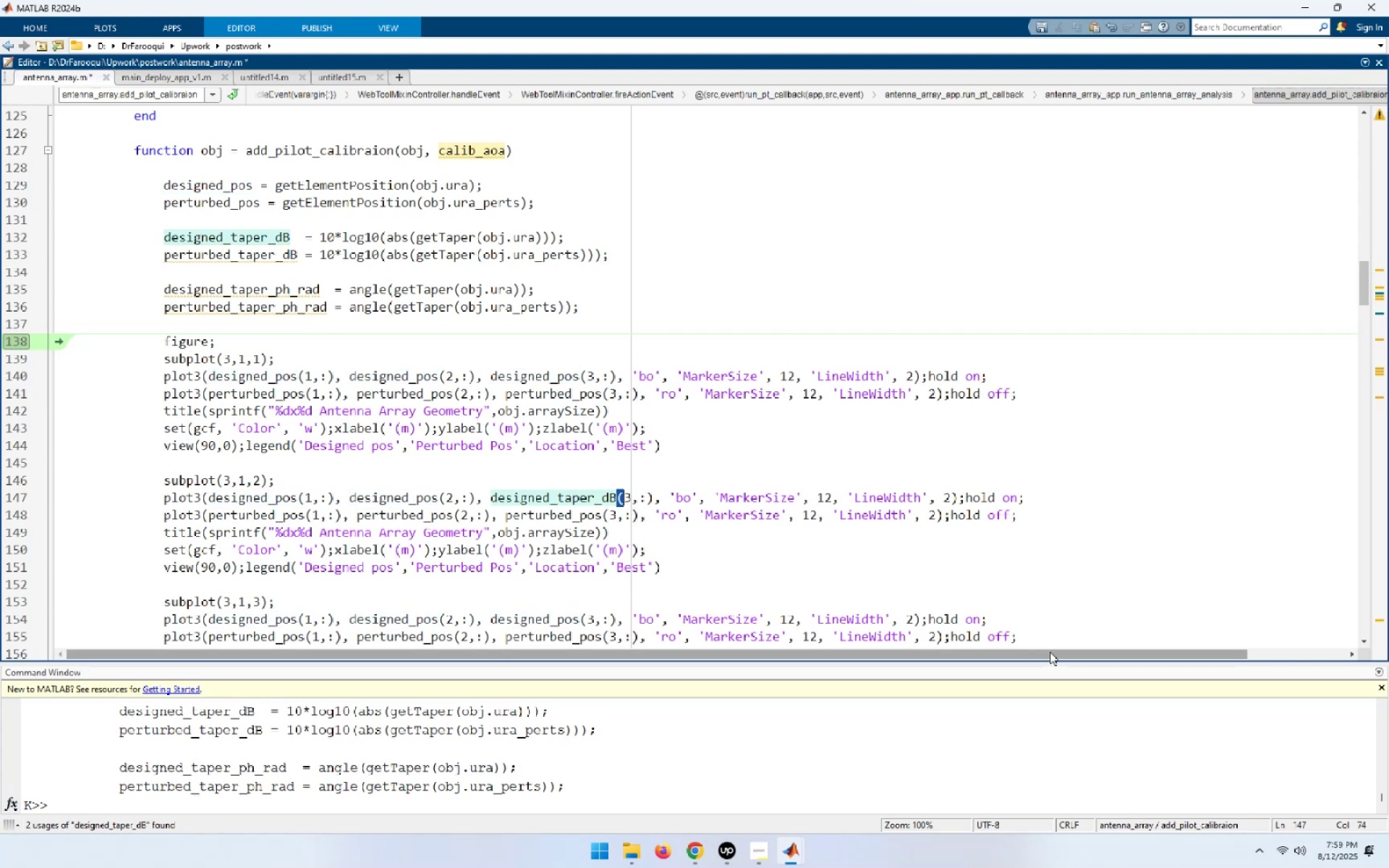 
key(Shift+ArrowRight)
 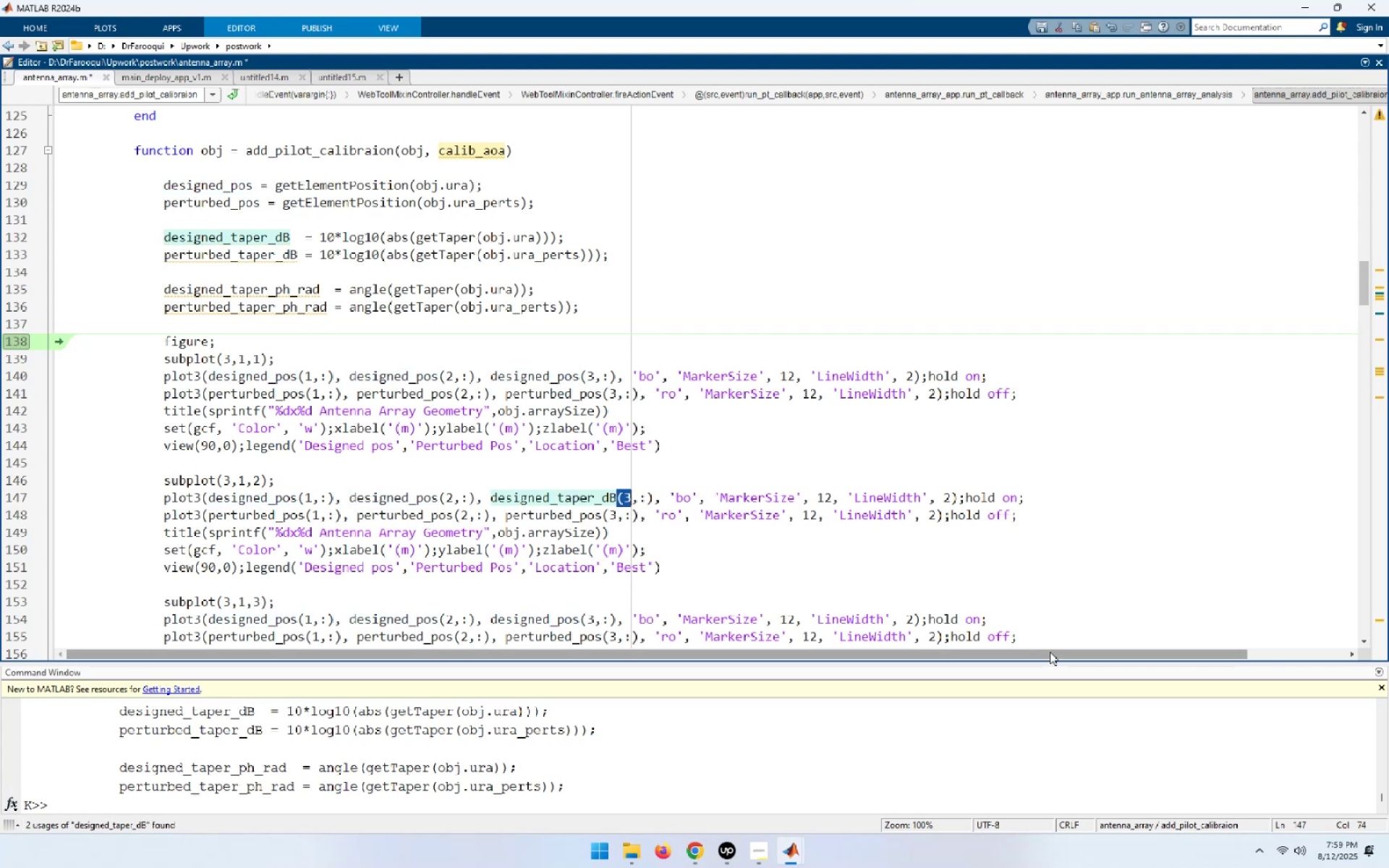 
key(Shift+ArrowRight)
 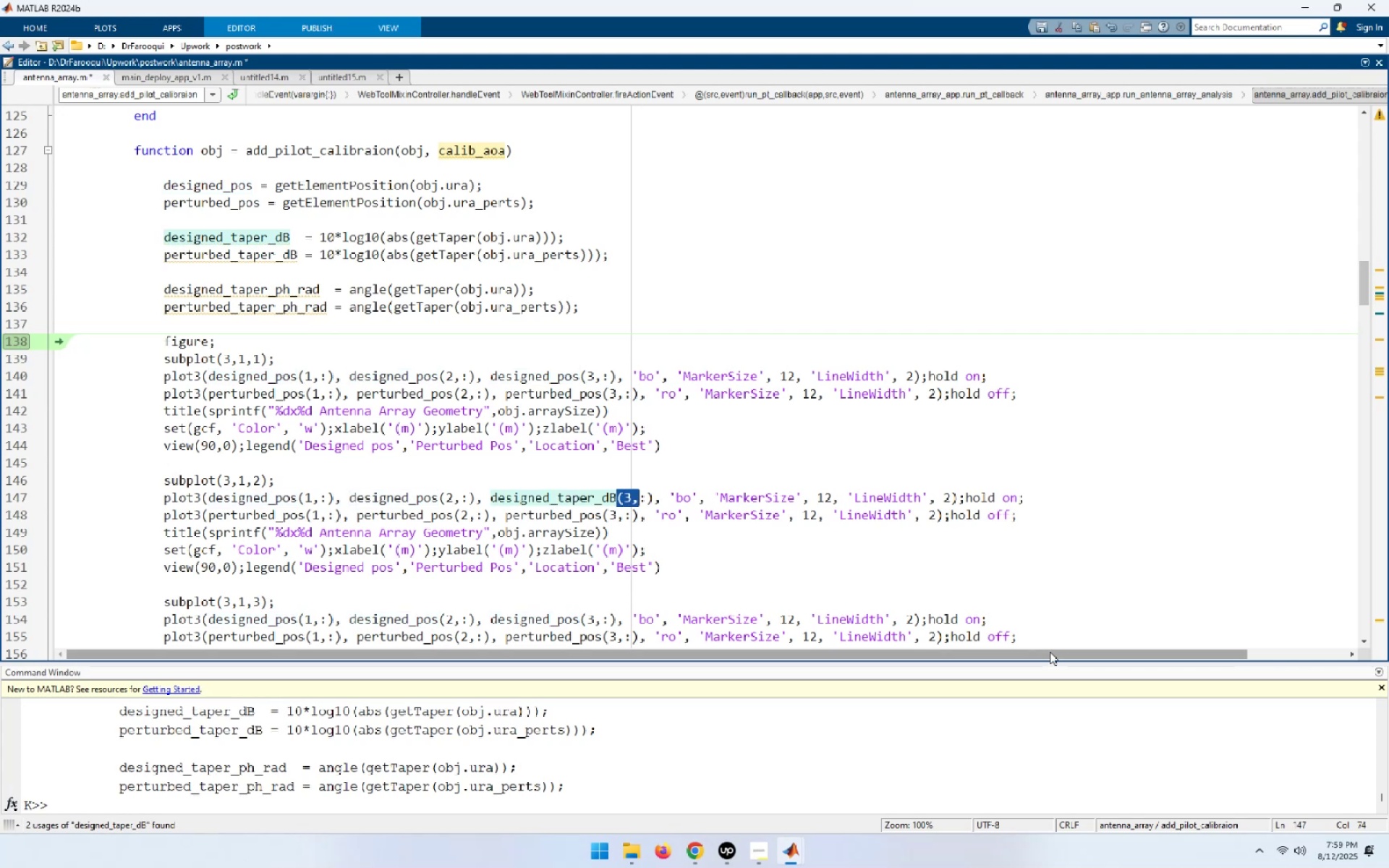 
key(Shift+ArrowRight)
 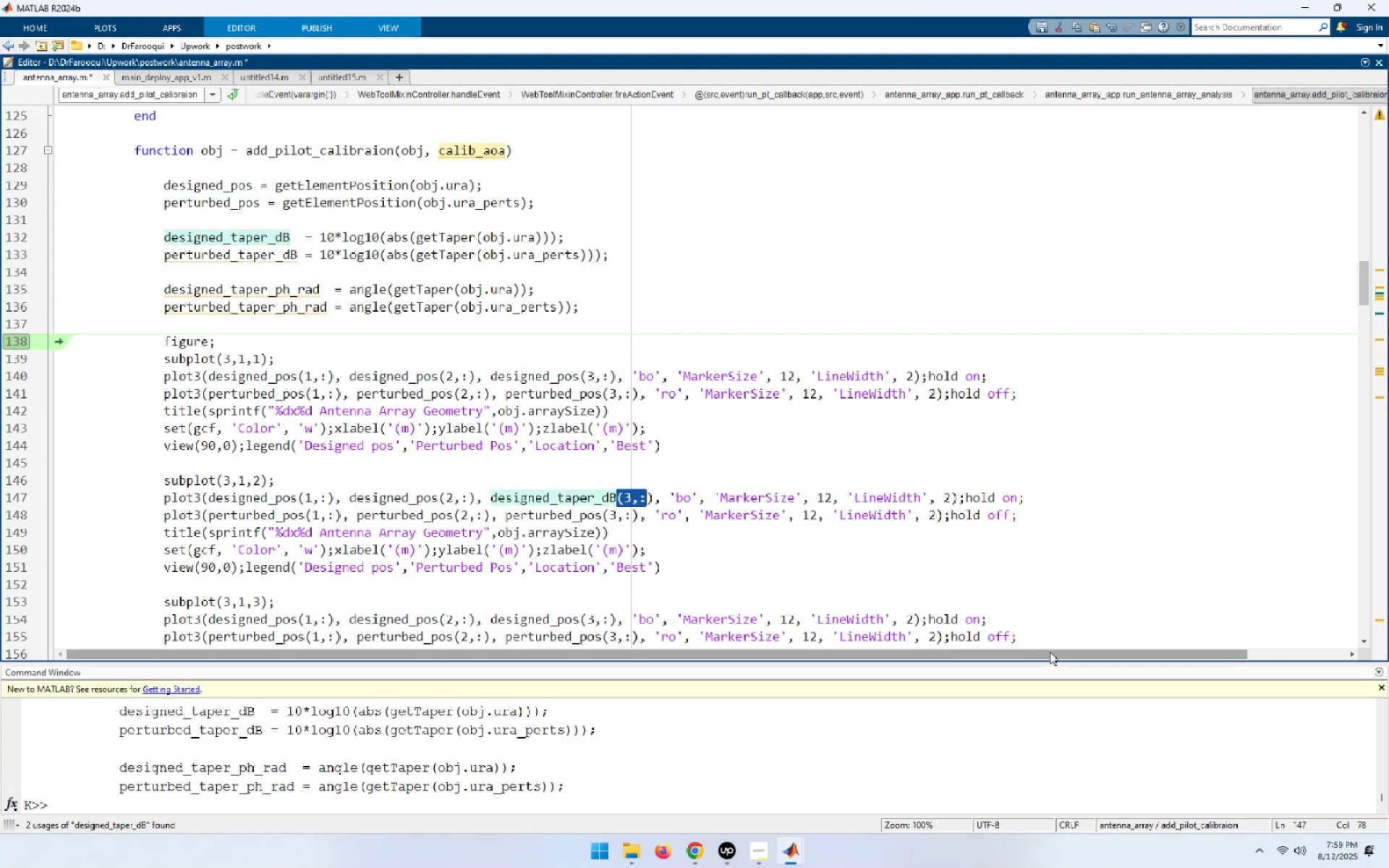 
key(Shift+ArrowRight)
 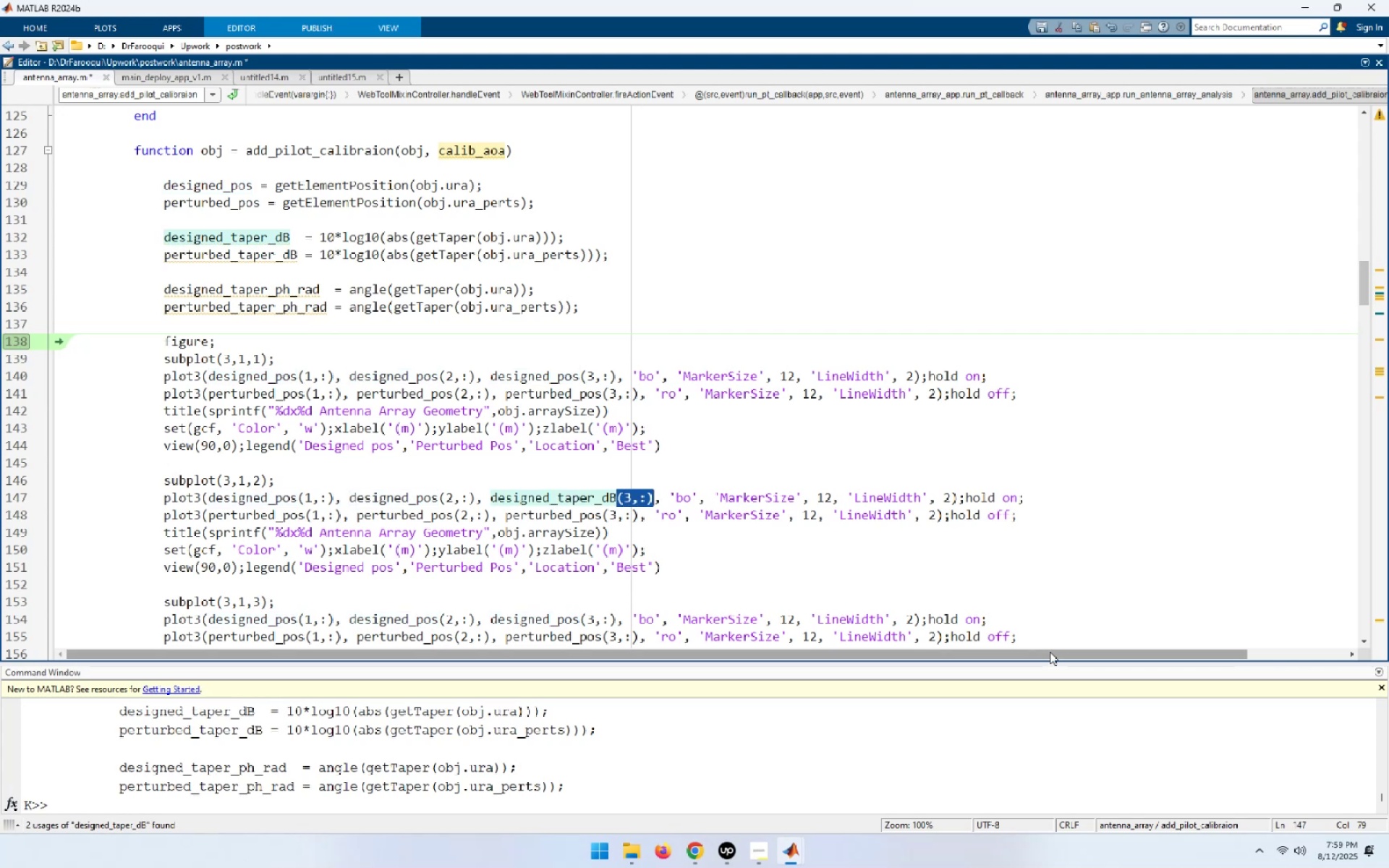 
key(Delete)
 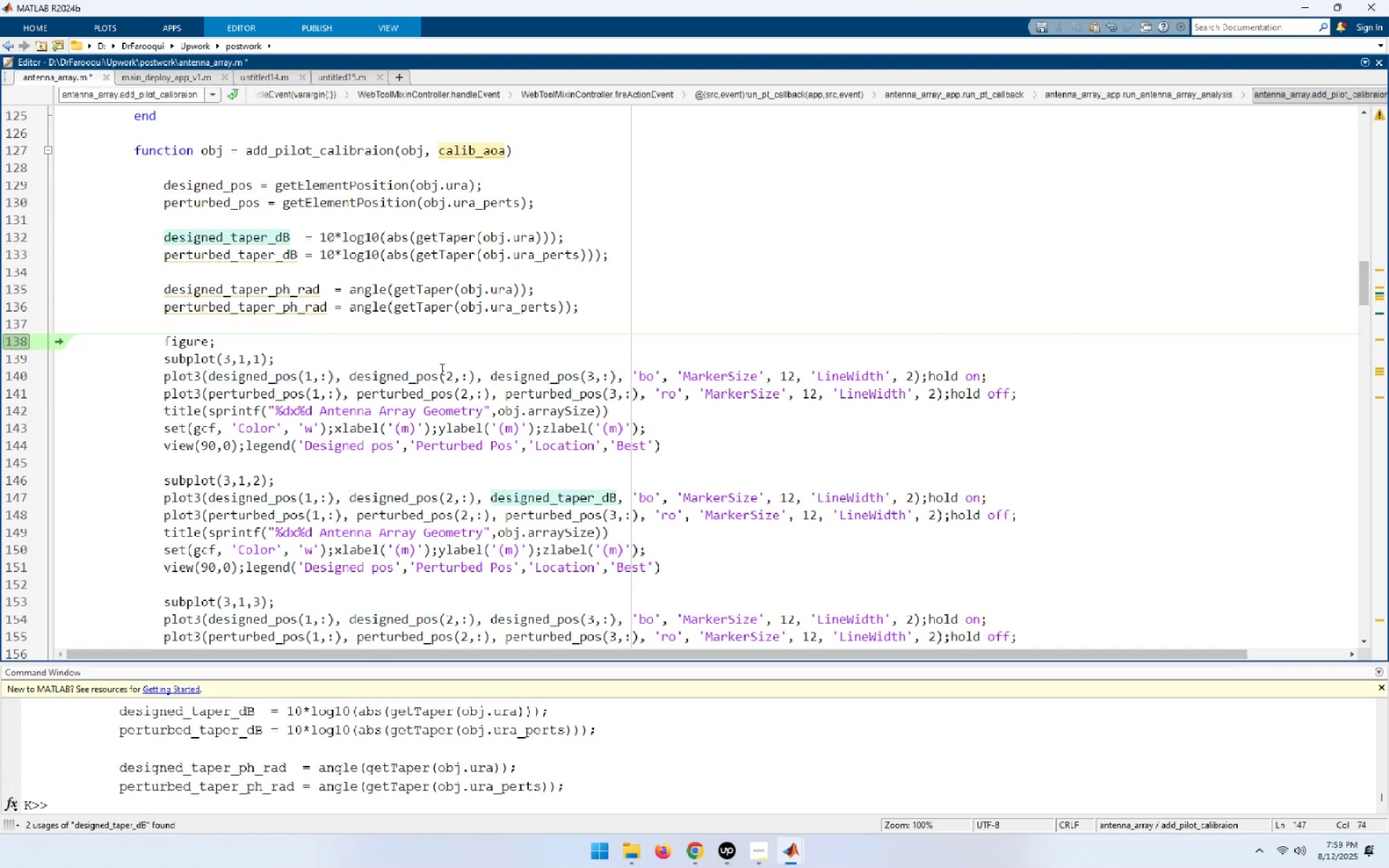 
double_click([271, 260])
 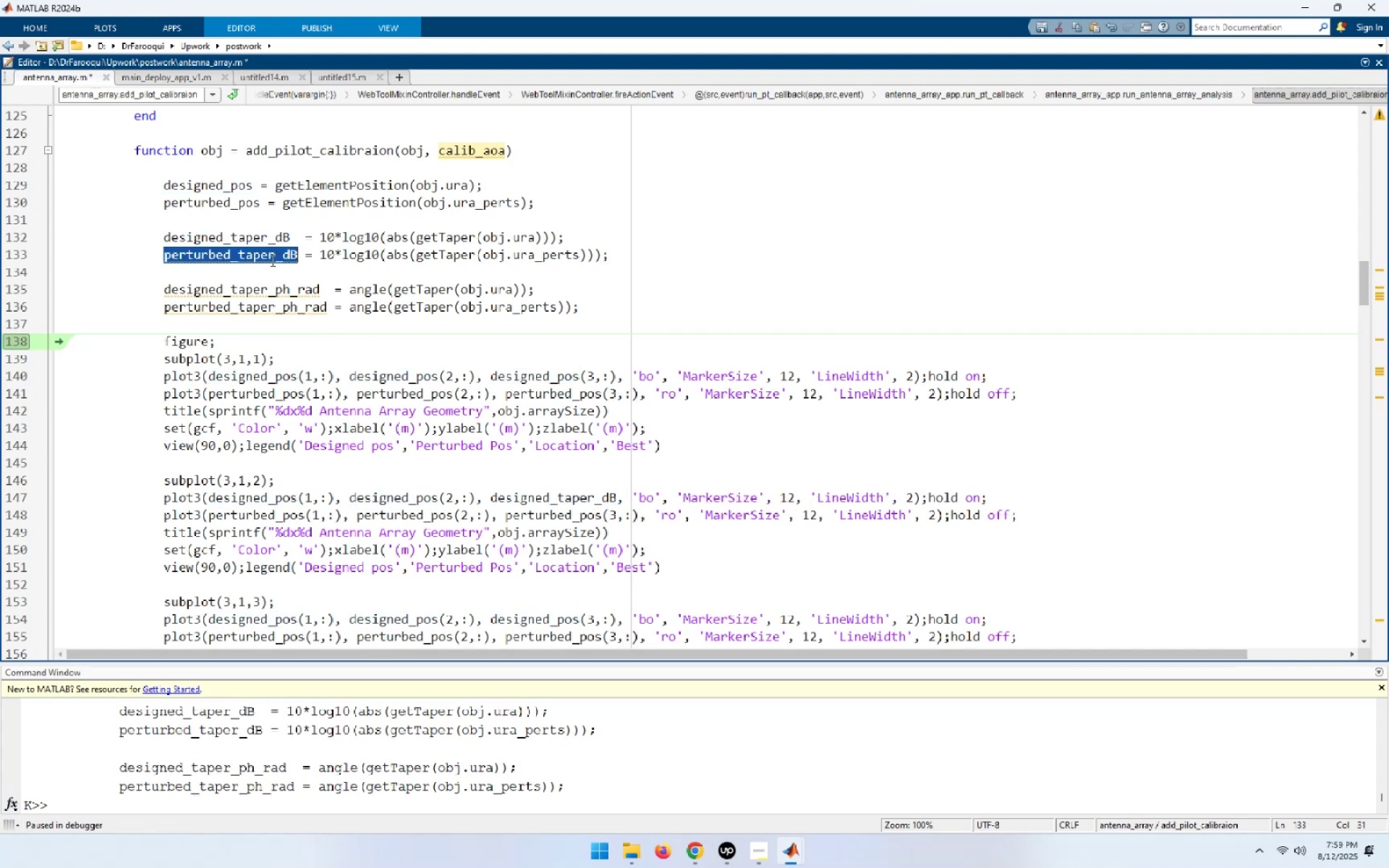 
key(Control+C)
 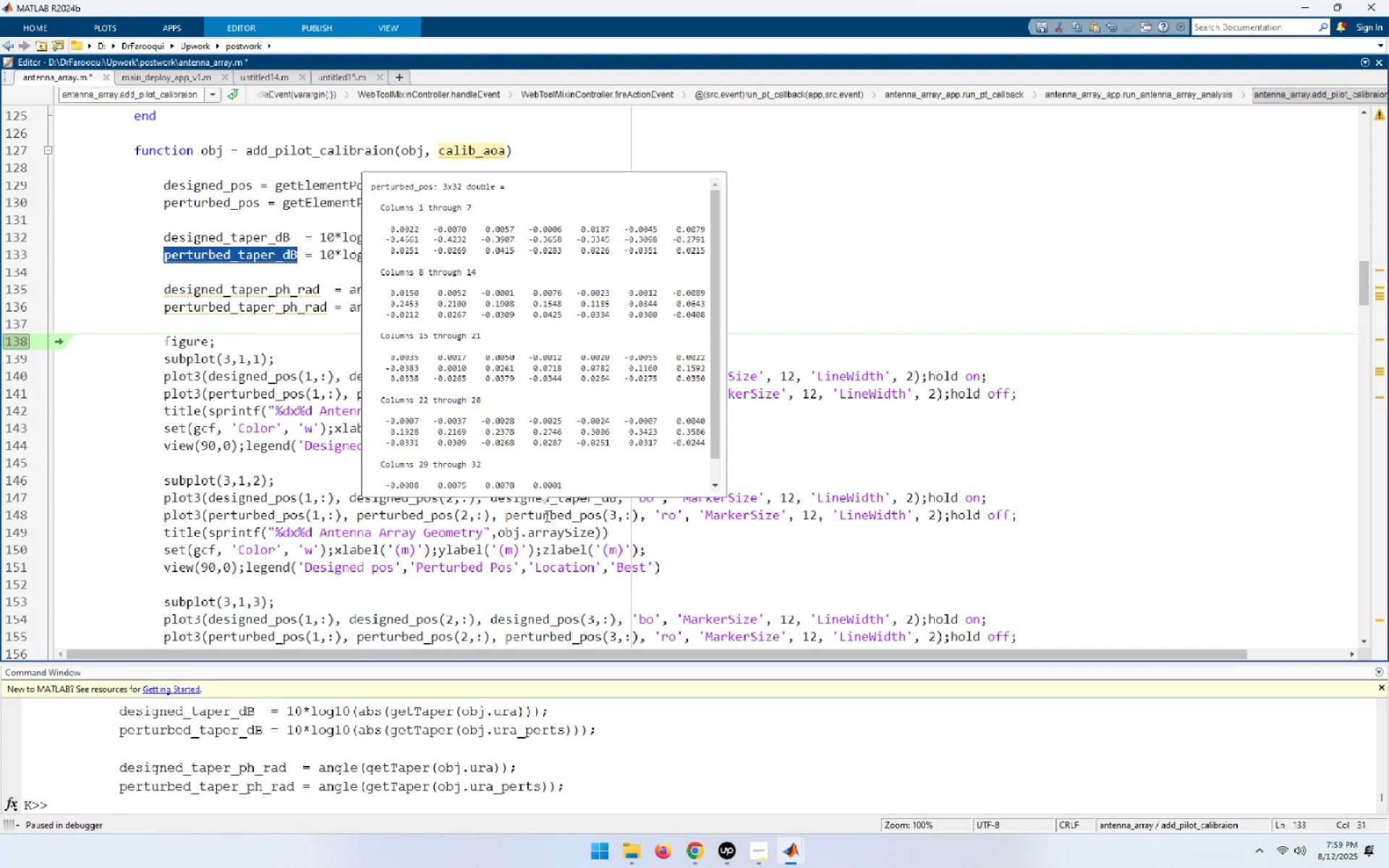 
double_click([532, 516])
 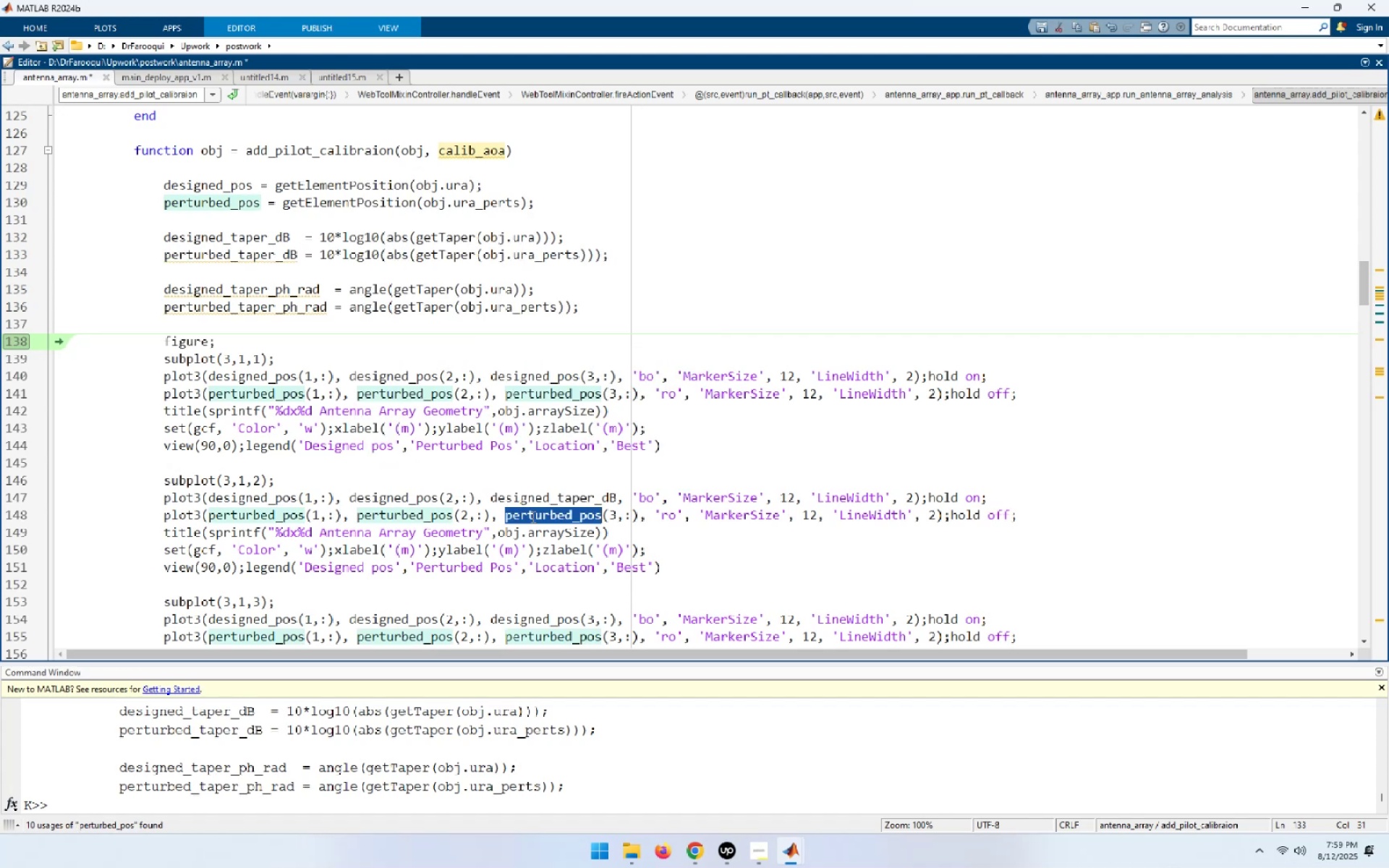 
key(Control+V)
 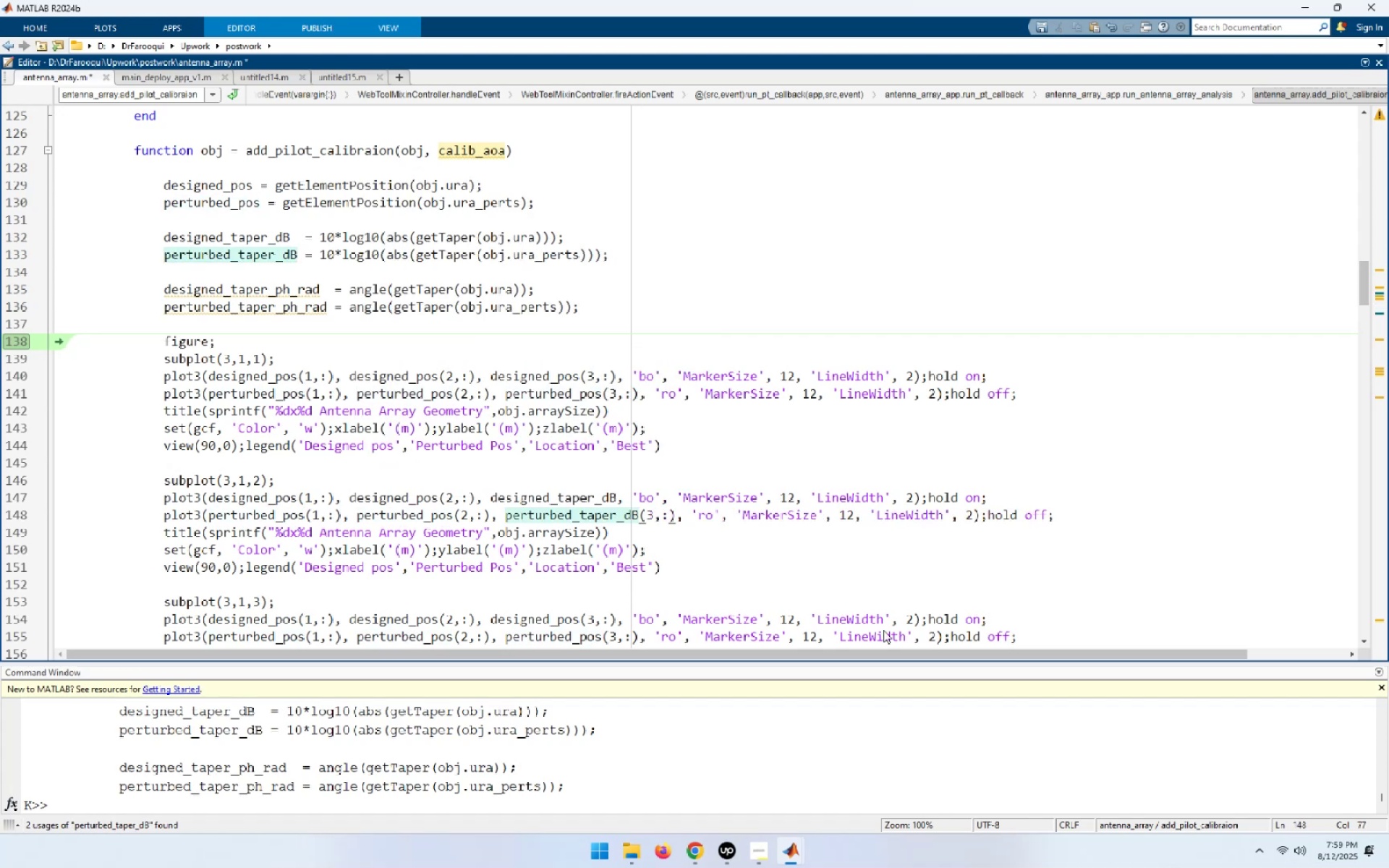 
key(Shift+ArrowRight)
 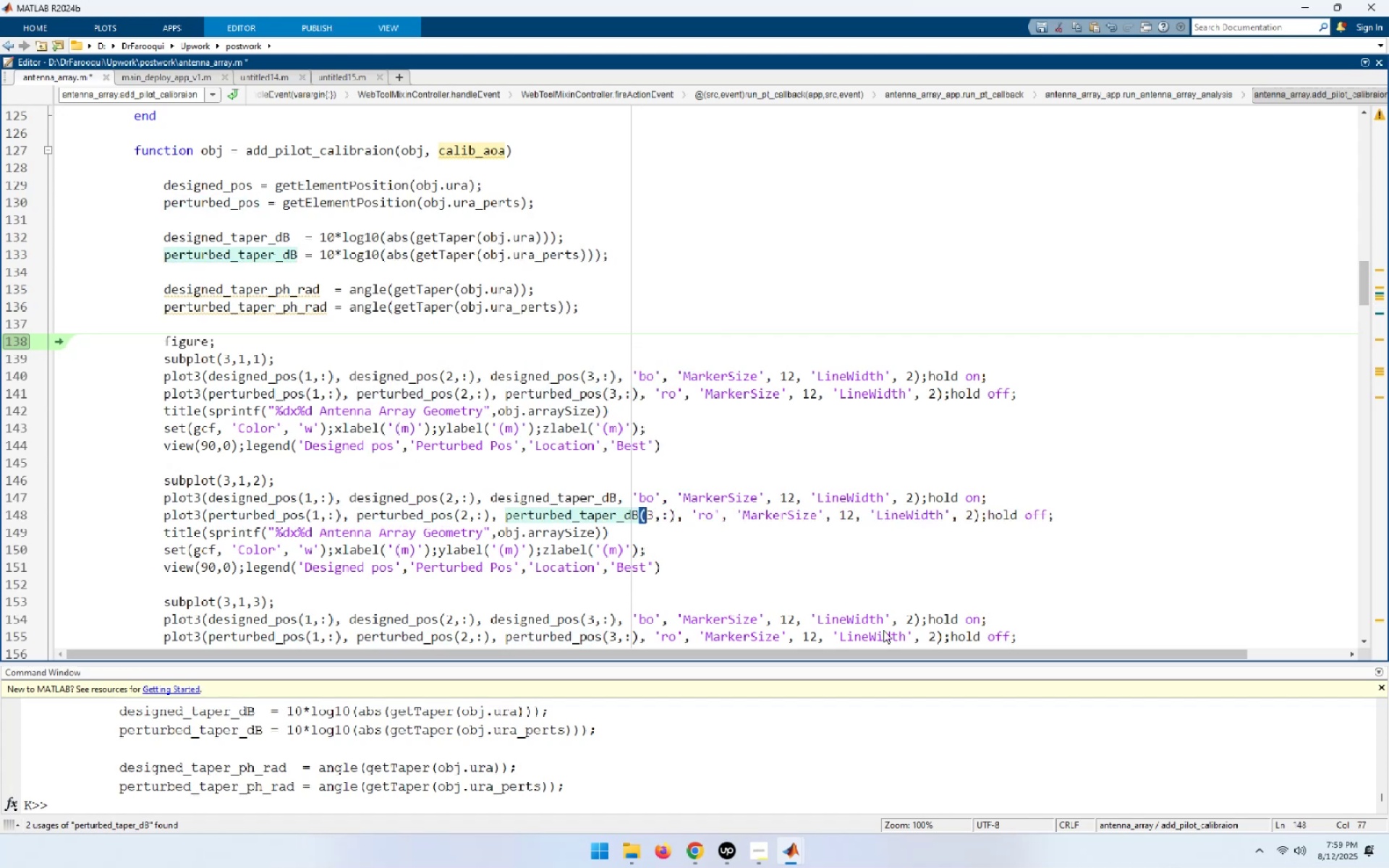 
key(Shift+ArrowRight)
 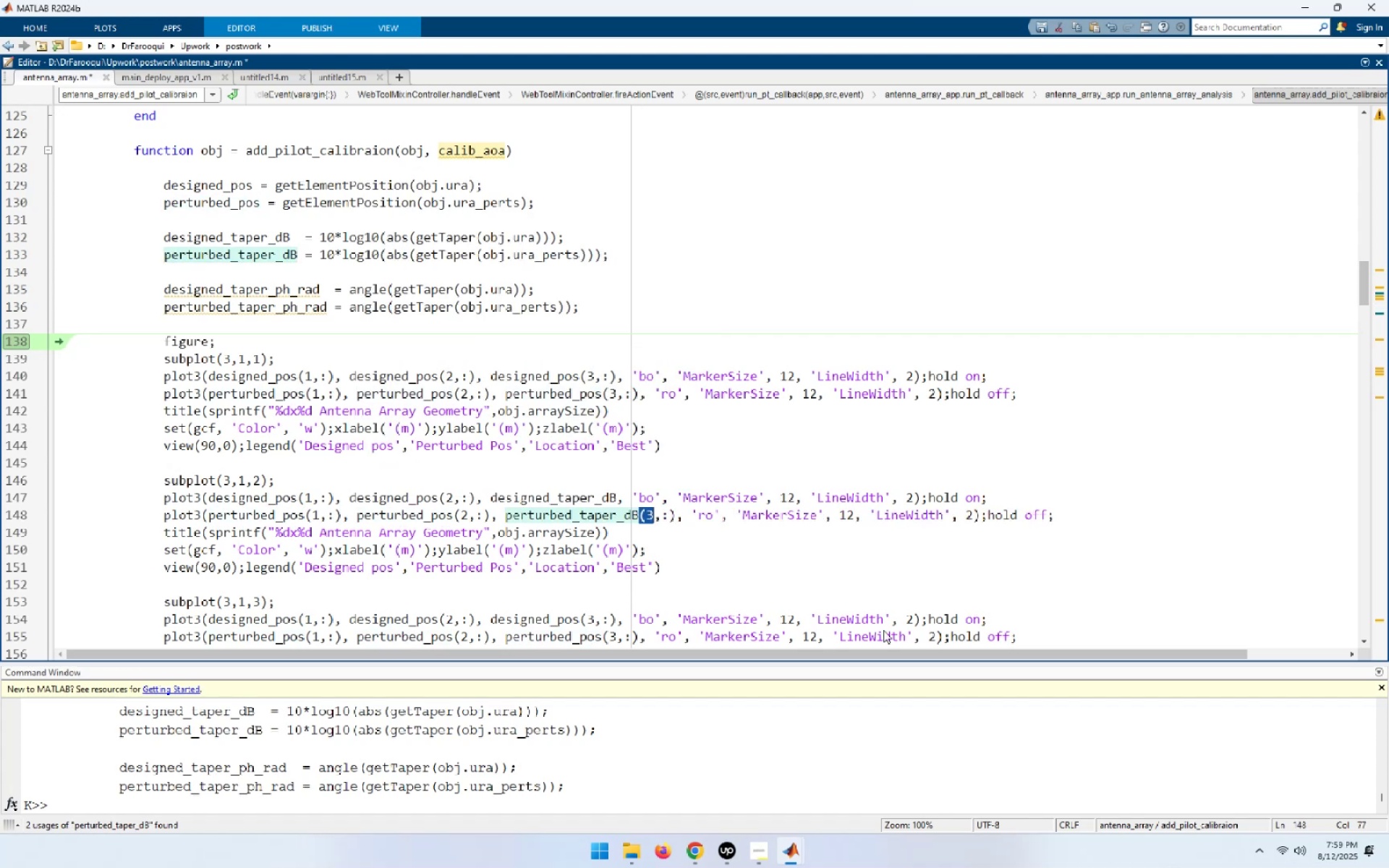 
key(Shift+ArrowRight)
 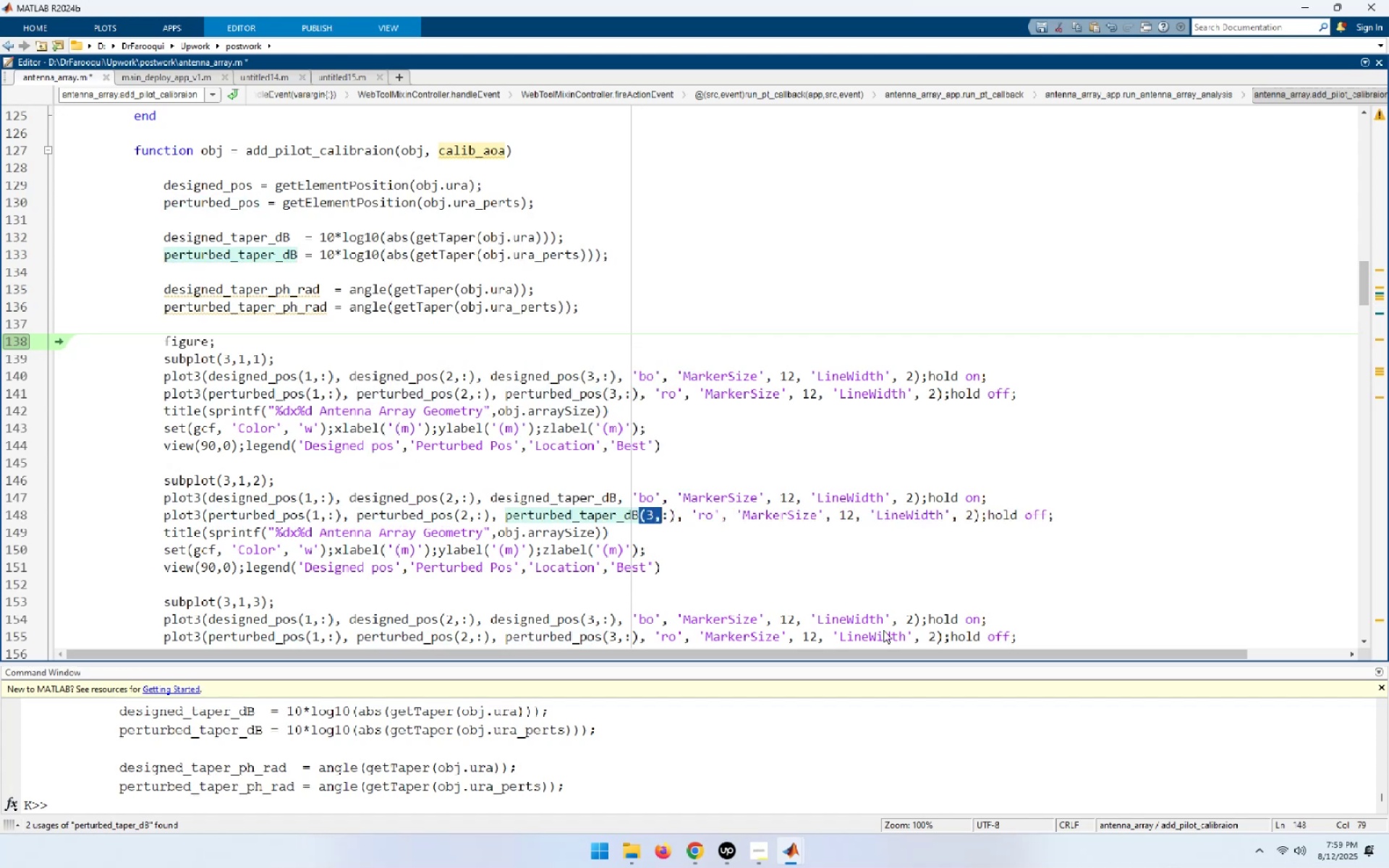 
key(Shift+ArrowRight)
 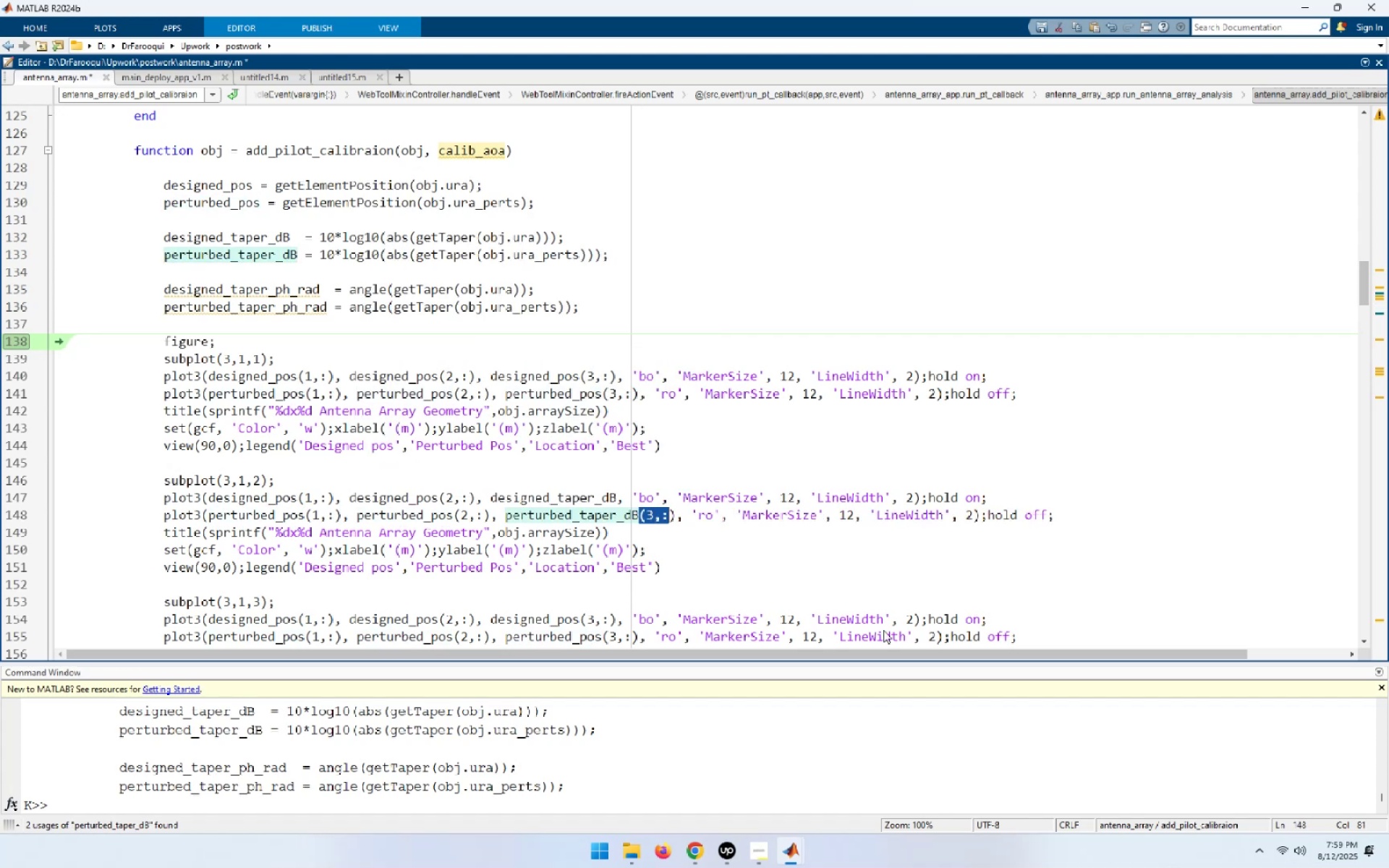 
key(Shift+ArrowRight)
 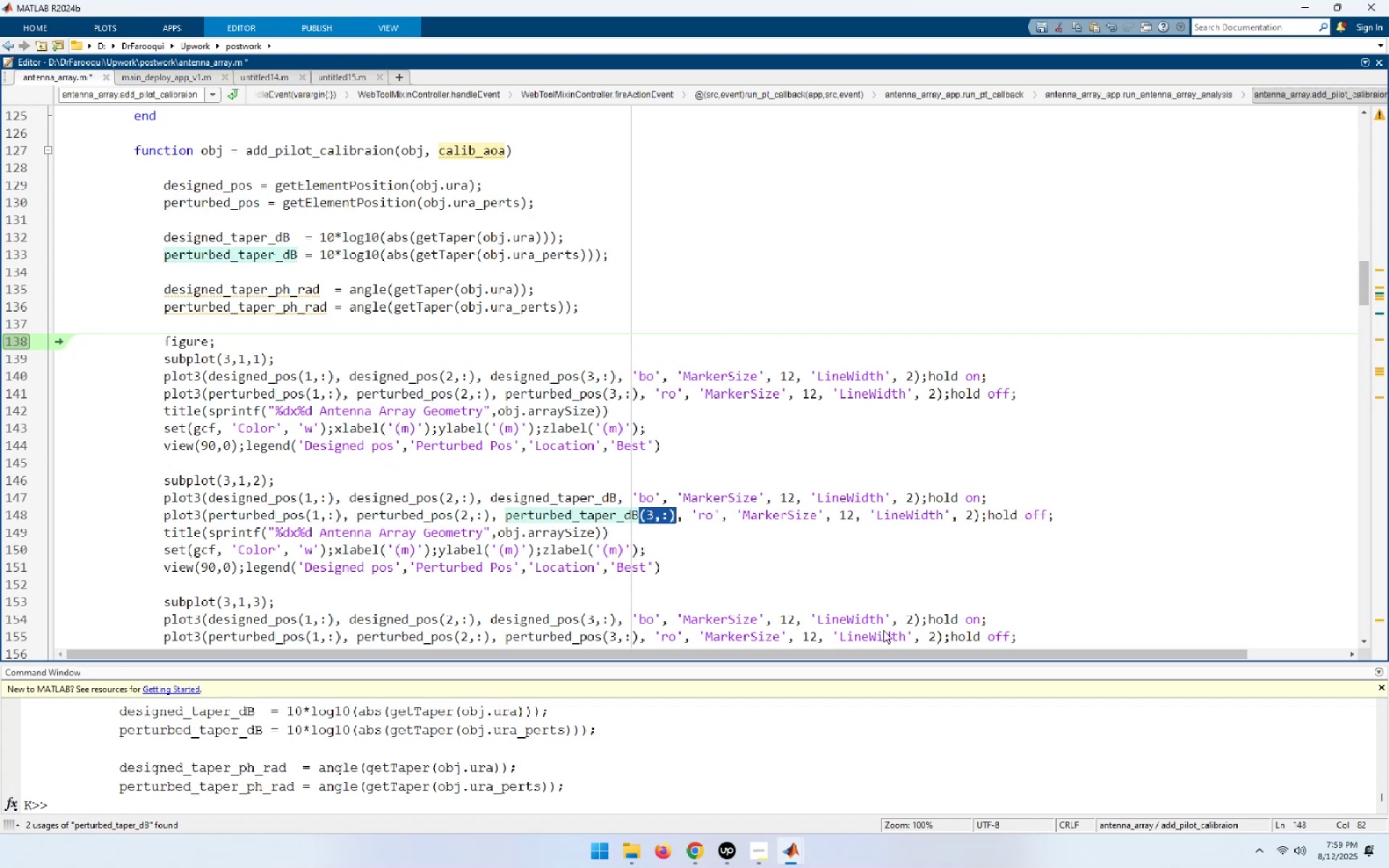 
key(Delete)
 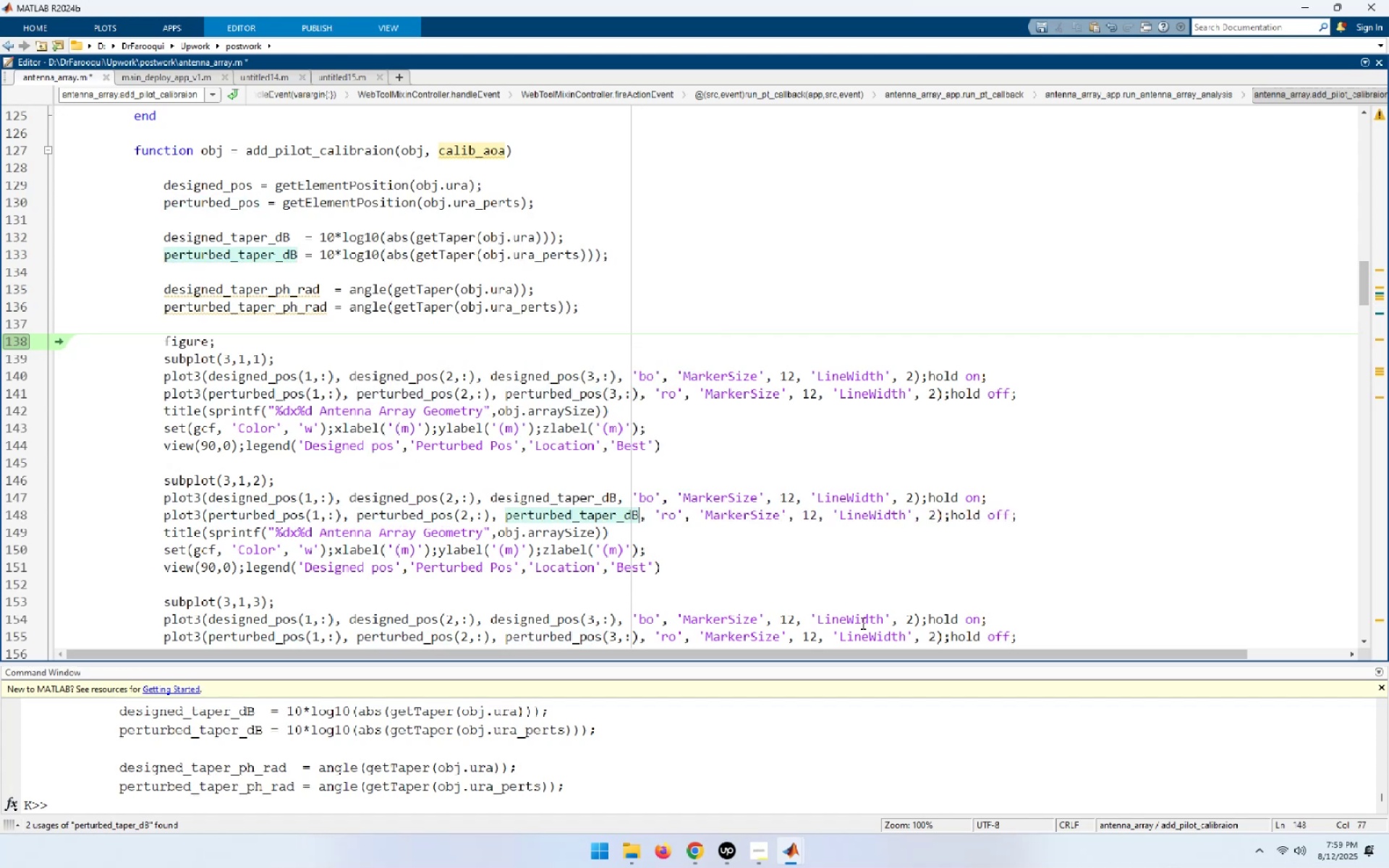 
wait(7.02)
 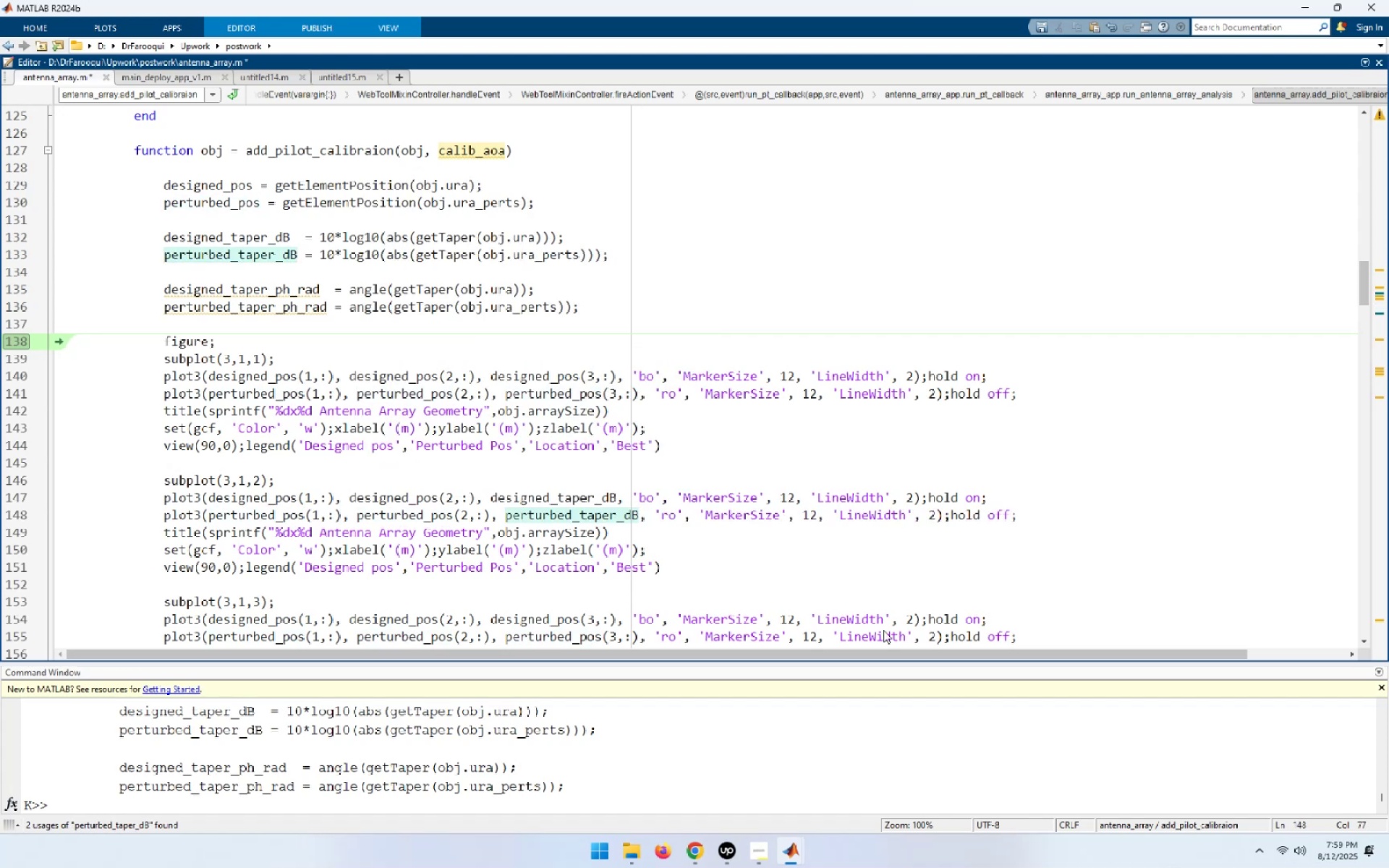 
left_click([618, 553])
 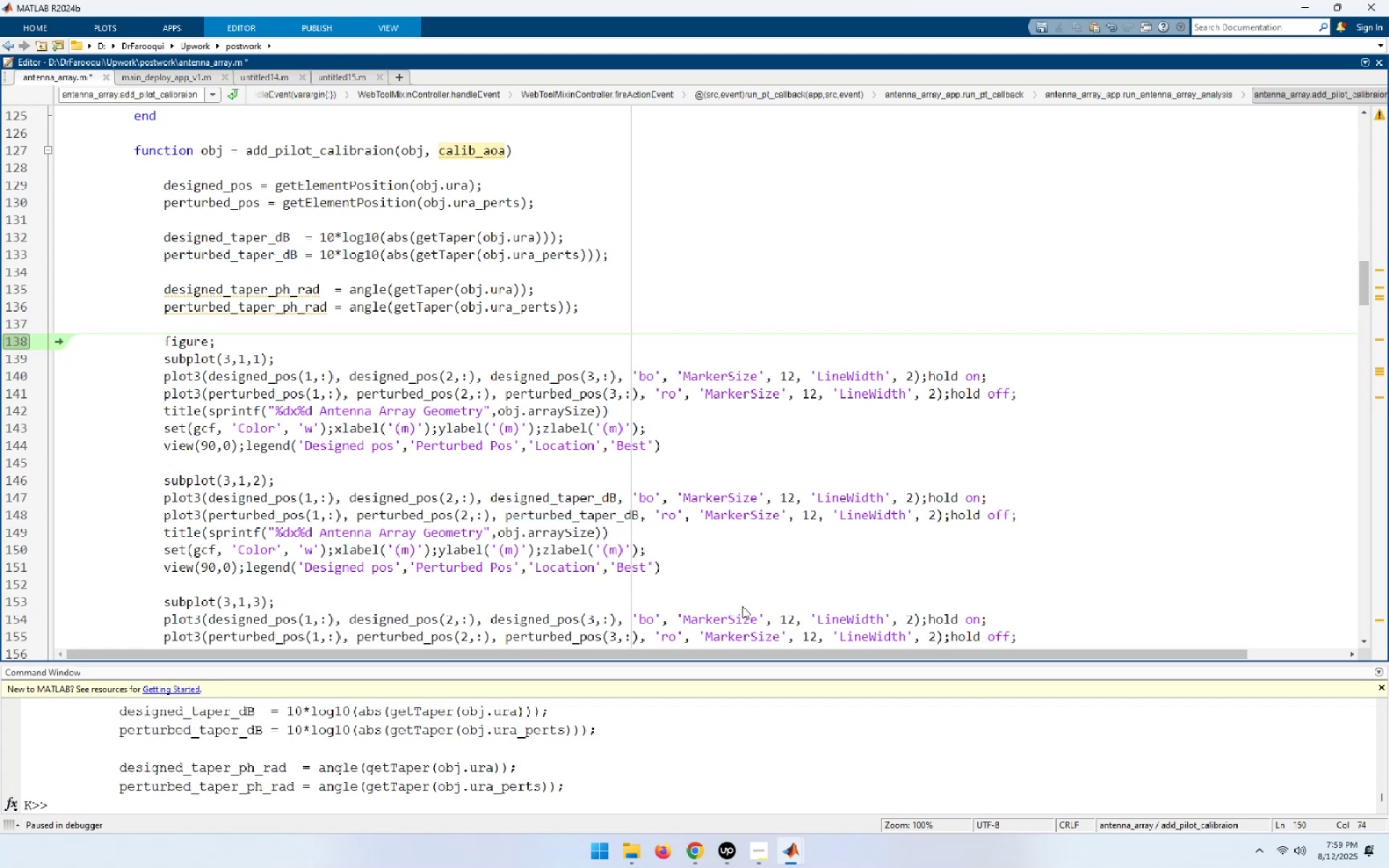 
key(Backspace)
 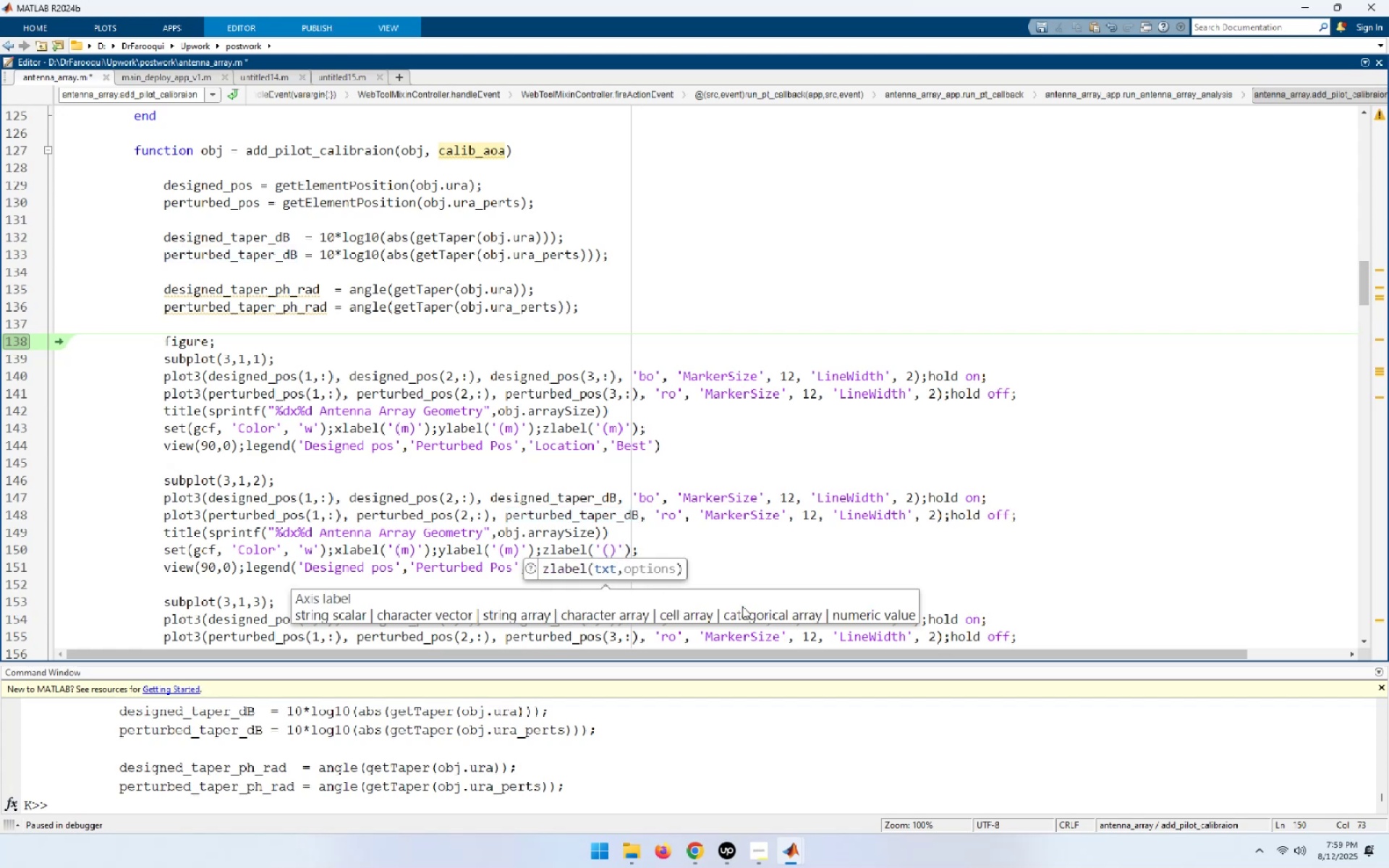 
key(D)
 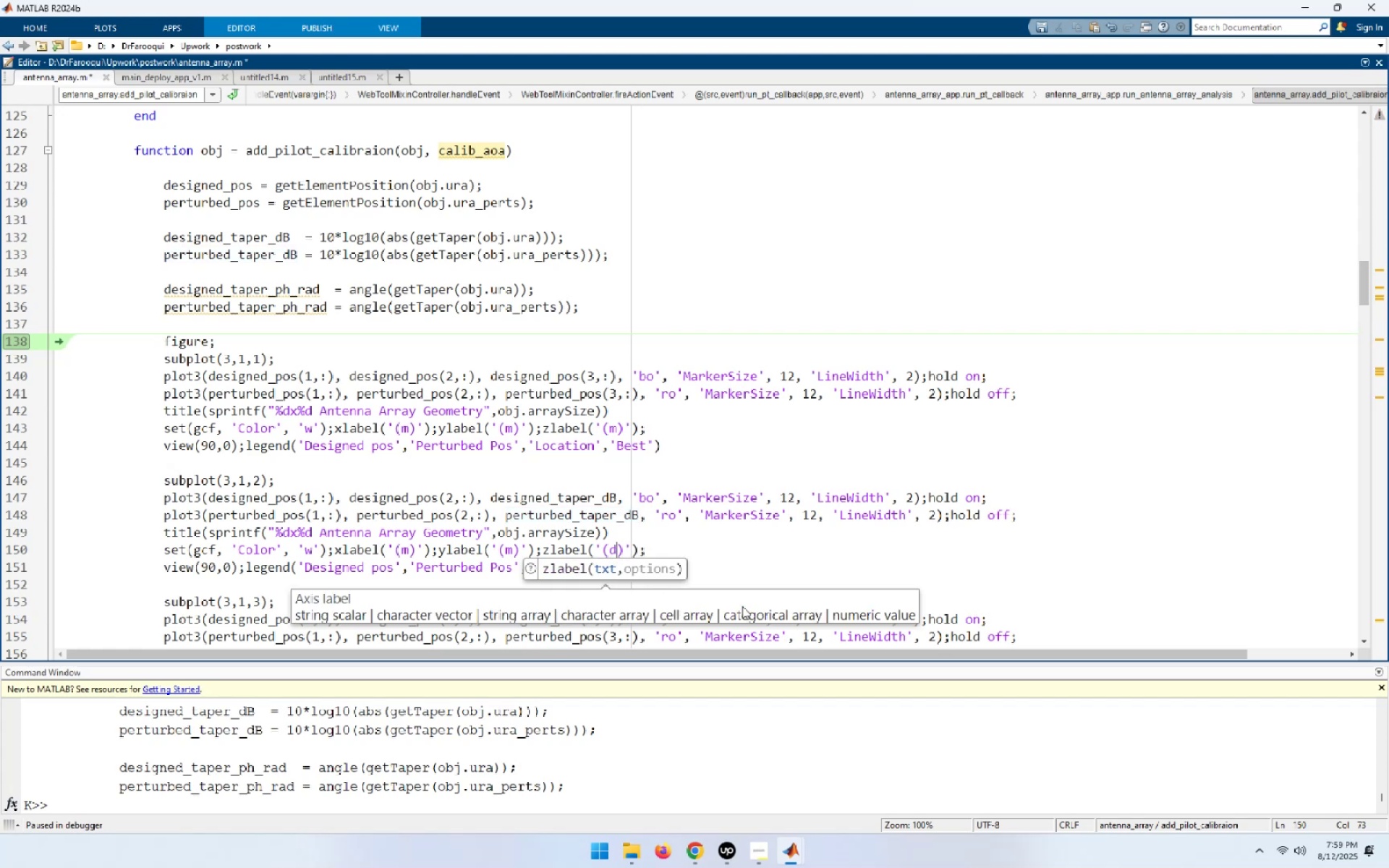 
key(Shift+ShiftLeft)
 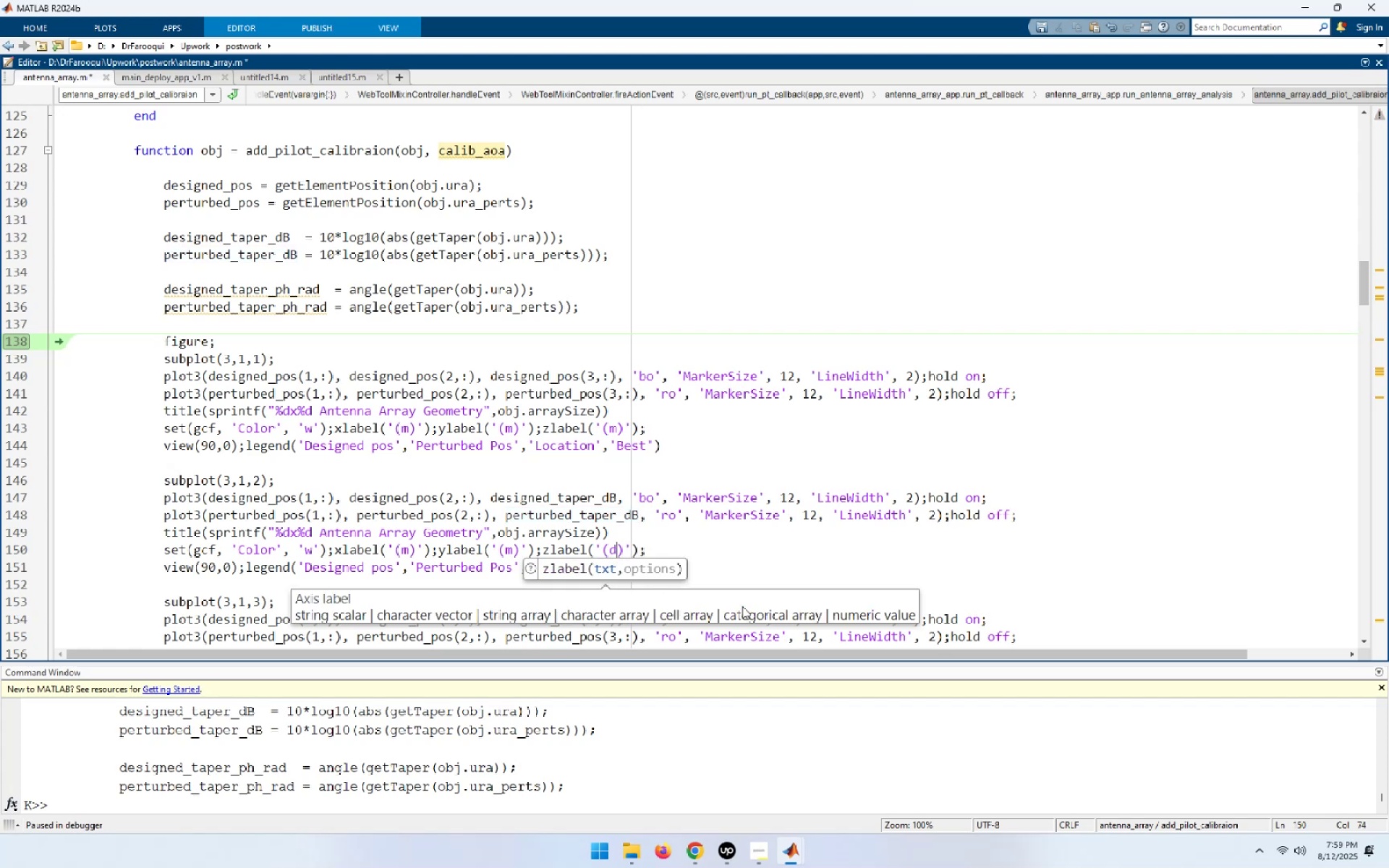 
key(Shift+B)
 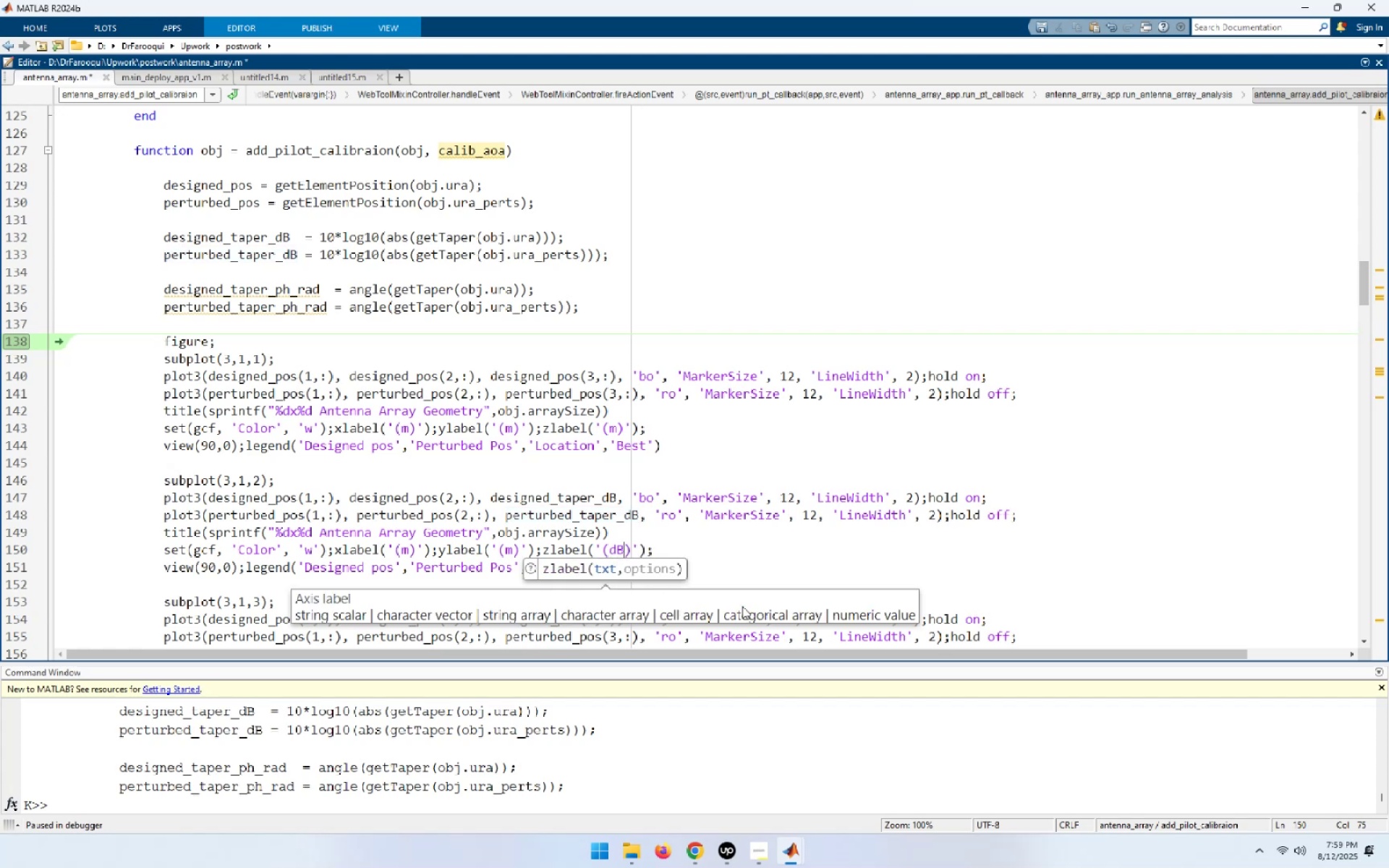 
key(ArrowLeft)
 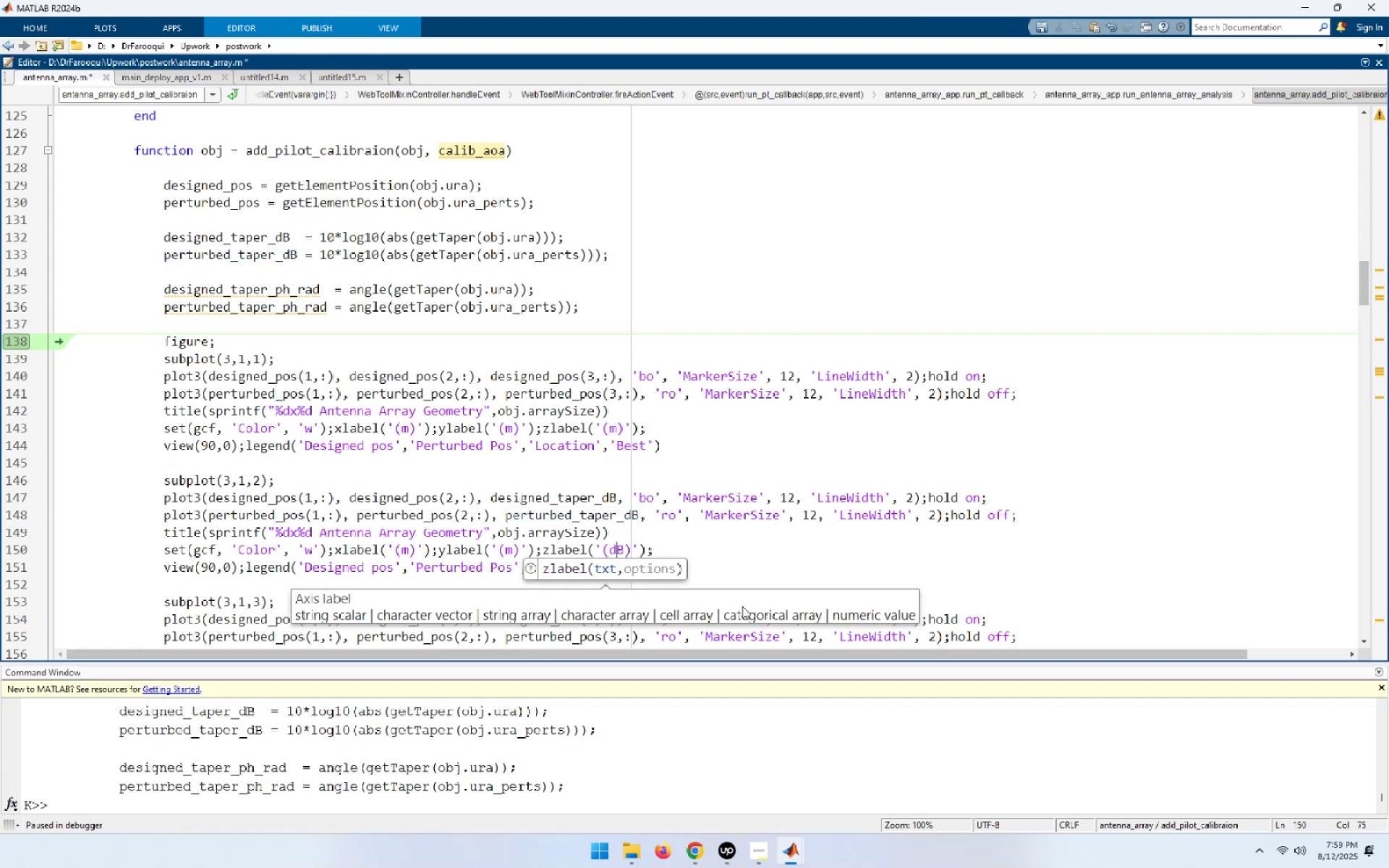 
key(ArrowLeft)
 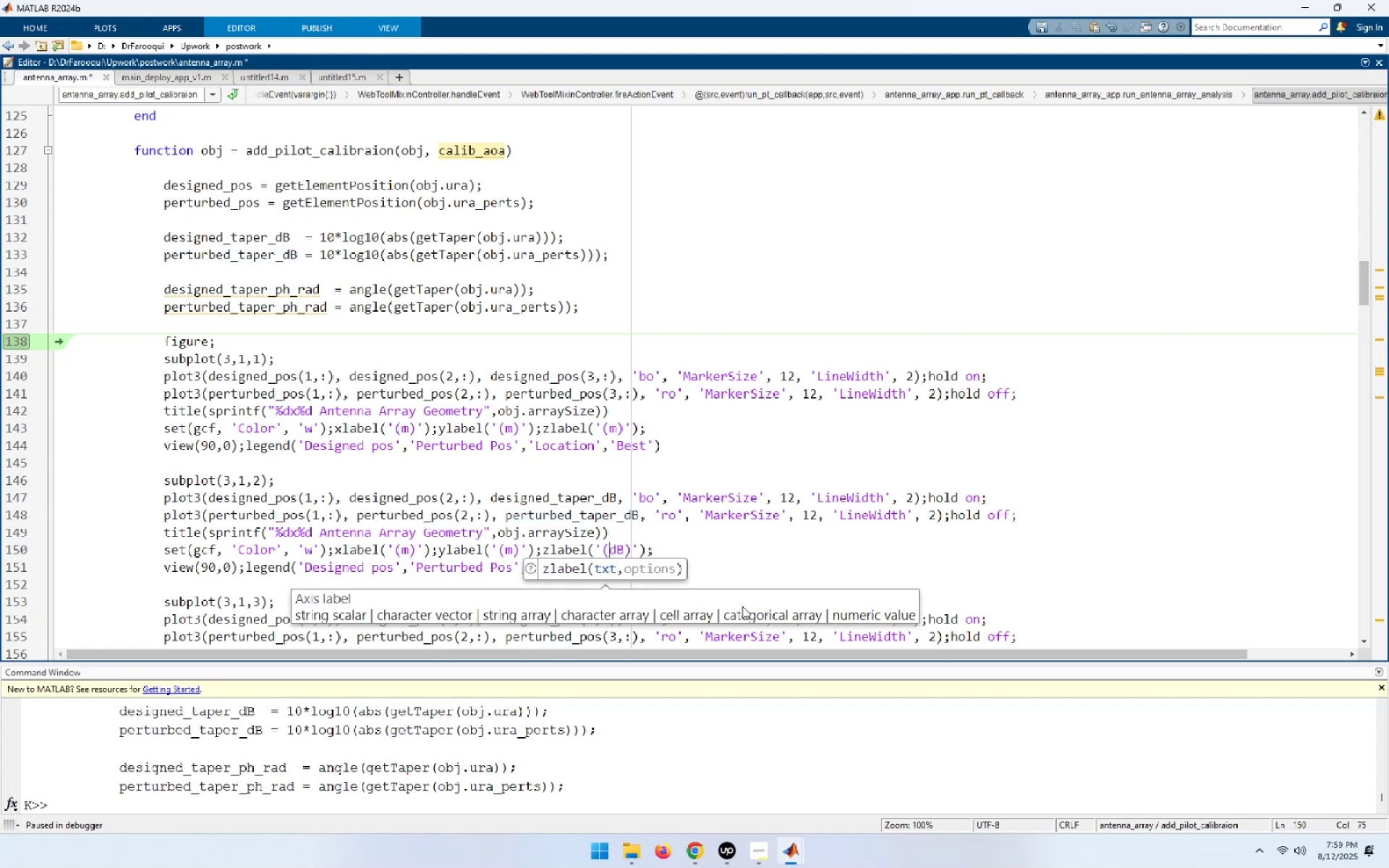 
key(ArrowLeft)
 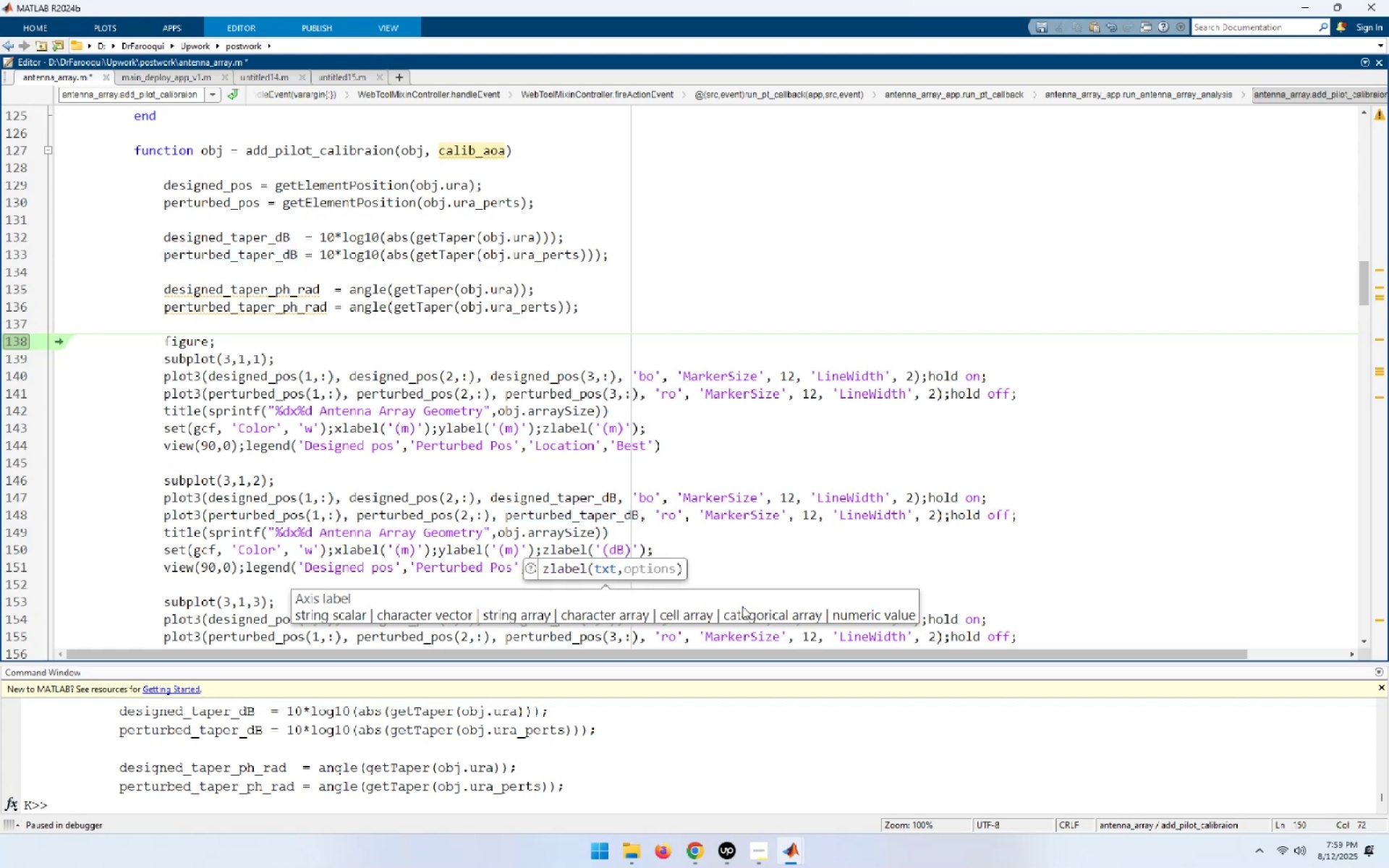 
type(Taper)
 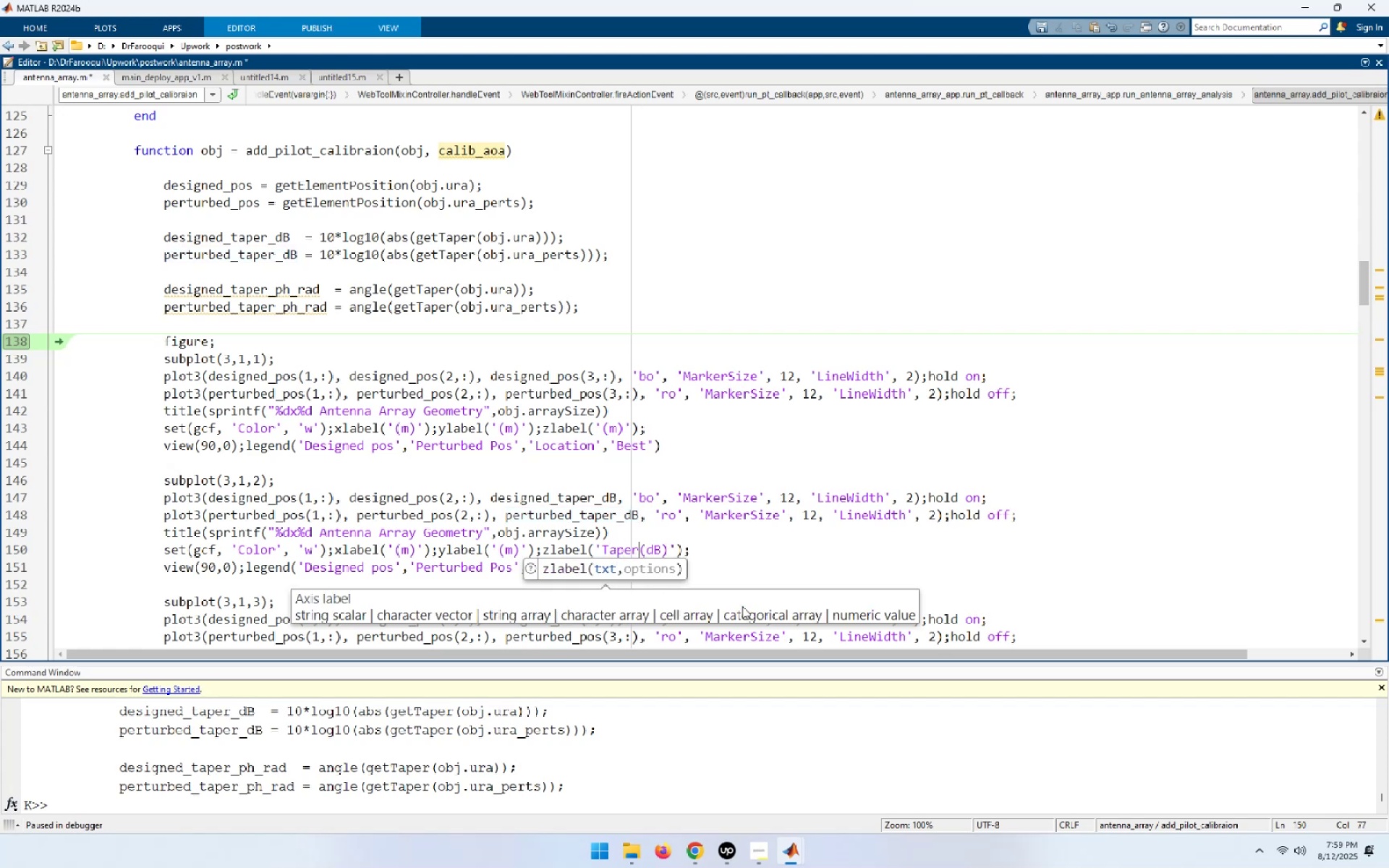 
key(ArrowDown)
 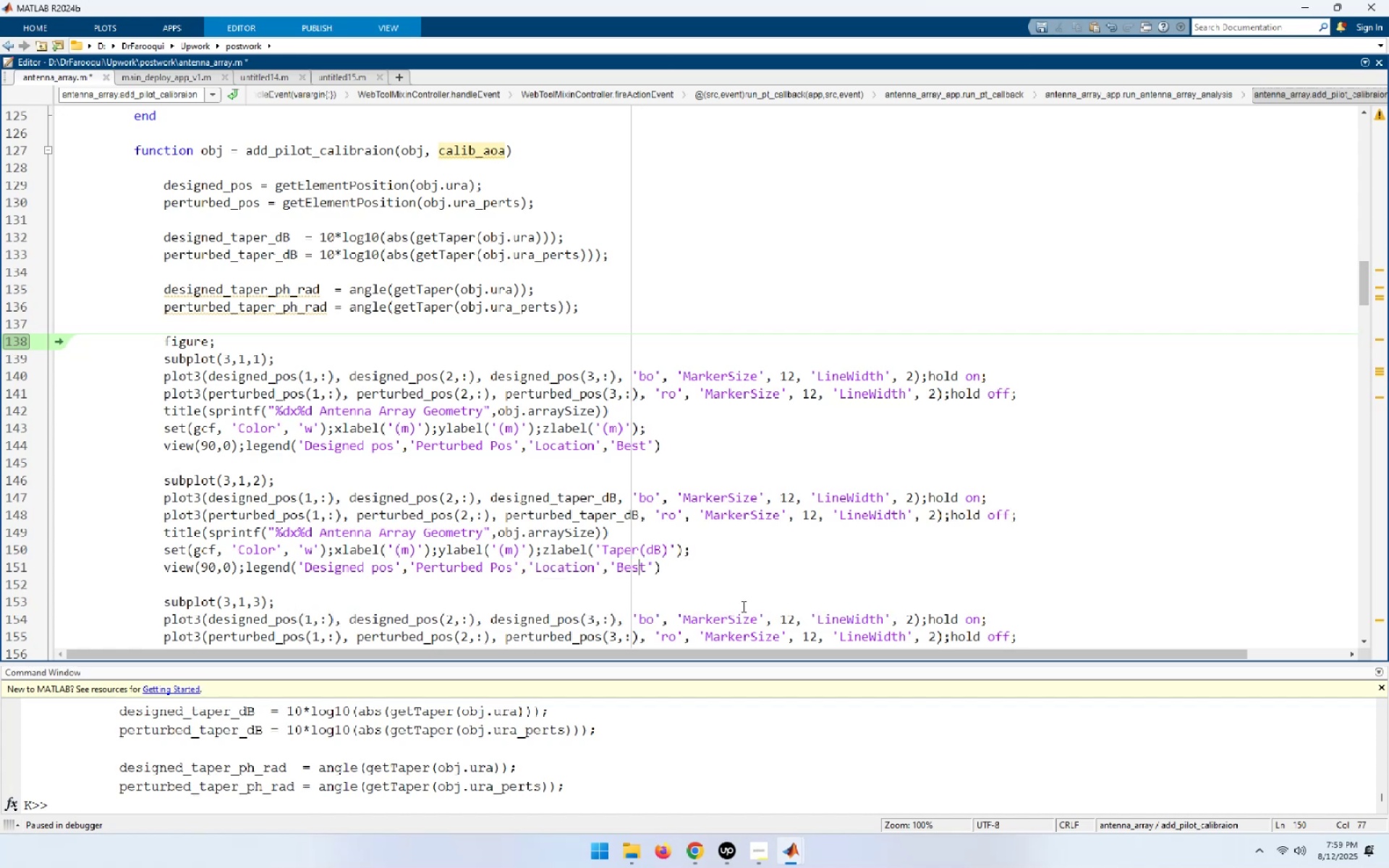 
hold_key(key=ArrowLeft, duration=1.53)
 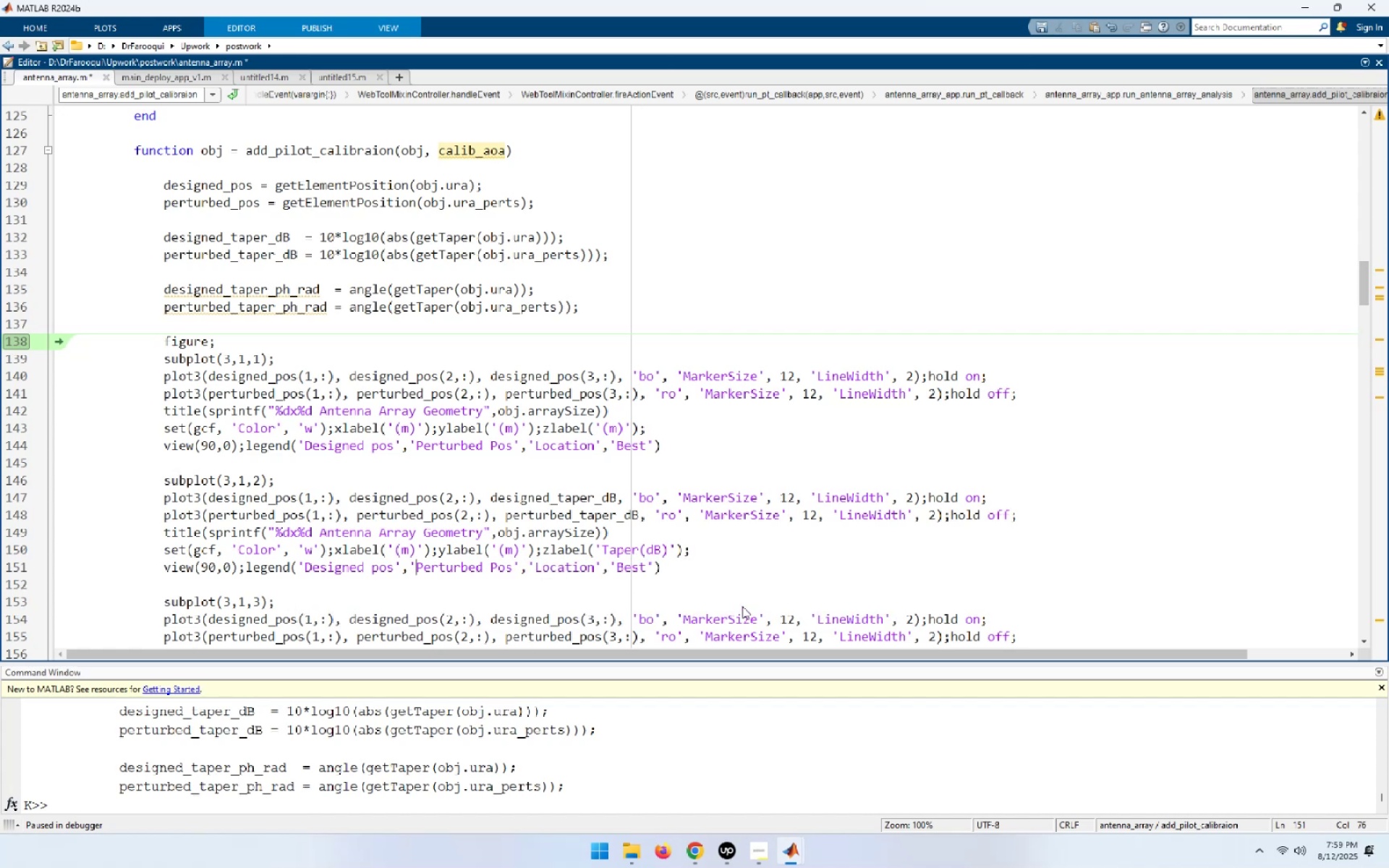 
key(ArrowLeft)
 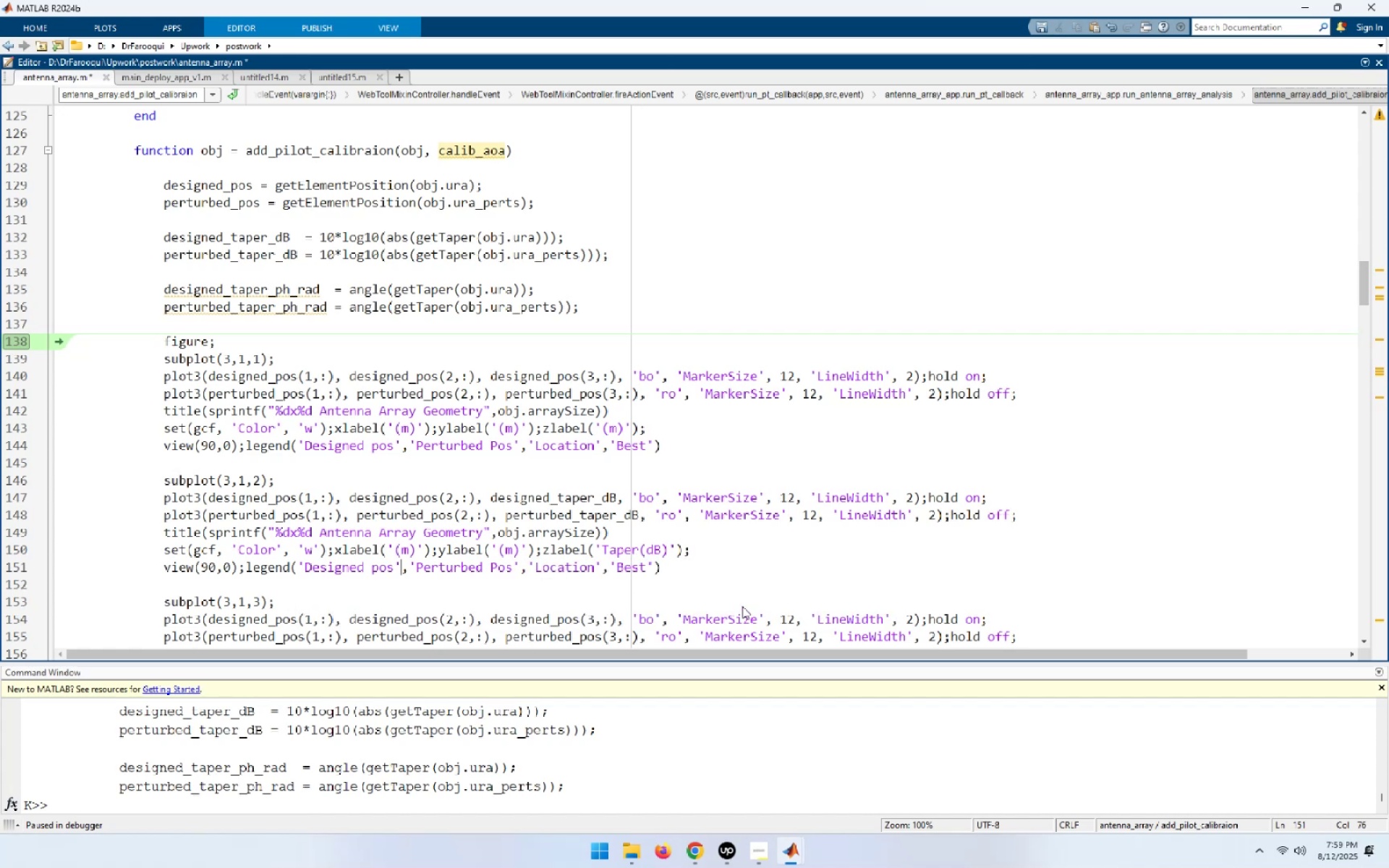 
key(ArrowLeft)
 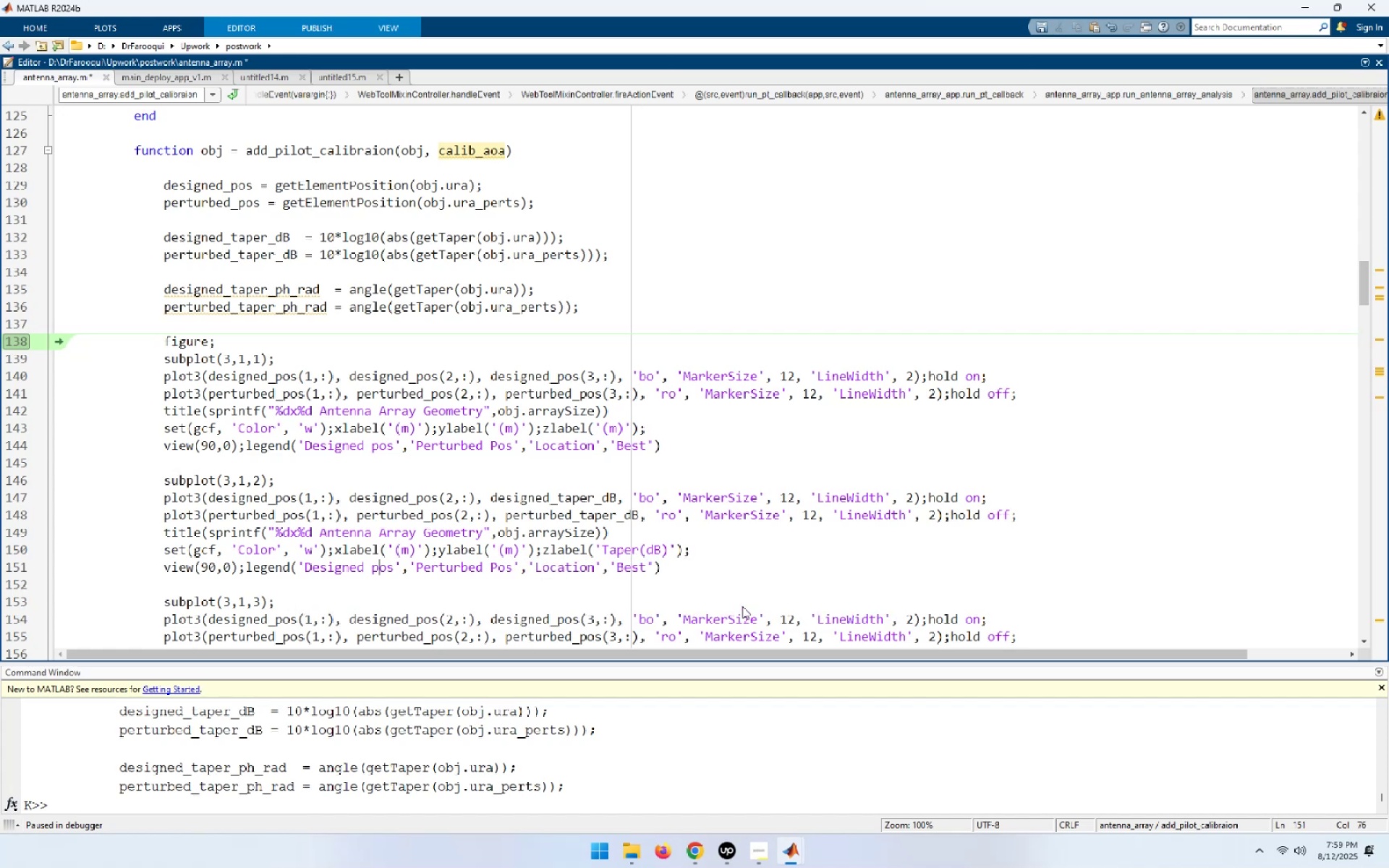 
key(ArrowRight)
 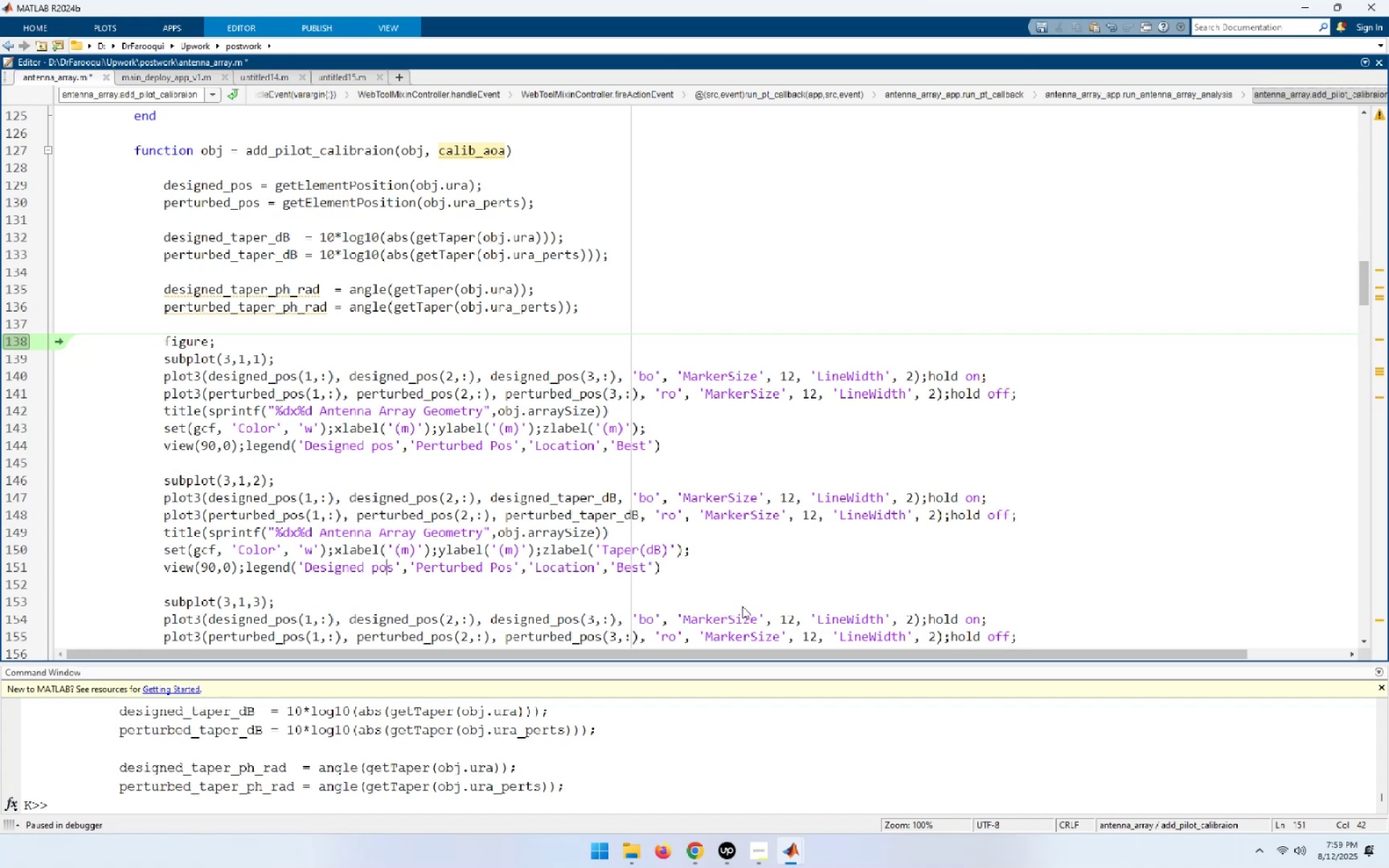 
key(ArrowRight)
 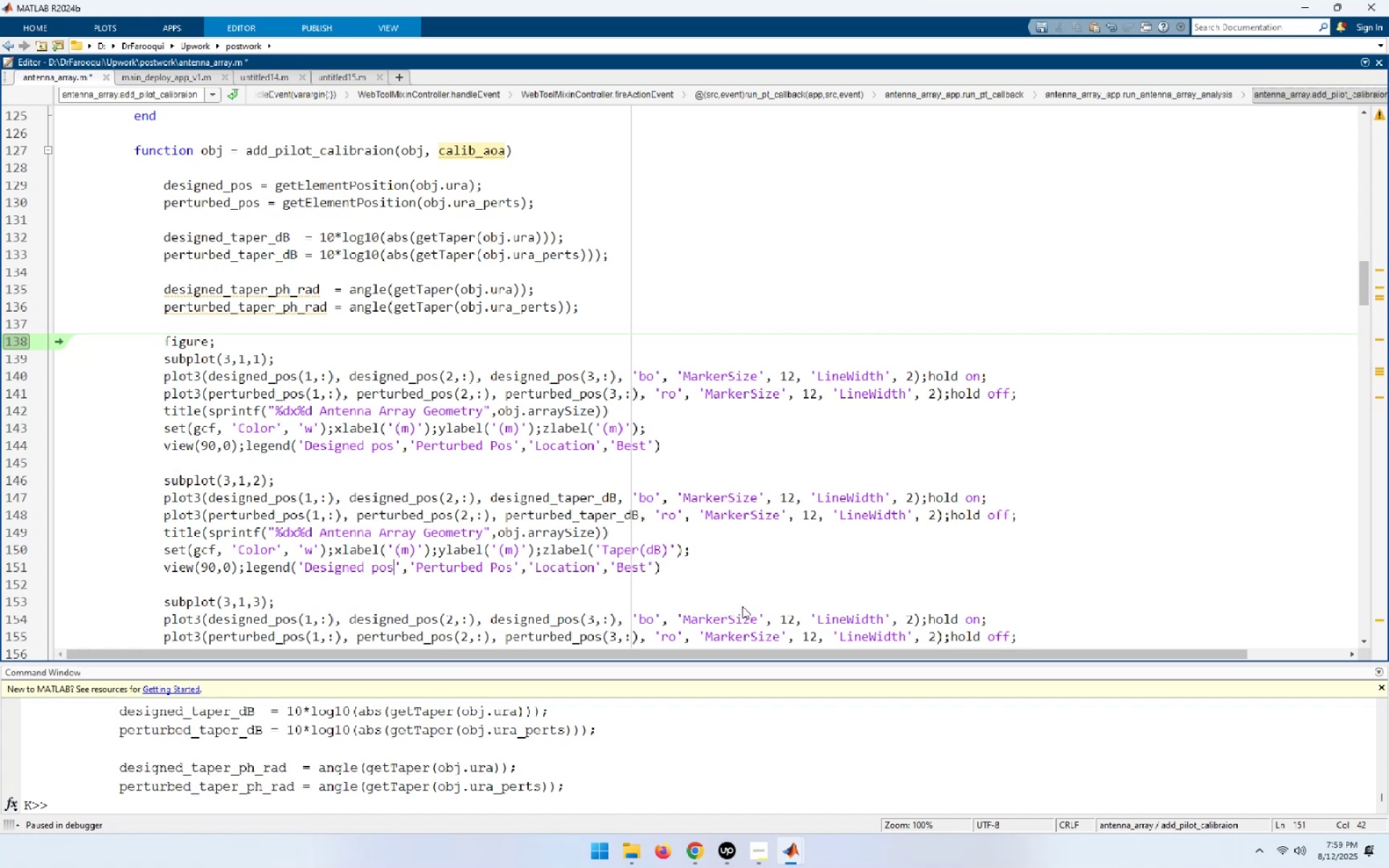 
key(Backspace)
key(Backspace)
key(Backspace)
type(Taper)
 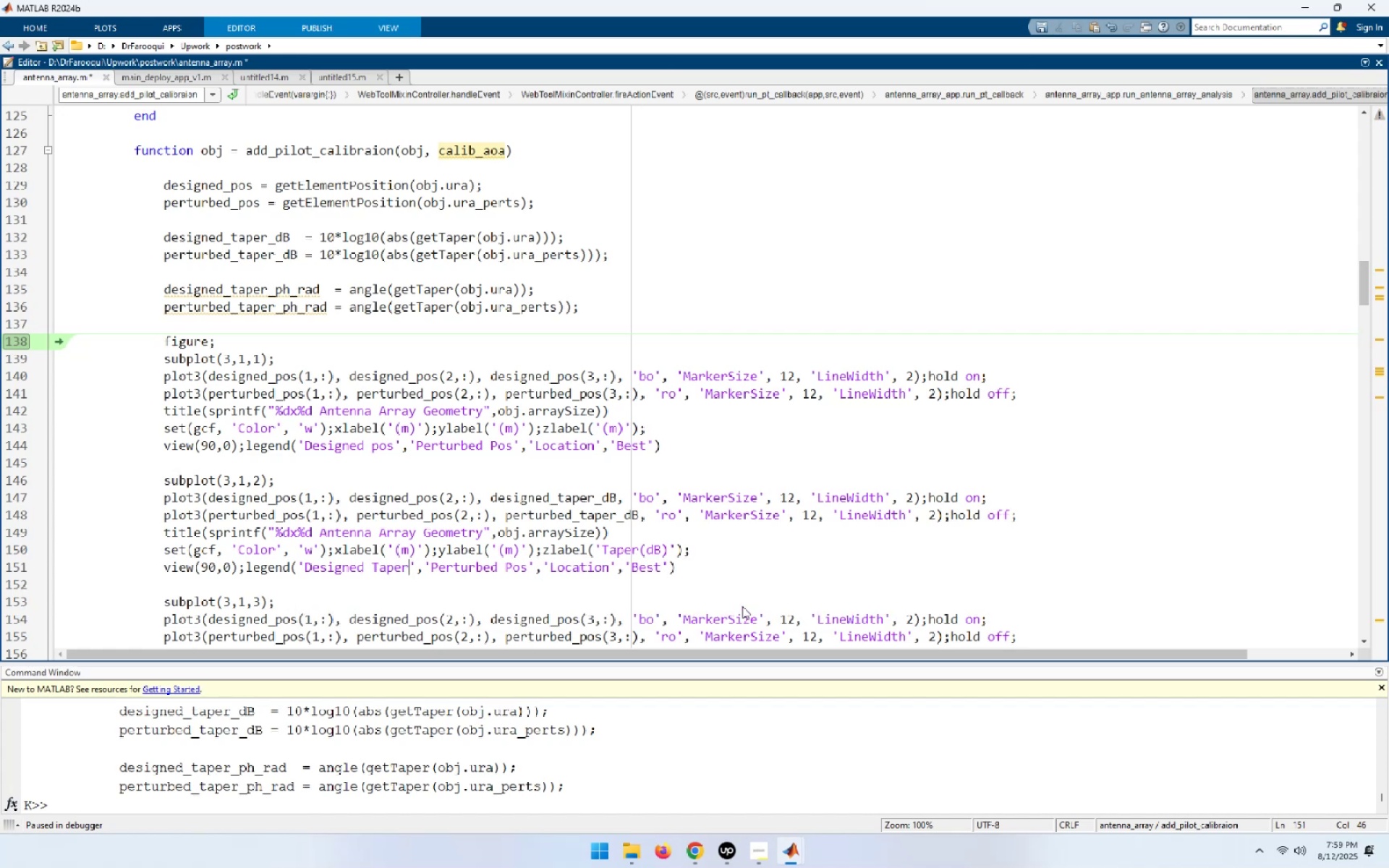 
hold_key(key=ArrowRight, duration=0.91)
 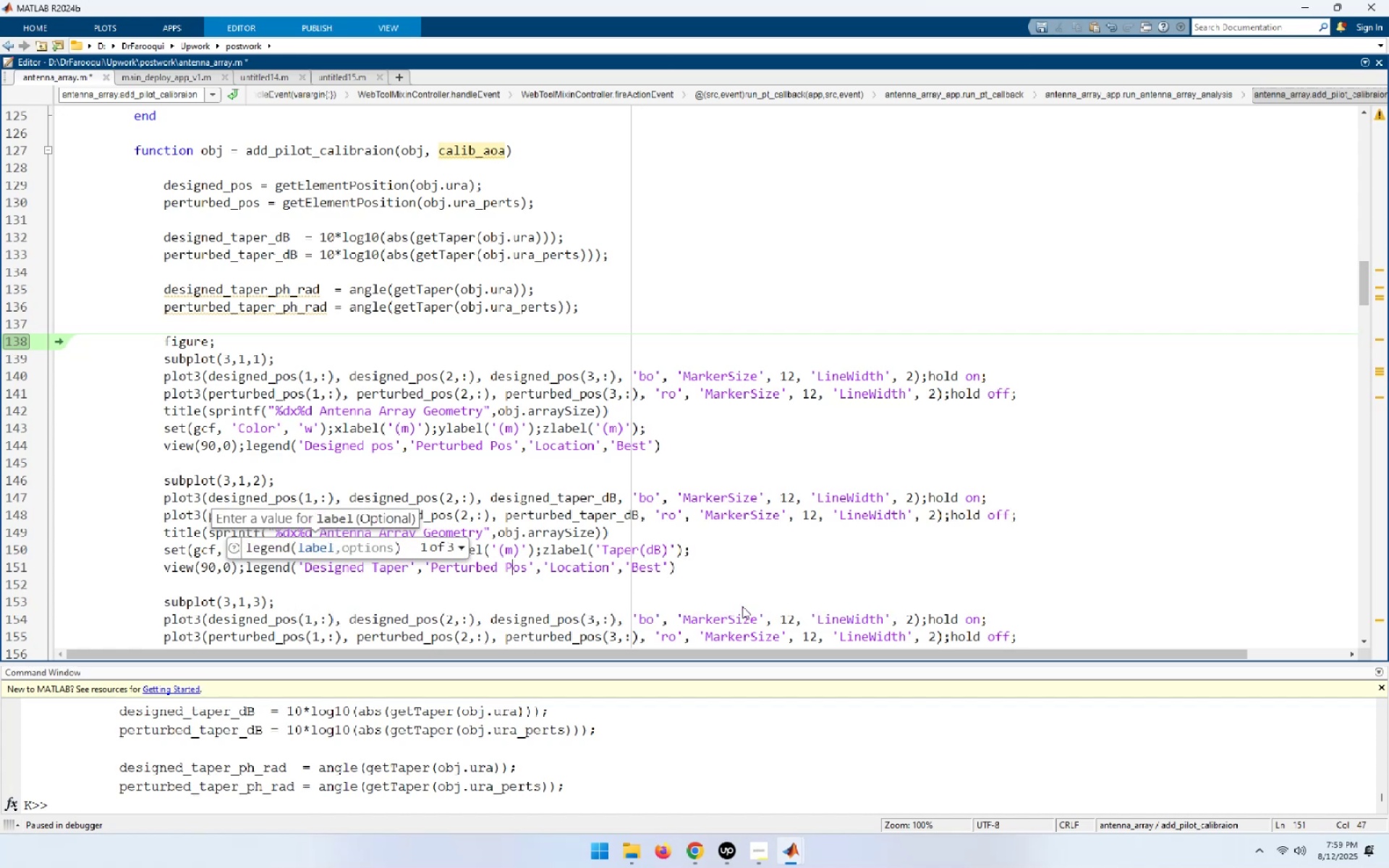 
key(ArrowRight)
 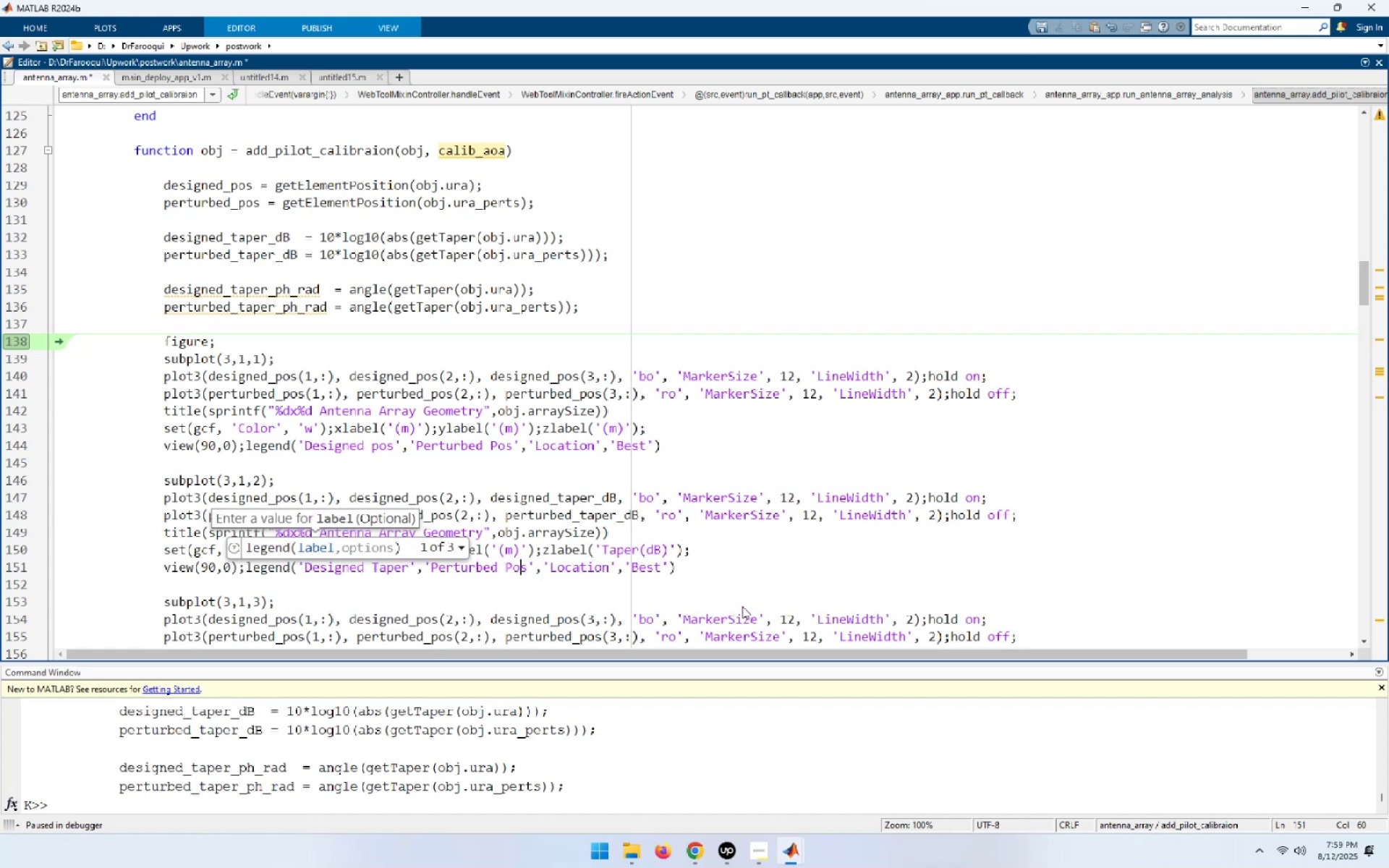 
key(ArrowRight)
 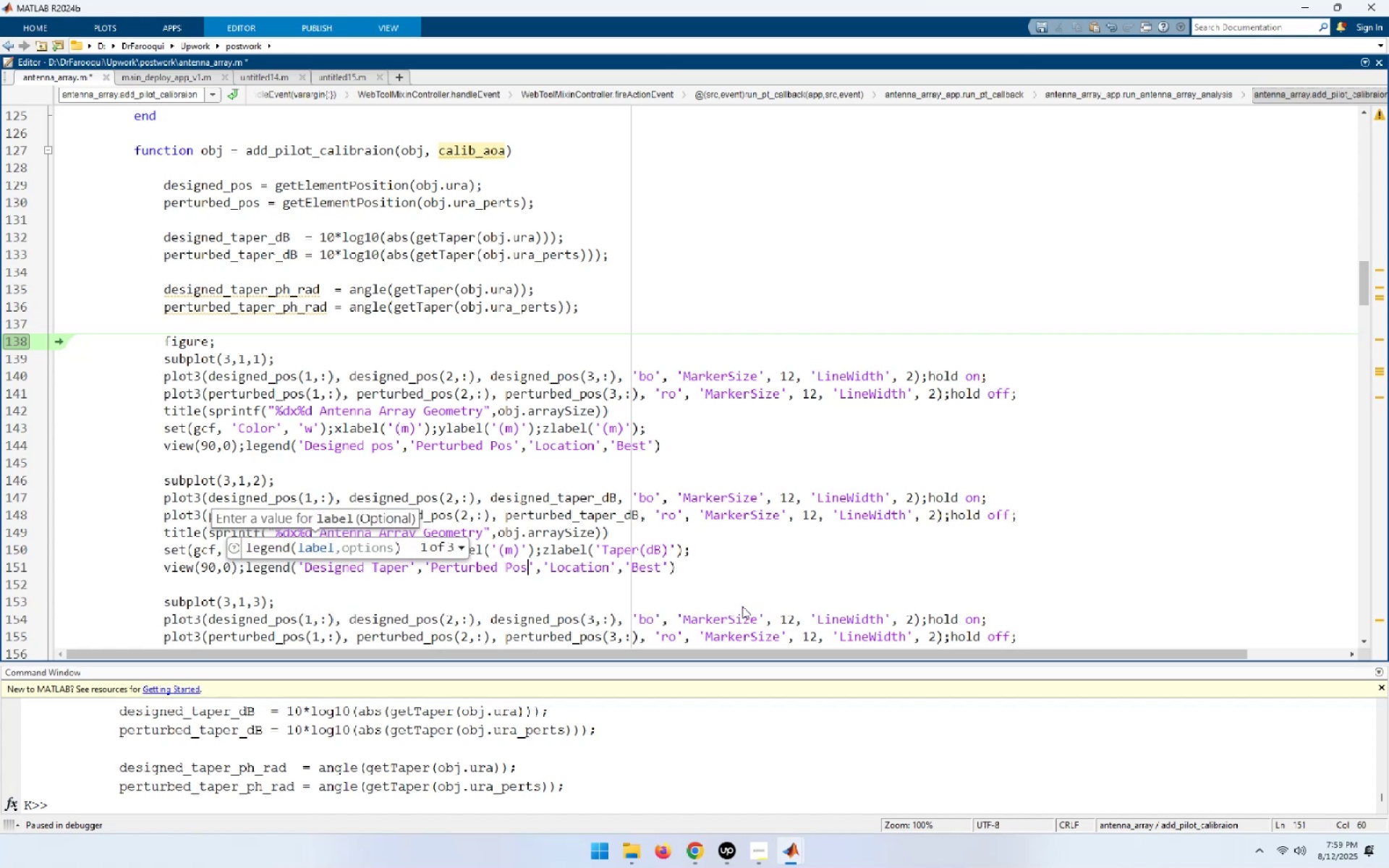 
key(Backspace)
key(Backspace)
key(Backspace)
type(Taper)
 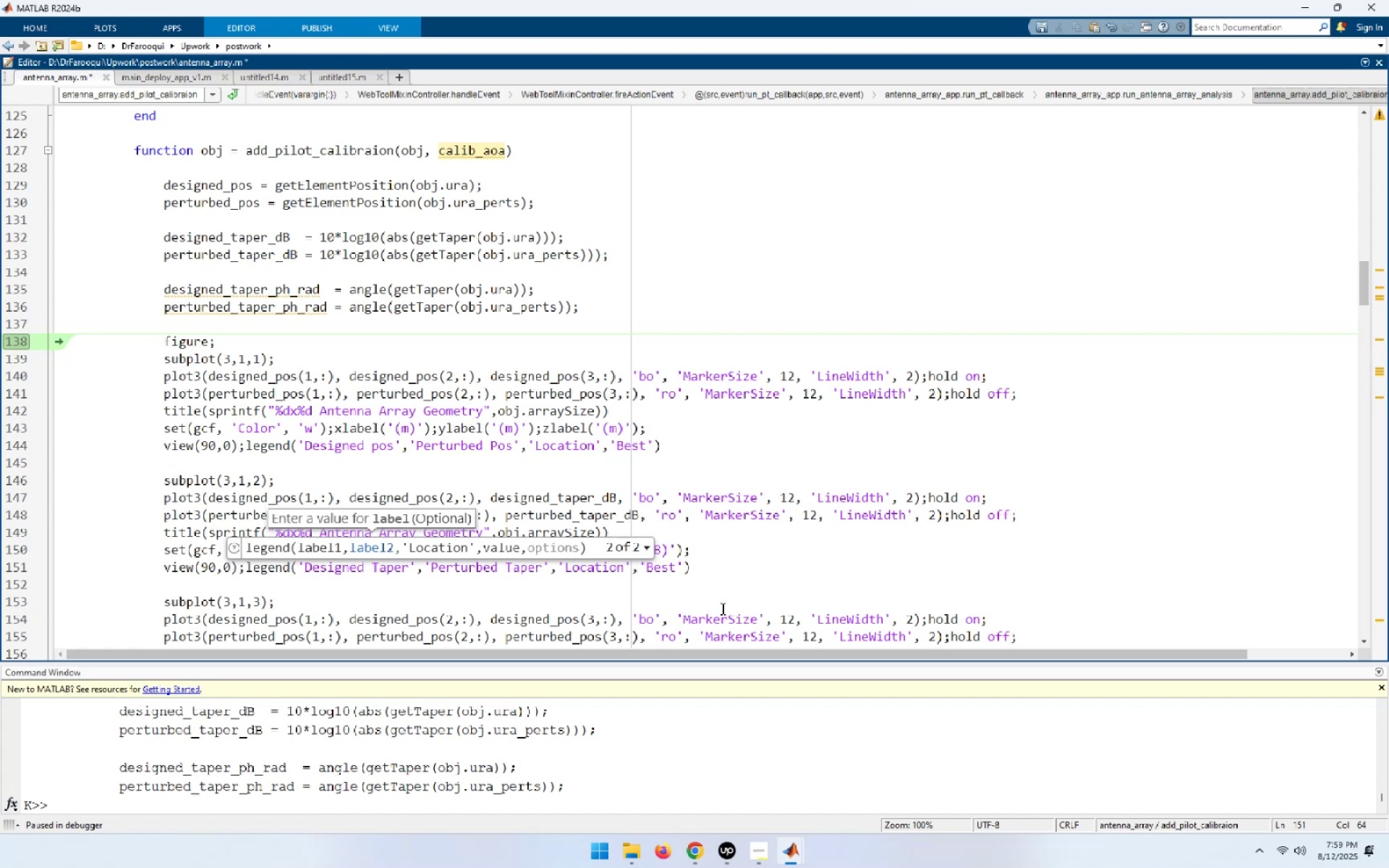 
left_click([375, 462])
 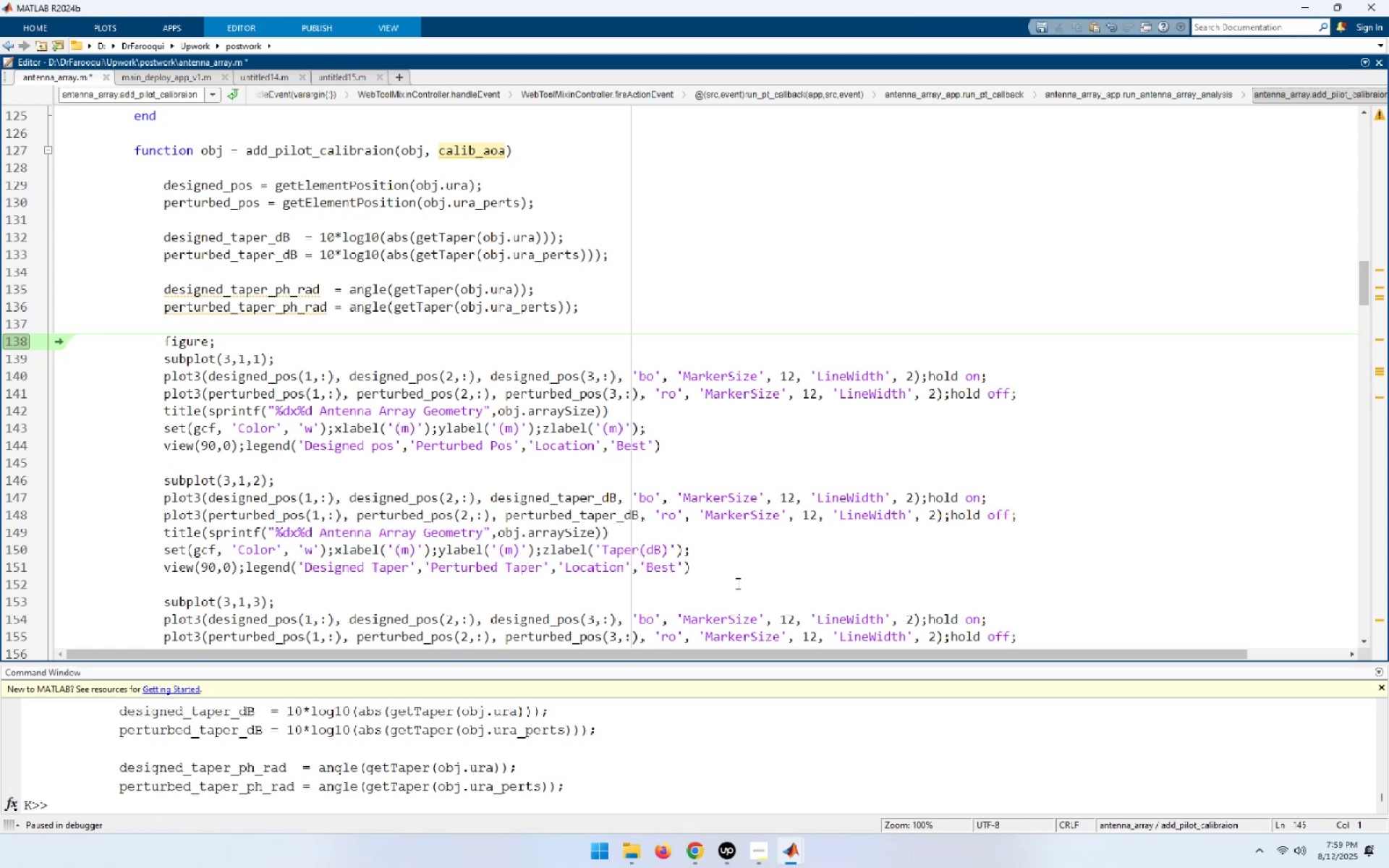 
left_click_drag(start_coordinate=[704, 576], to_coordinate=[43, 344])
 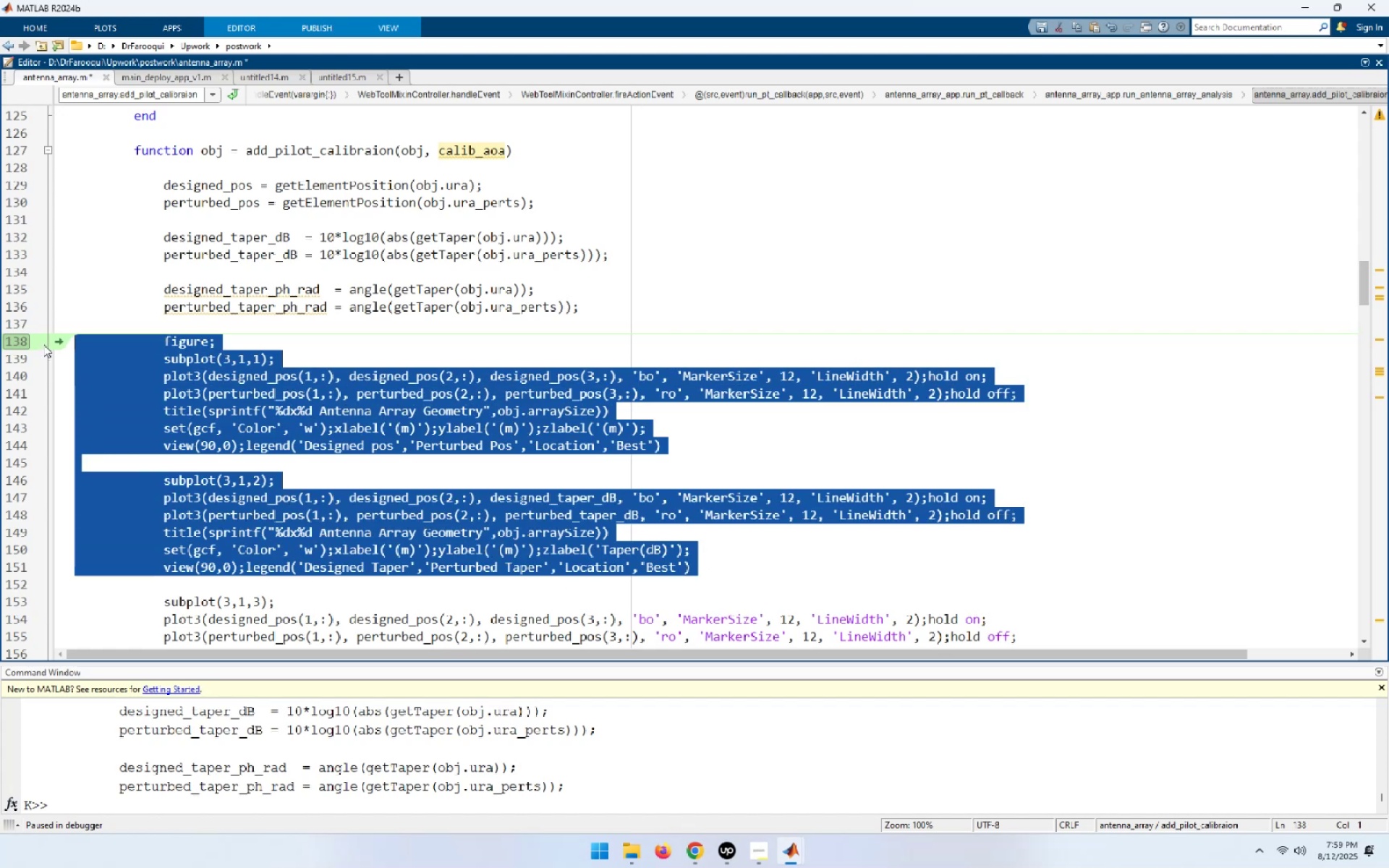 
key(F9)
 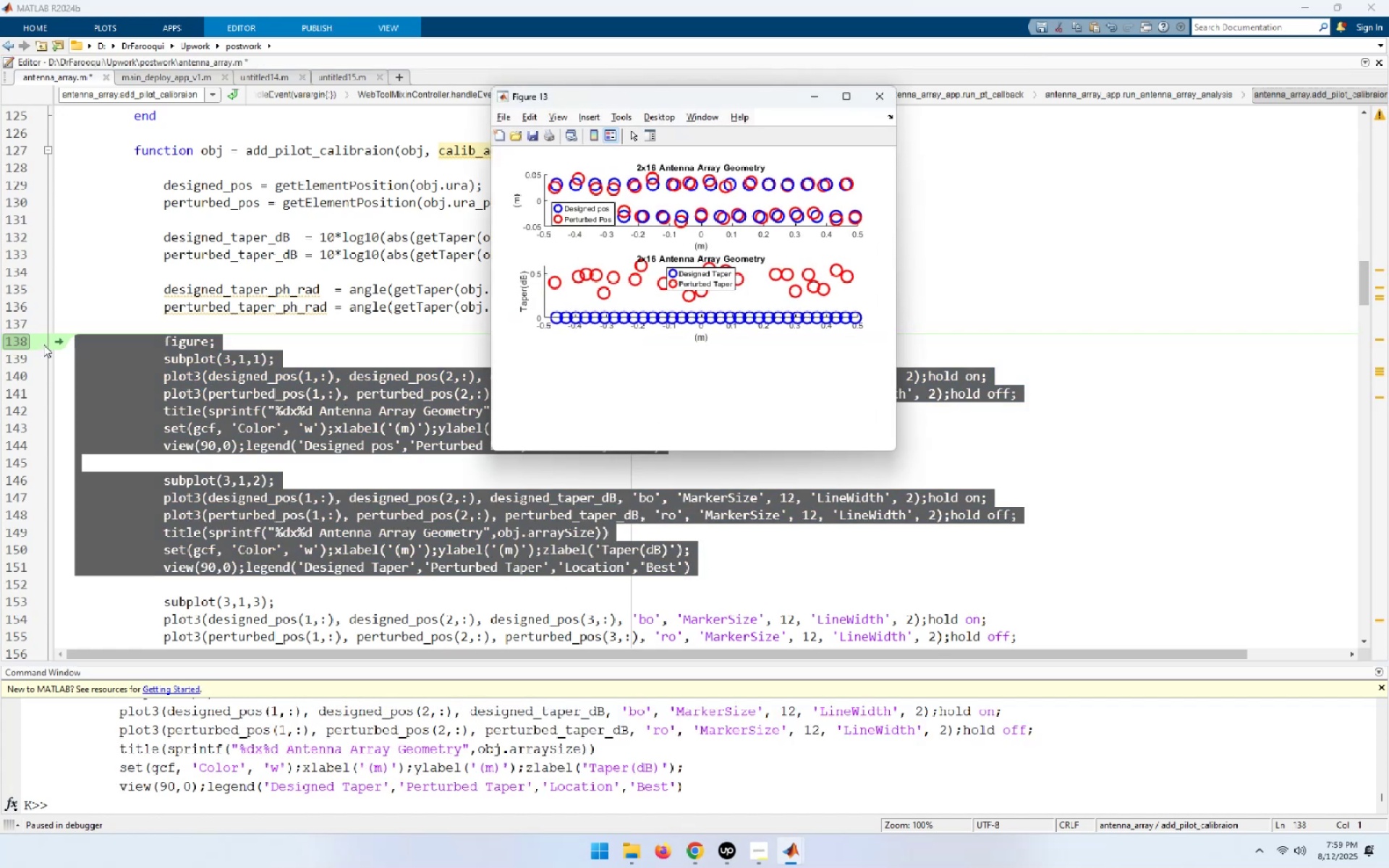 
mouse_move([817, 116])
 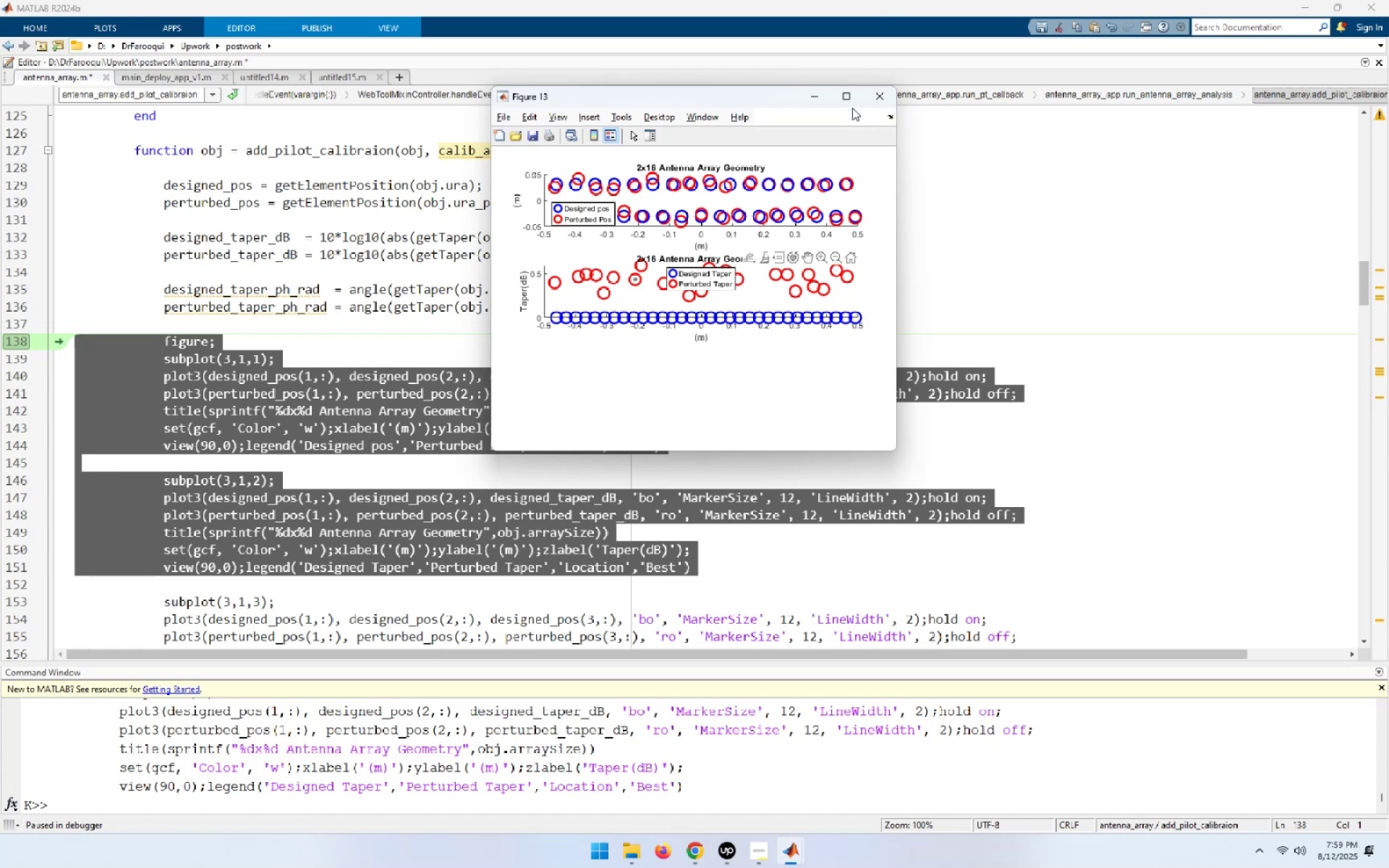 
left_click([845, 93])
 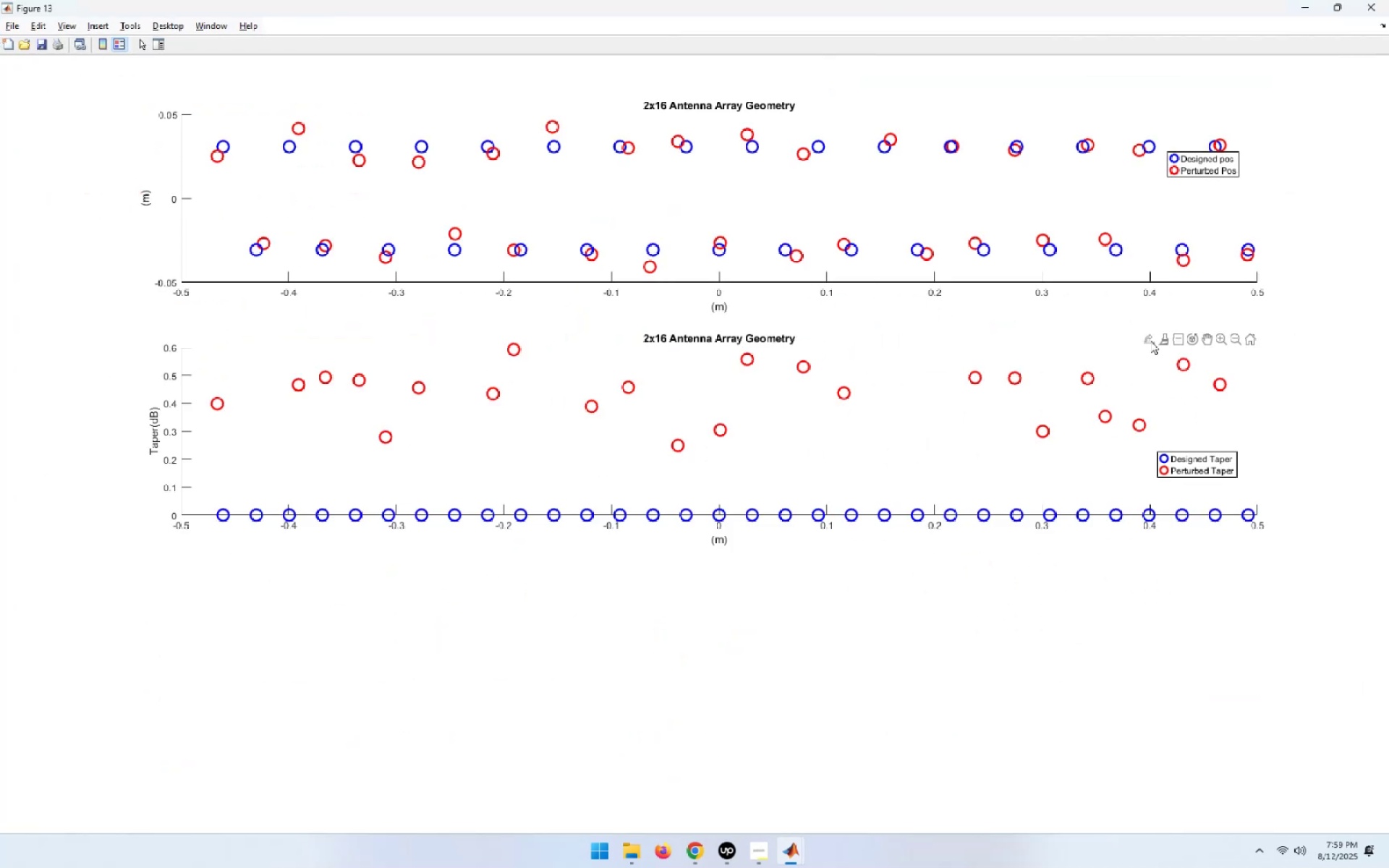 
wait(5.14)
 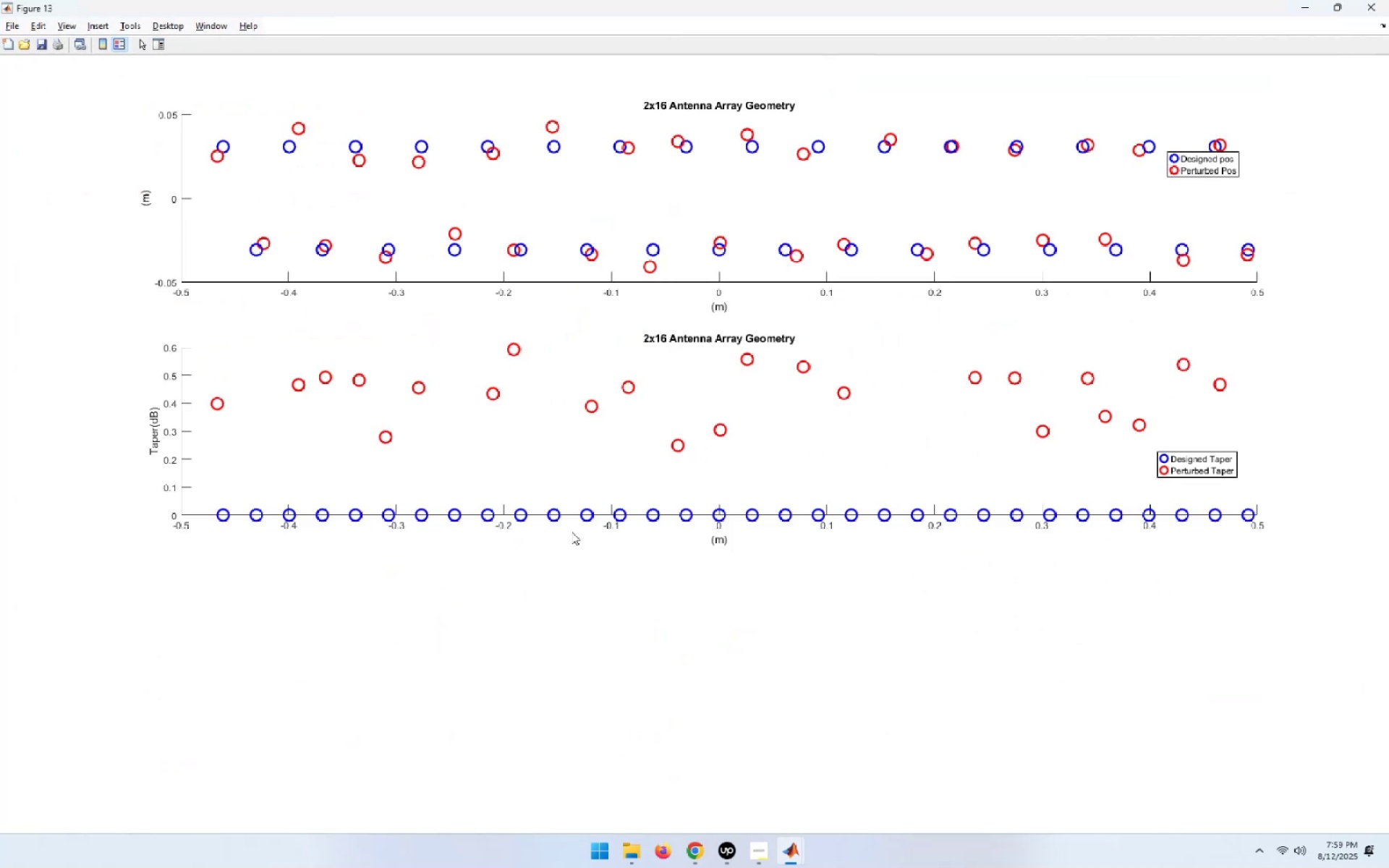 
left_click([1194, 341])
 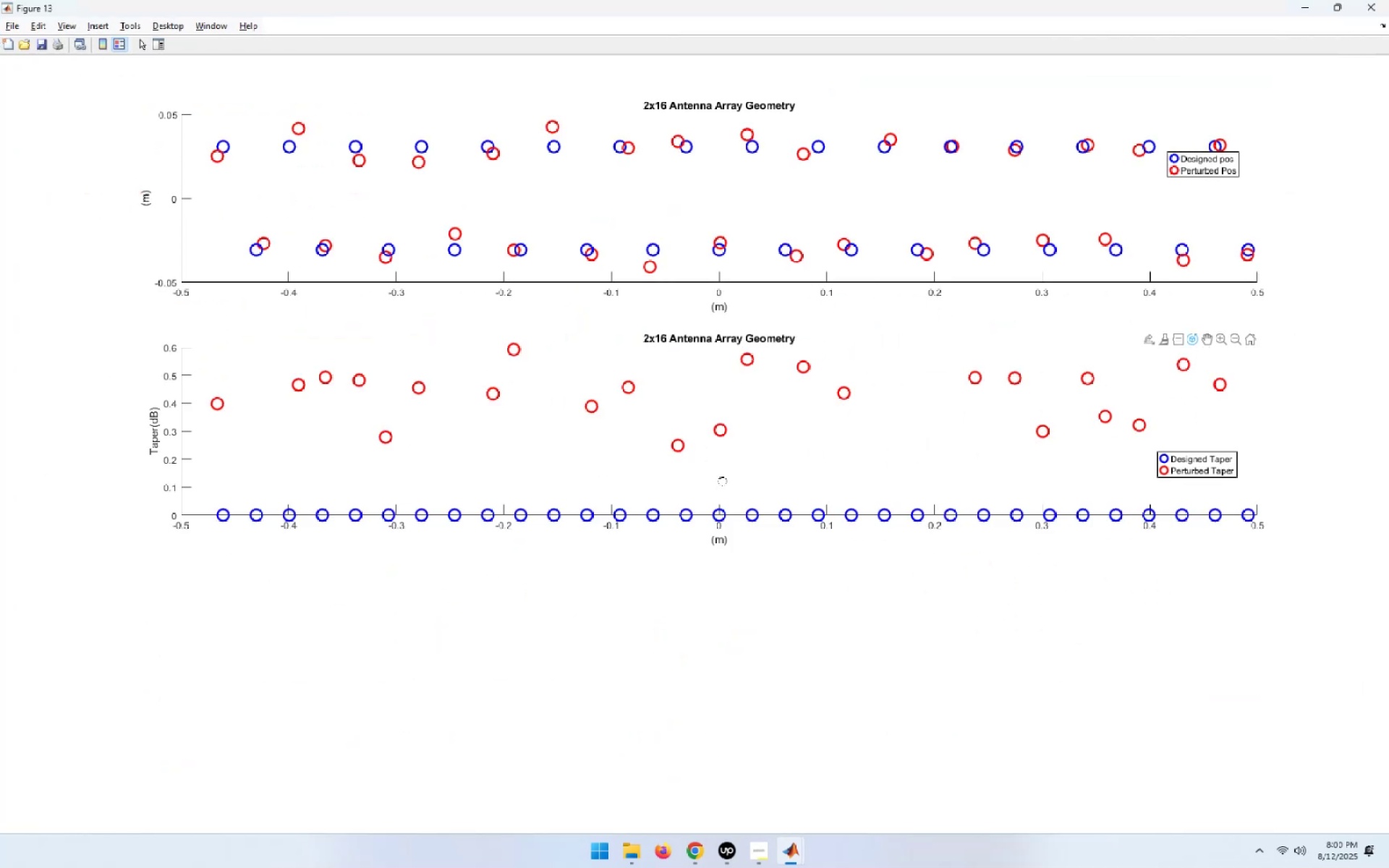 
left_click_drag(start_coordinate=[722, 472], to_coordinate=[673, 475])
 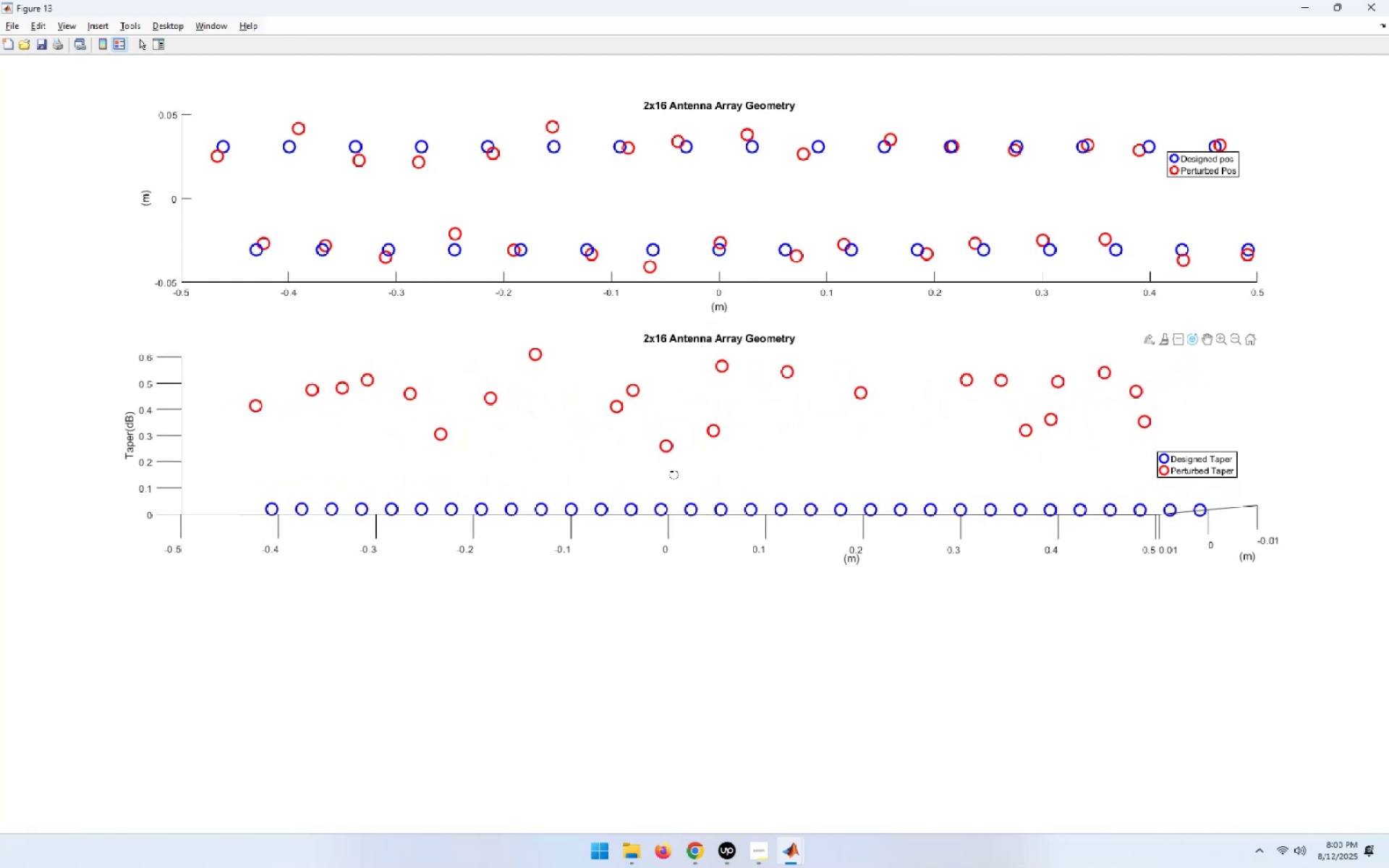 
right_click([673, 475])
 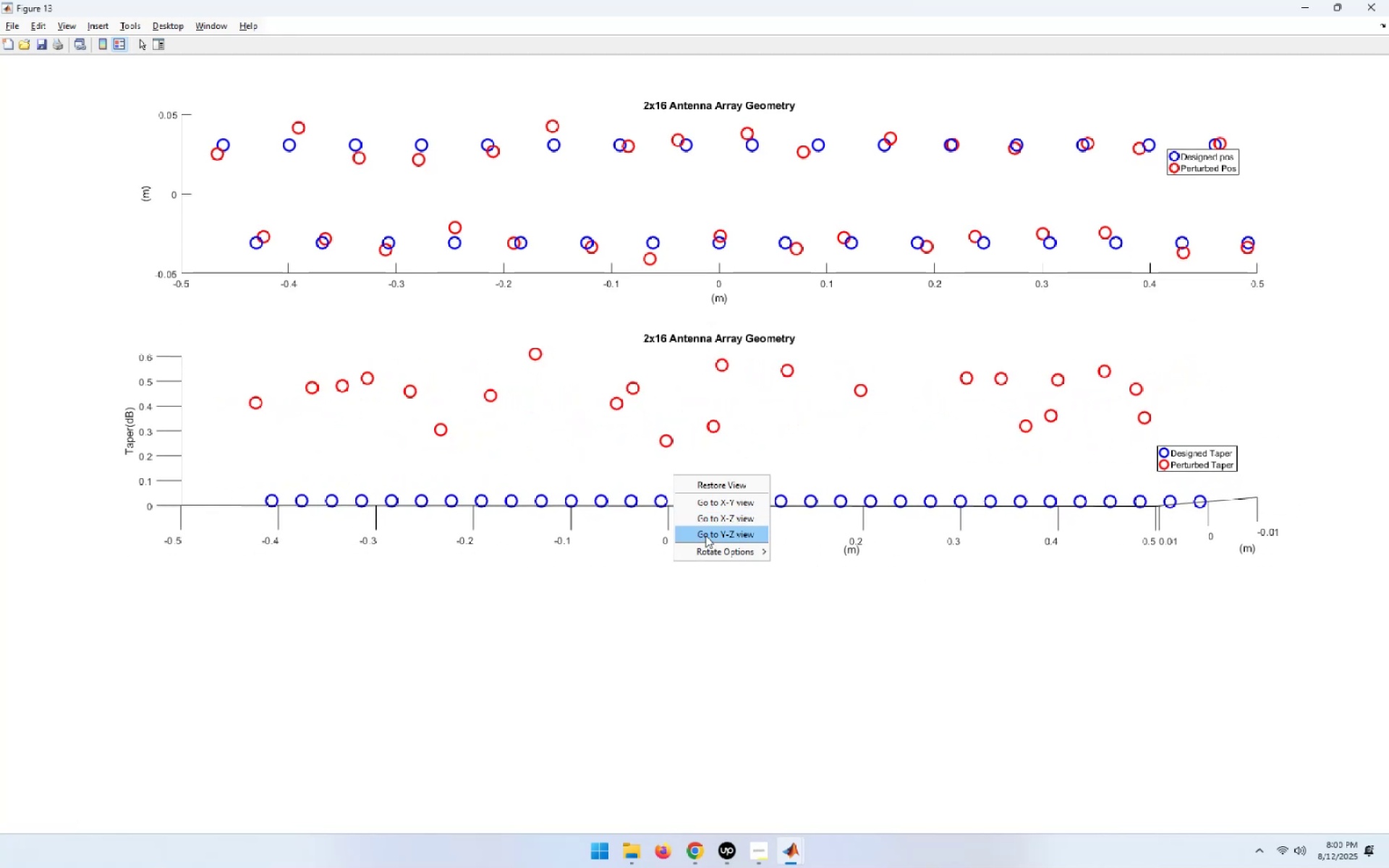 
left_click([706, 538])
 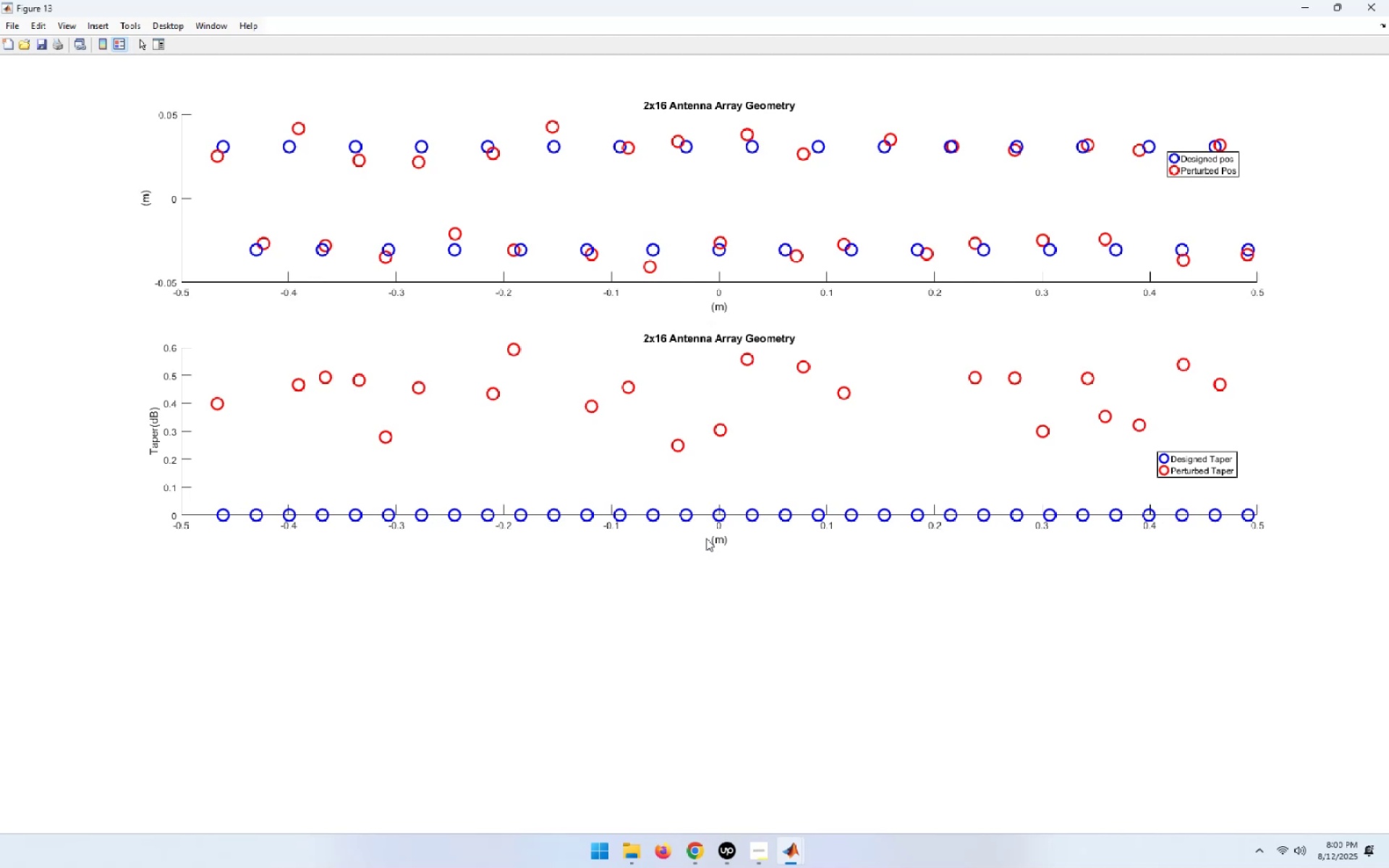 
wait(5.87)
 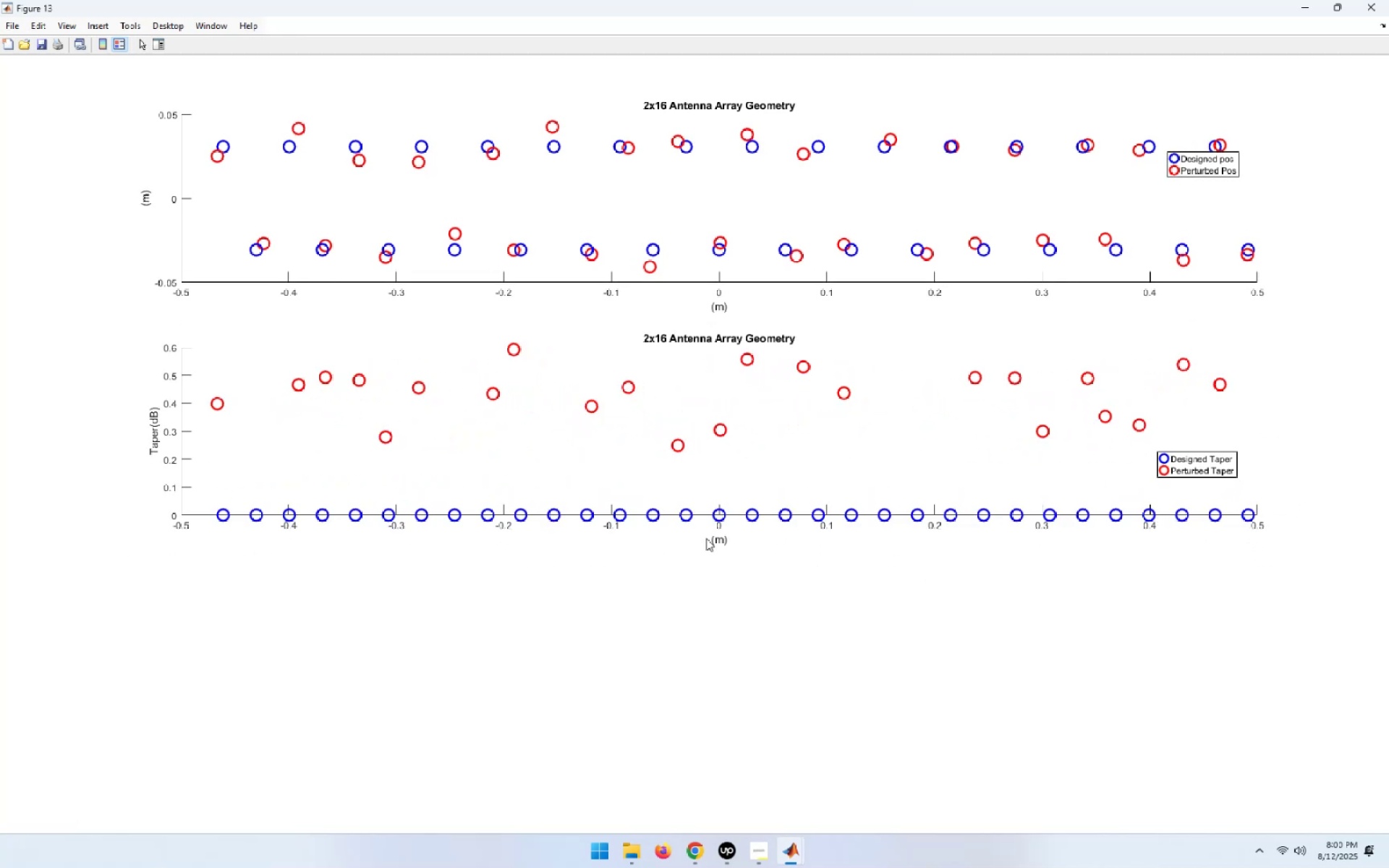 
left_click_drag(start_coordinate=[692, 478], to_coordinate=[587, 642])
 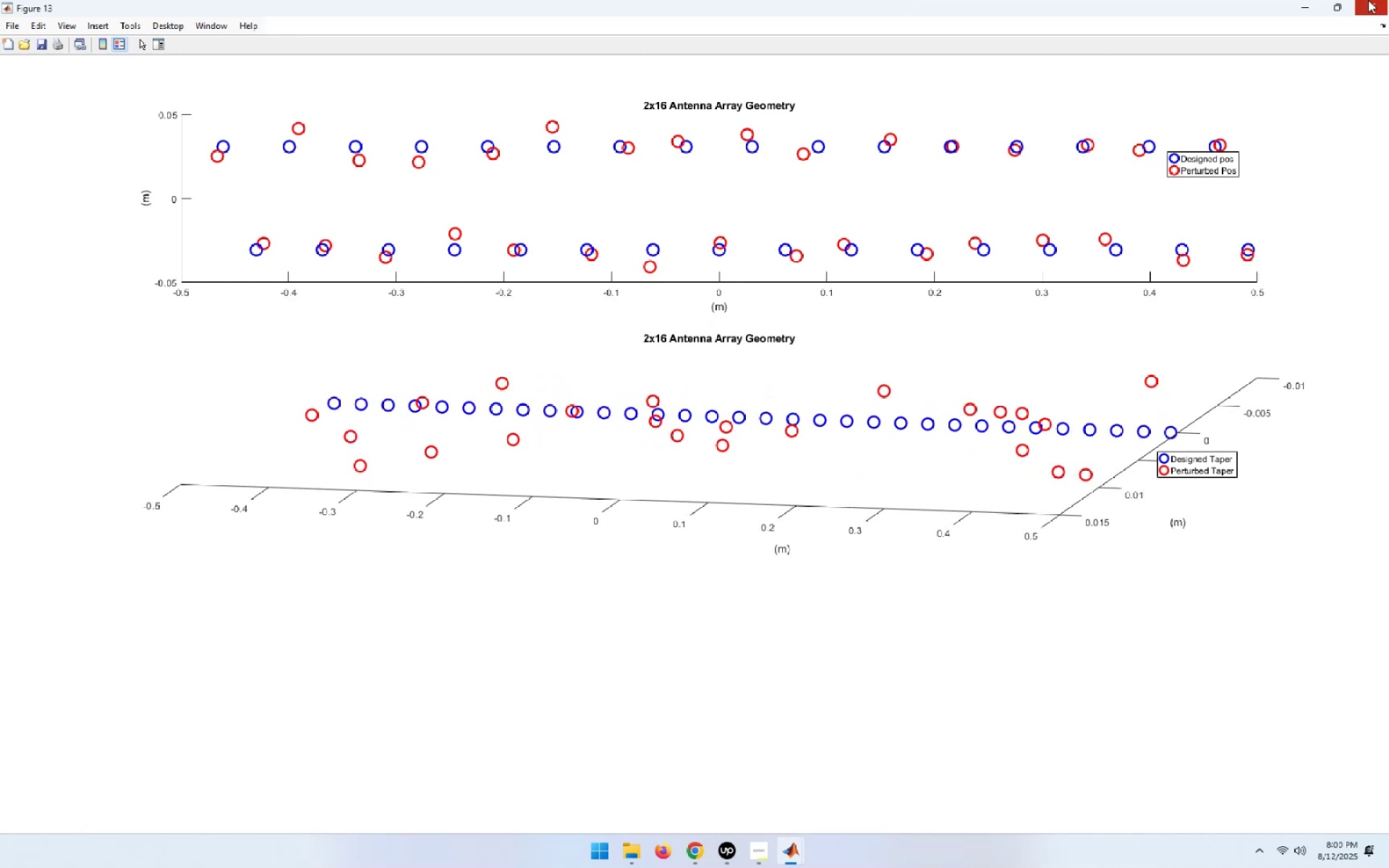 
left_click([1368, 0])
 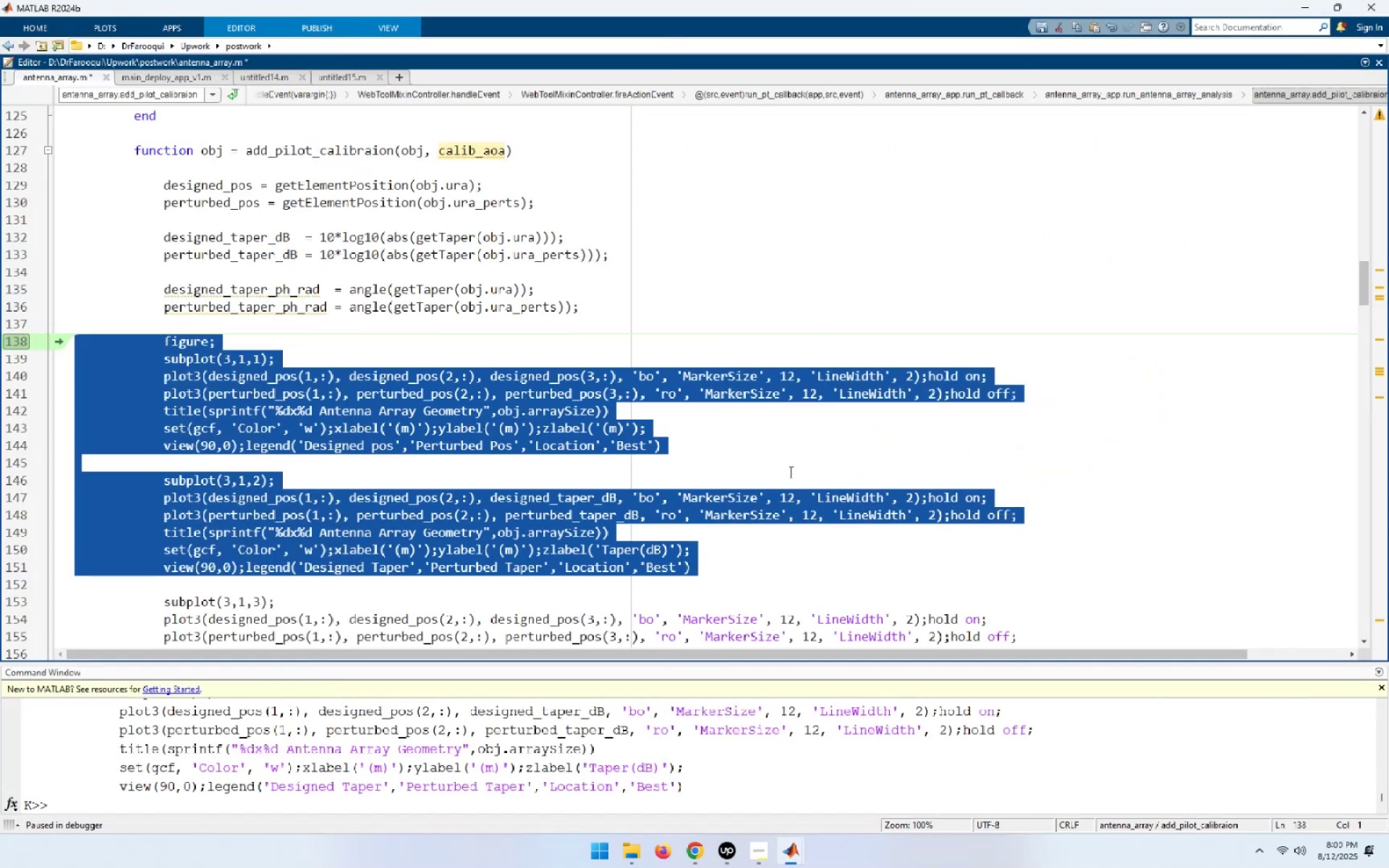 
wait(6.32)
 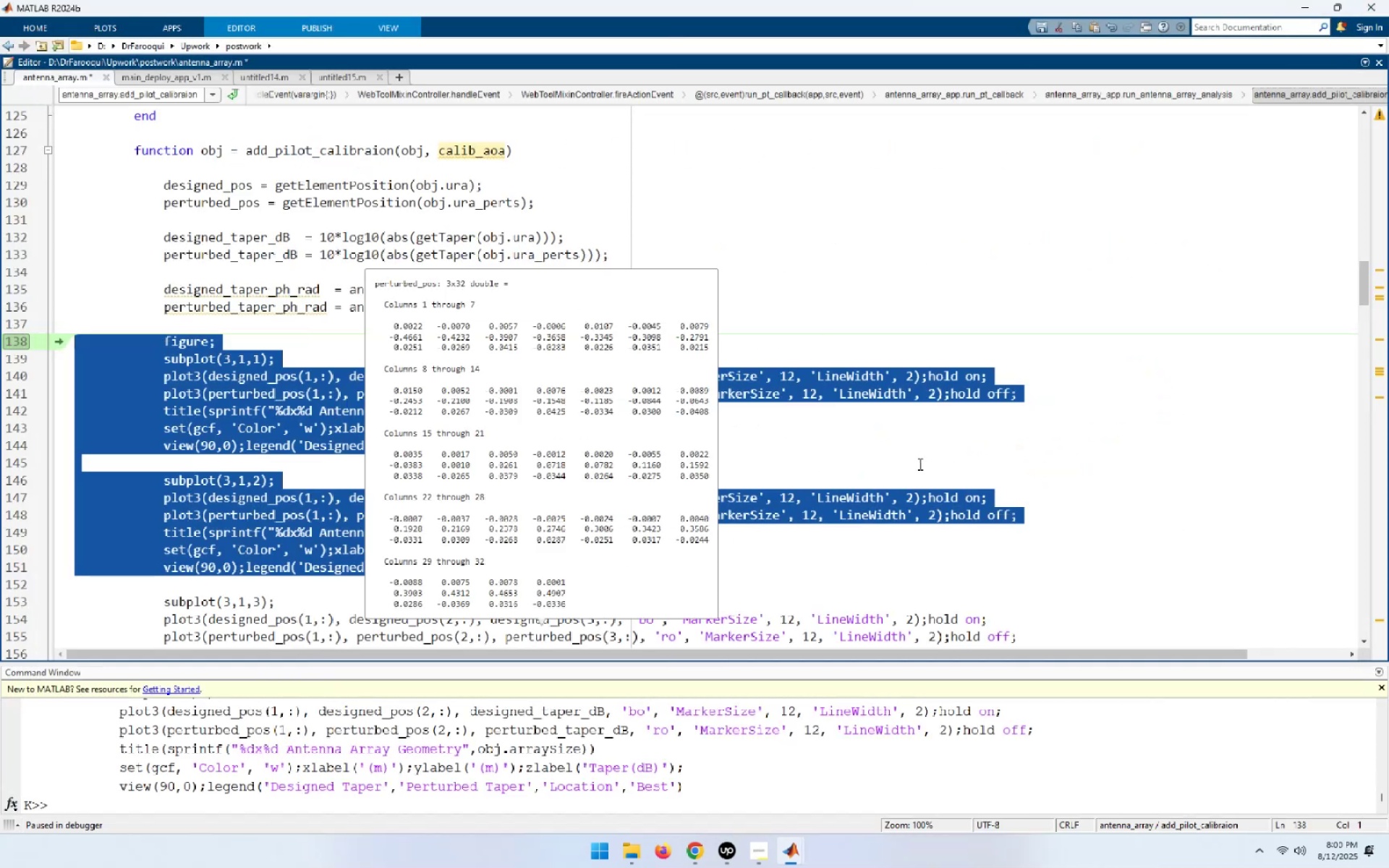 
left_click([715, 487])
 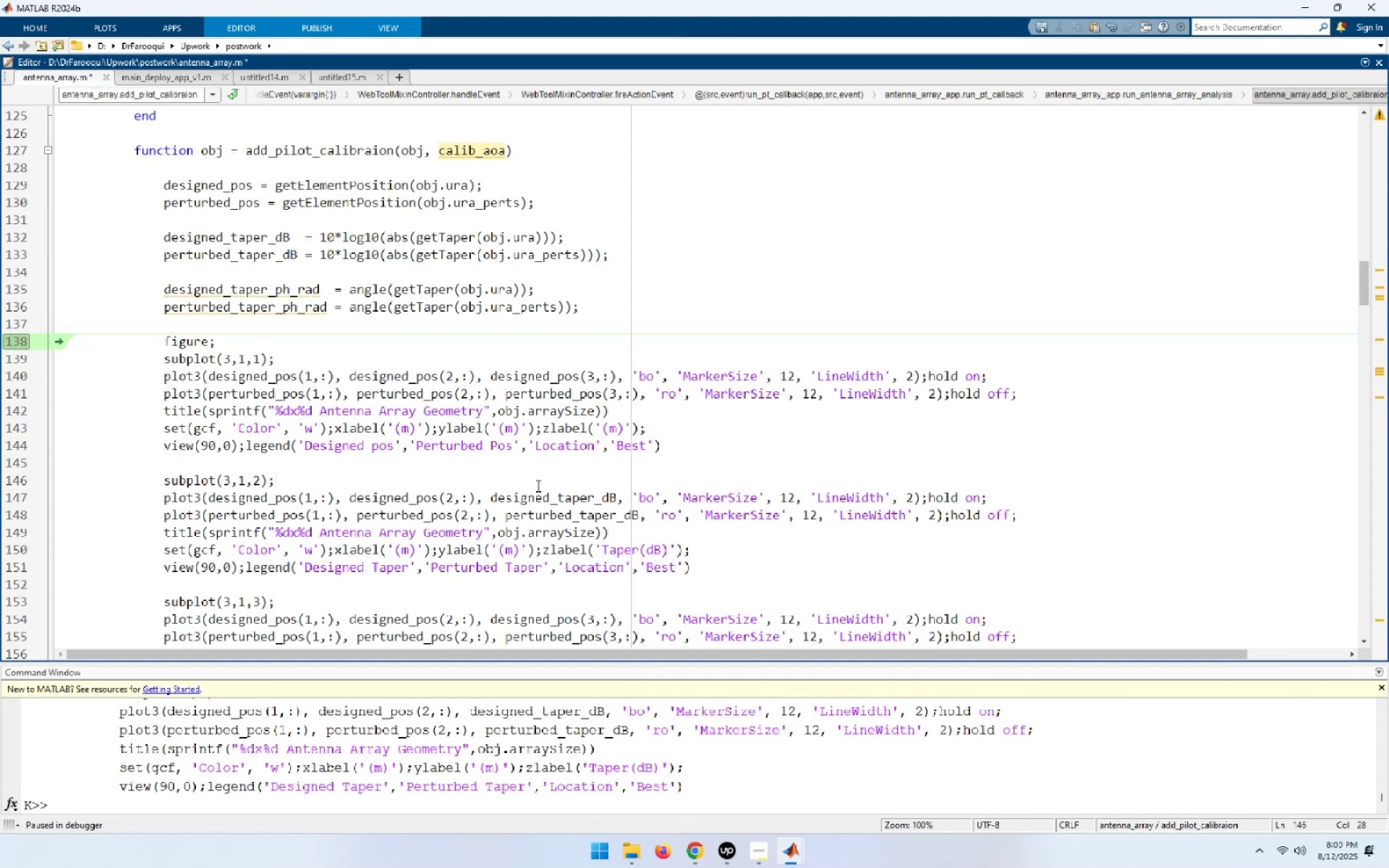 
wait(9.95)
 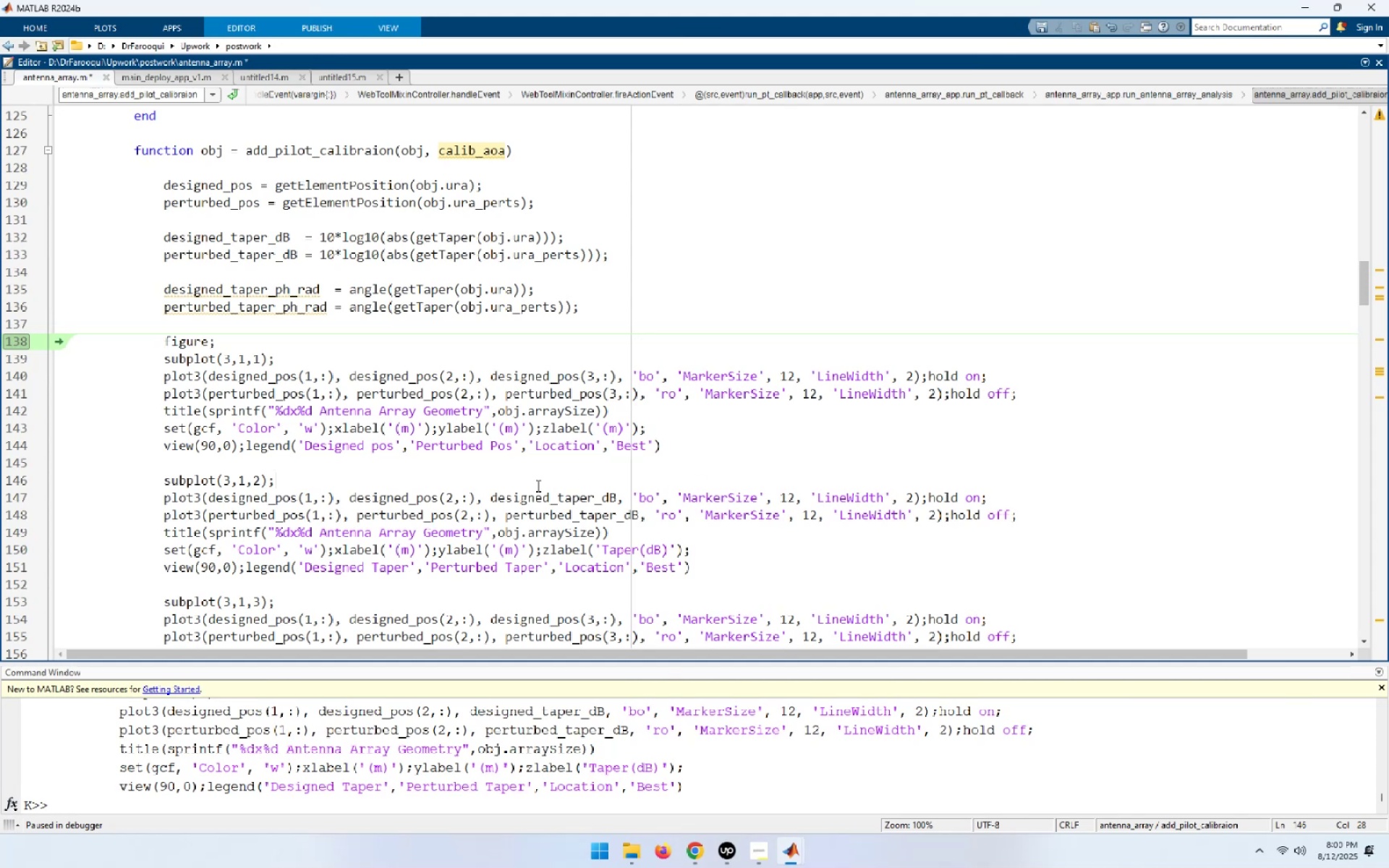 
mouse_move([579, 375])
 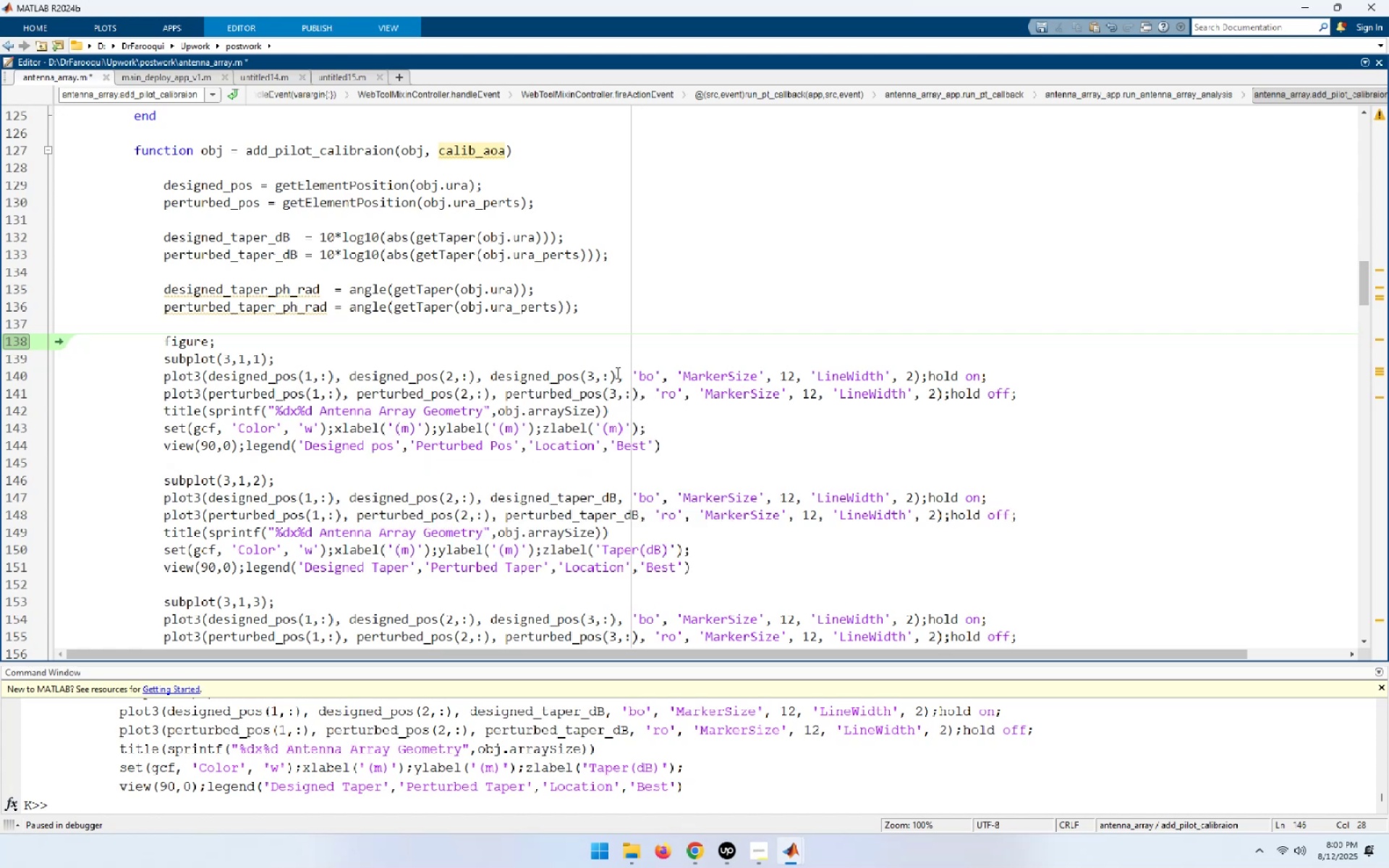 
left_click_drag(start_coordinate=[616, 373], to_coordinate=[492, 374])
 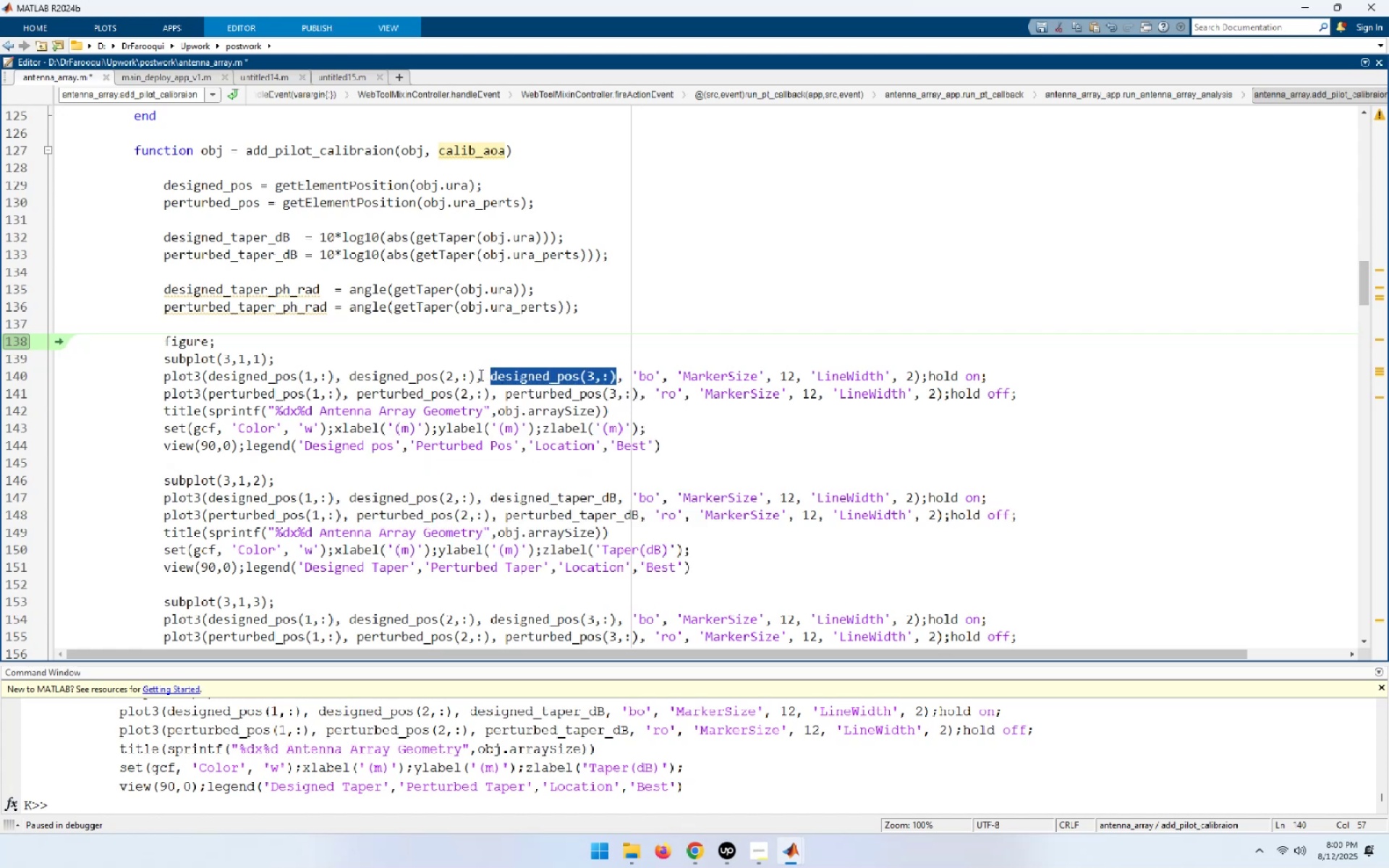 
left_click_drag(start_coordinate=[475, 375], to_coordinate=[347, 378])
 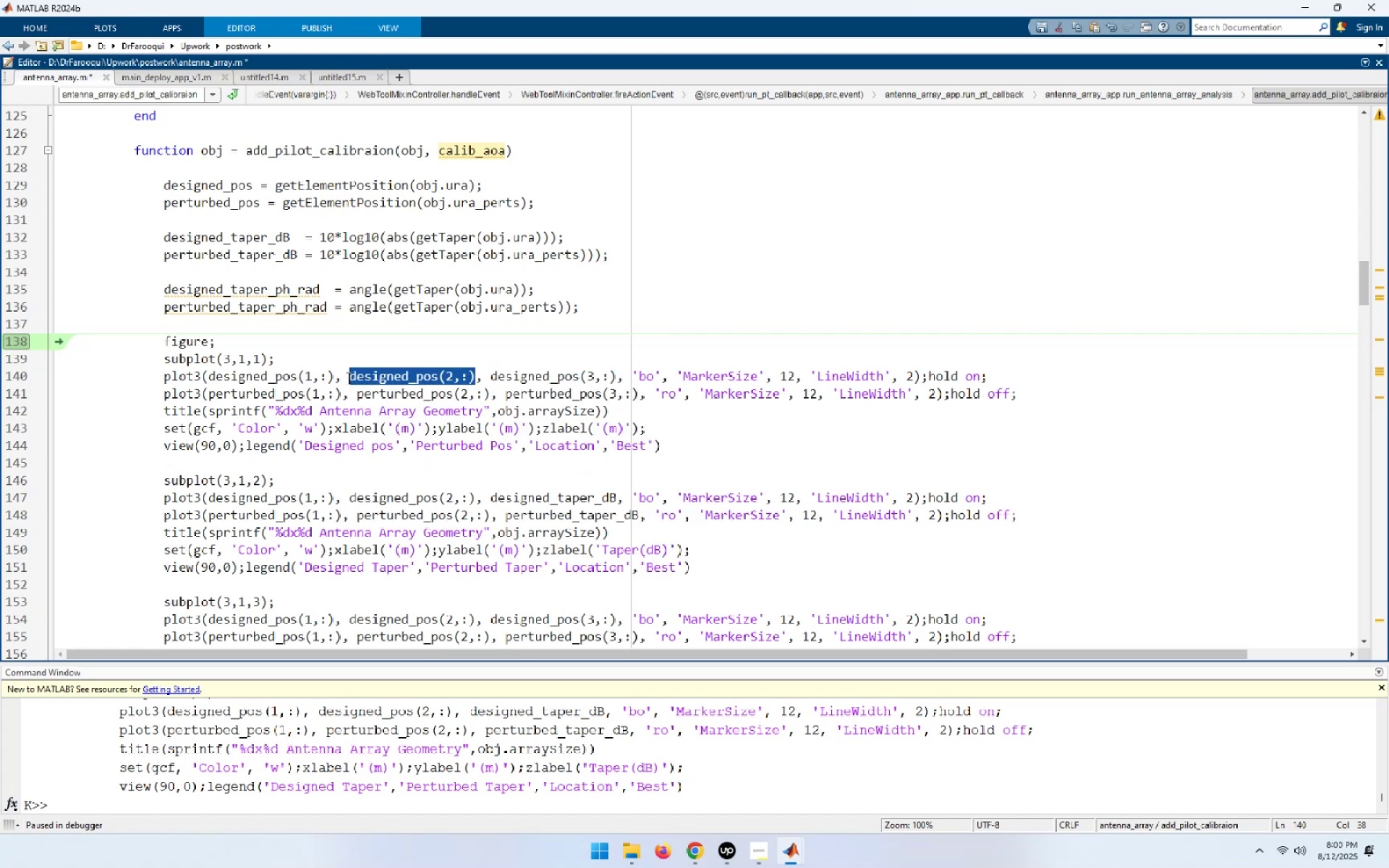 
key(Control+C)
 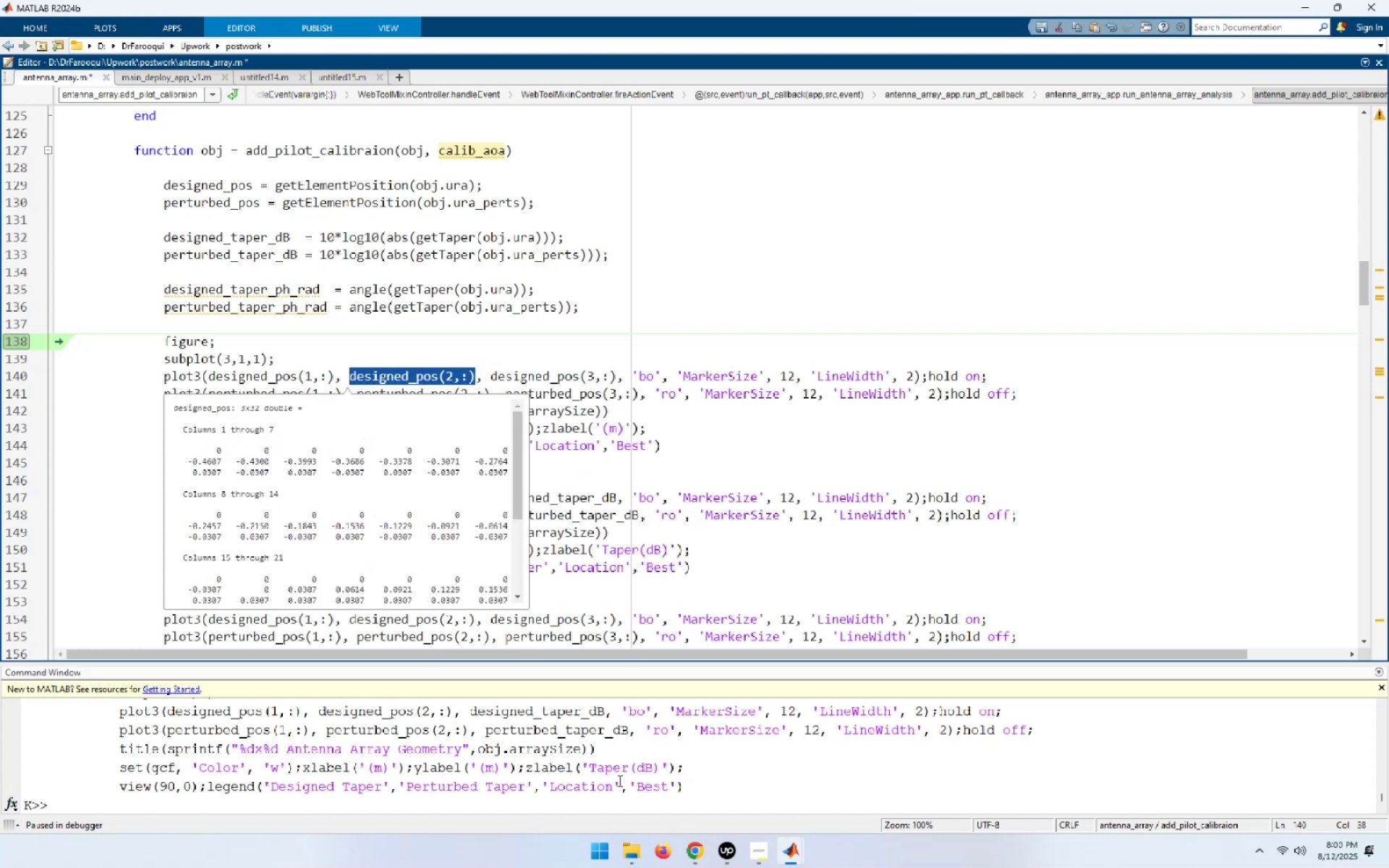 
left_click([872, 801])
 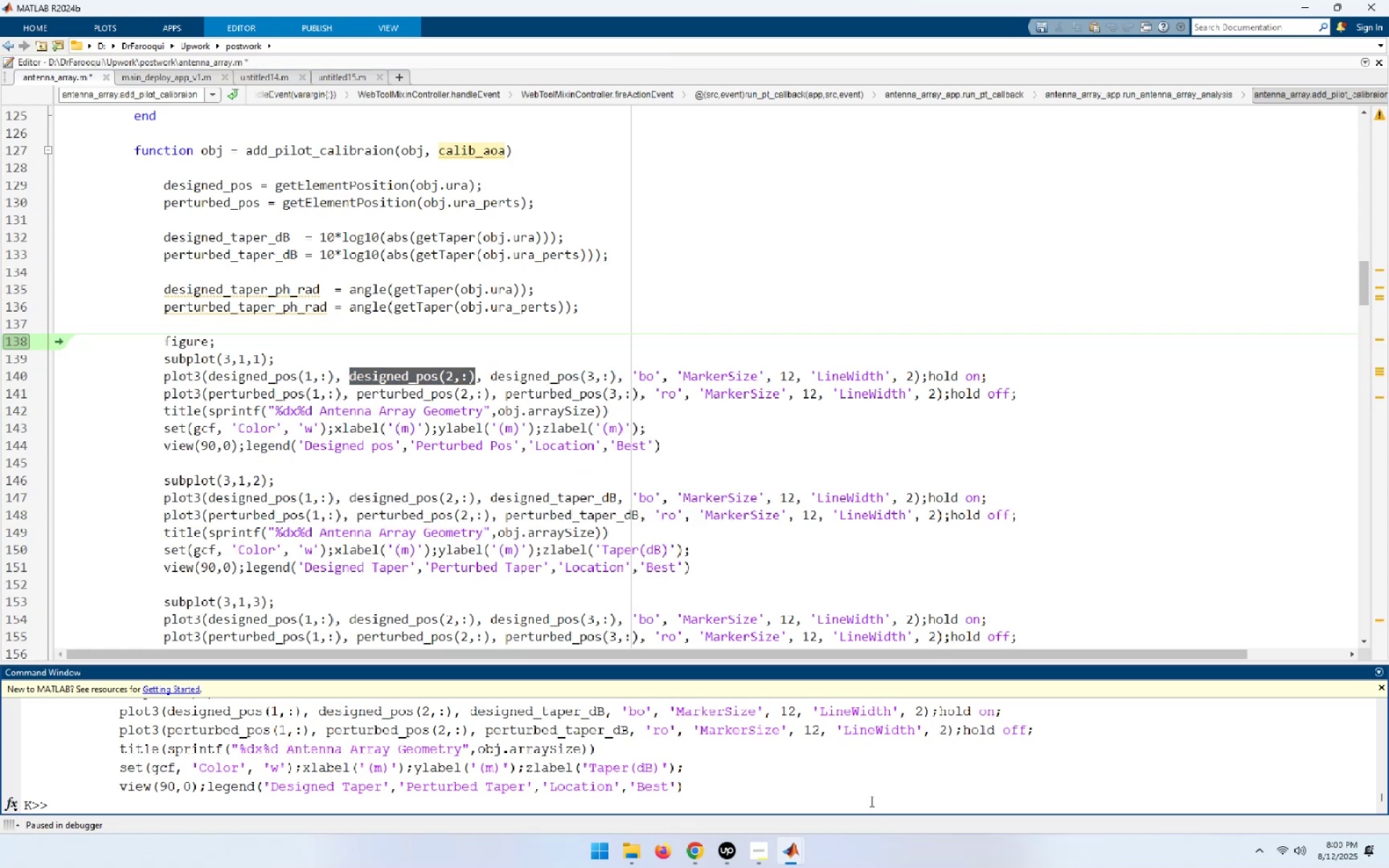 
type(size()
 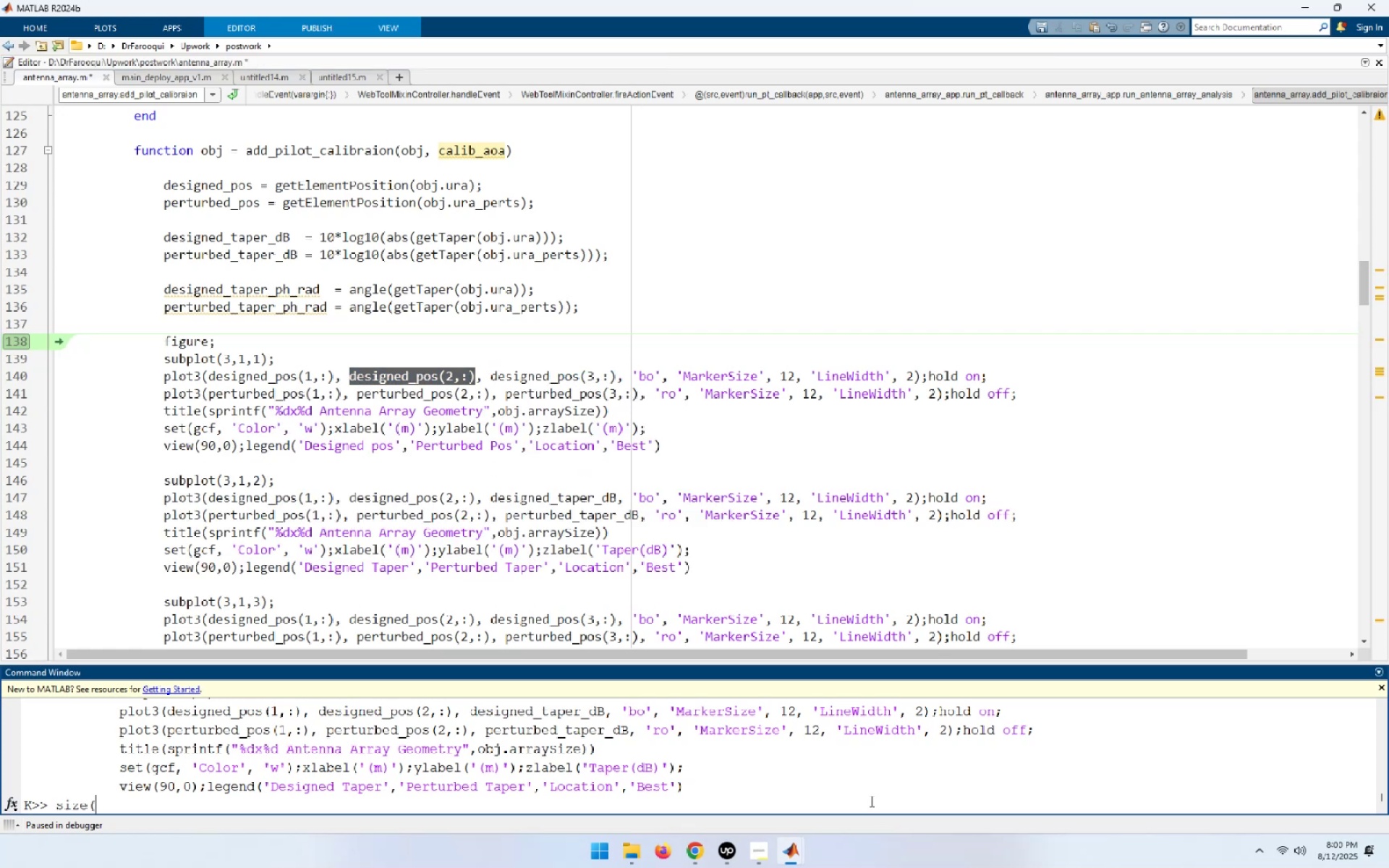 
hold_key(key=ControlLeft, duration=0.35)
 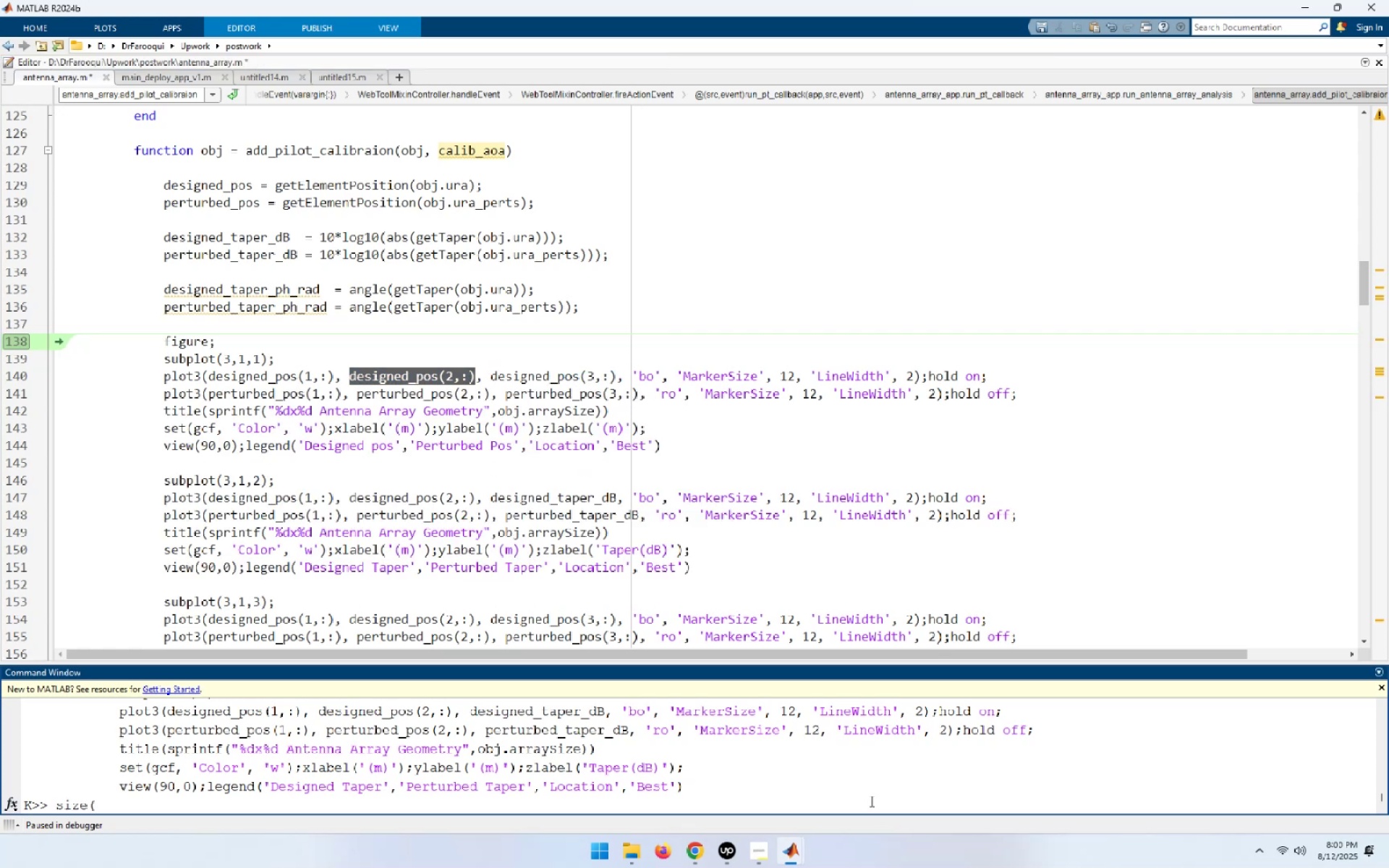 
key(Control+V)
 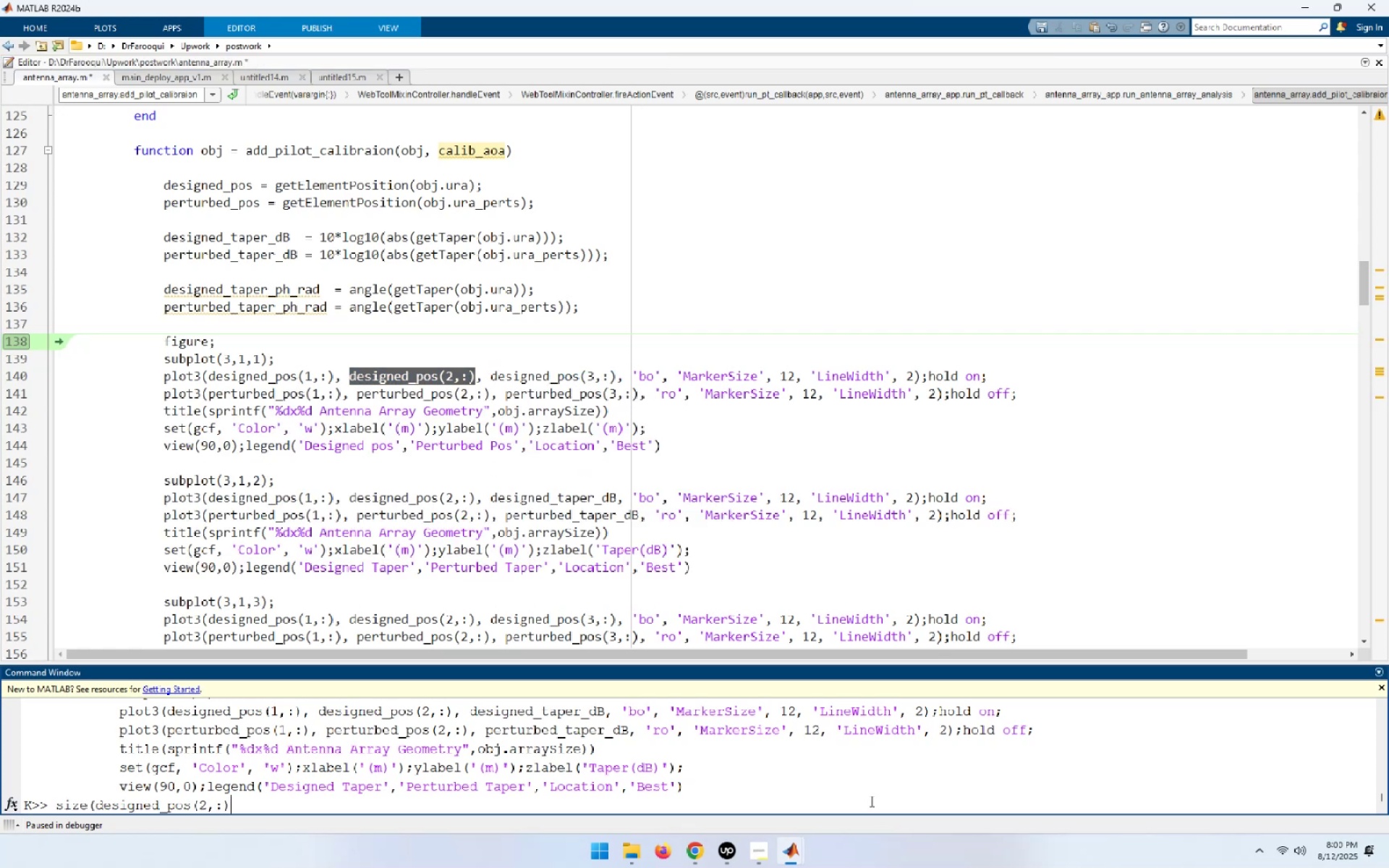 
key(Shift+0)
 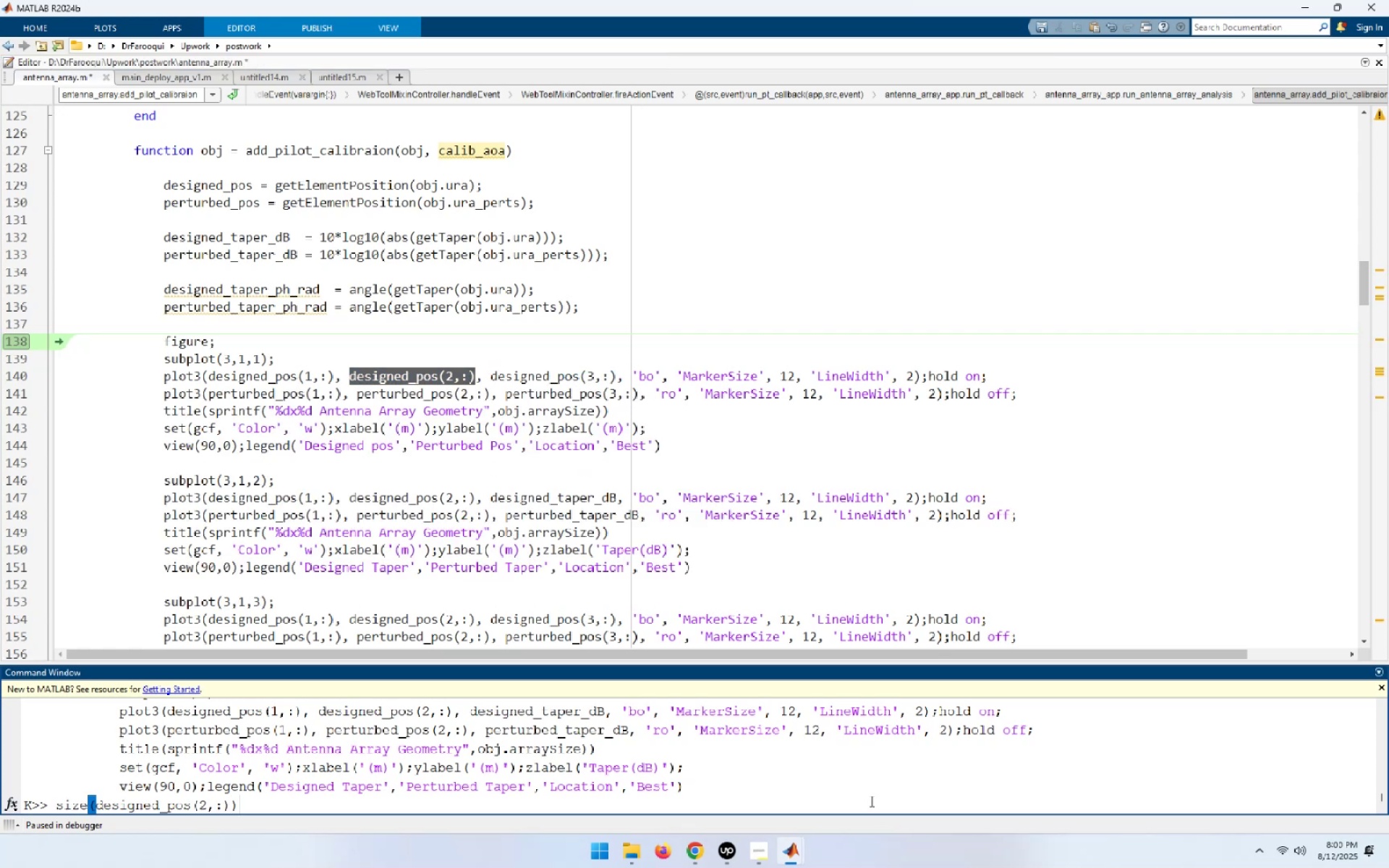 
key(Enter)
 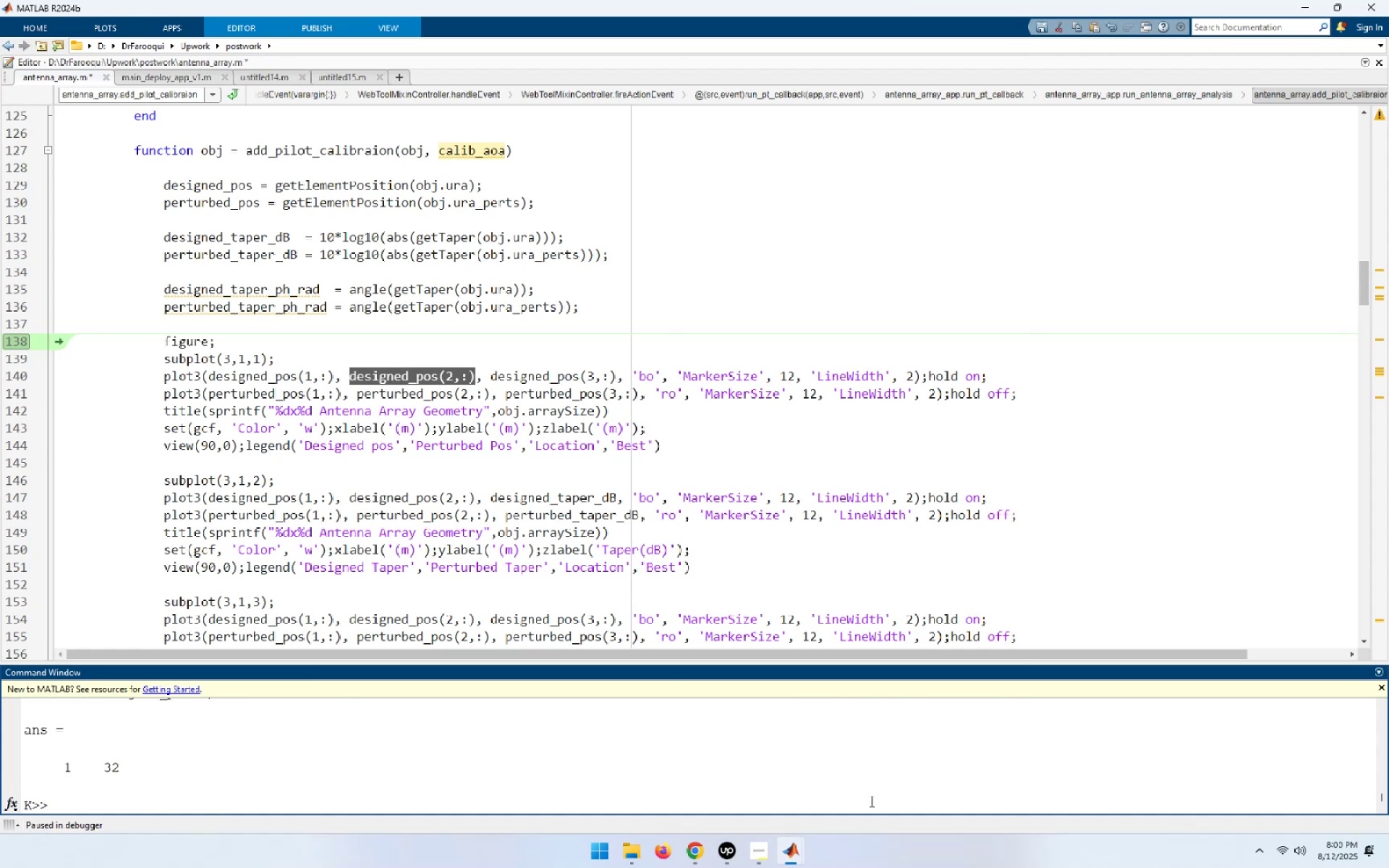 
wait(9.49)
 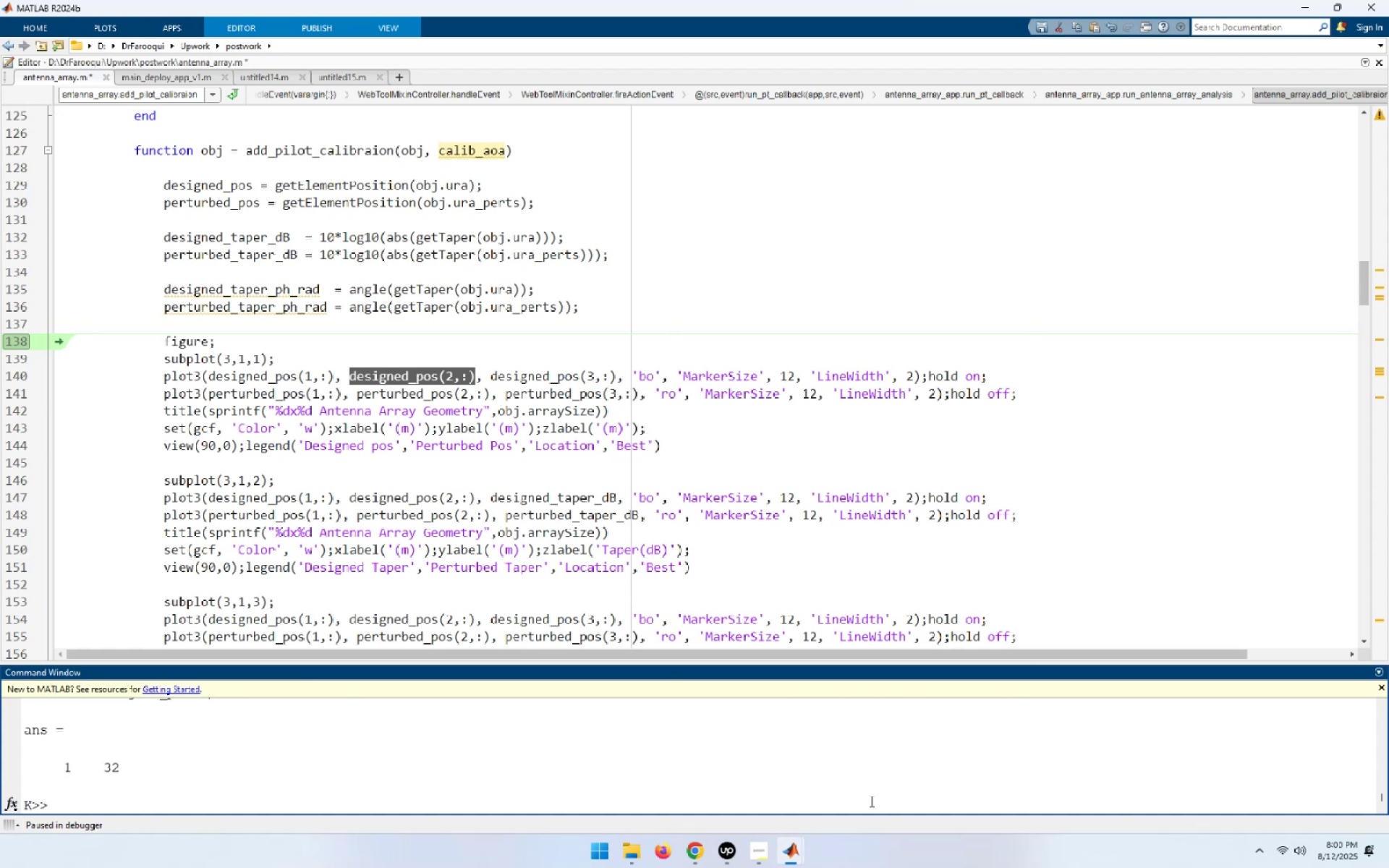 
mouse_move([609, 498])
 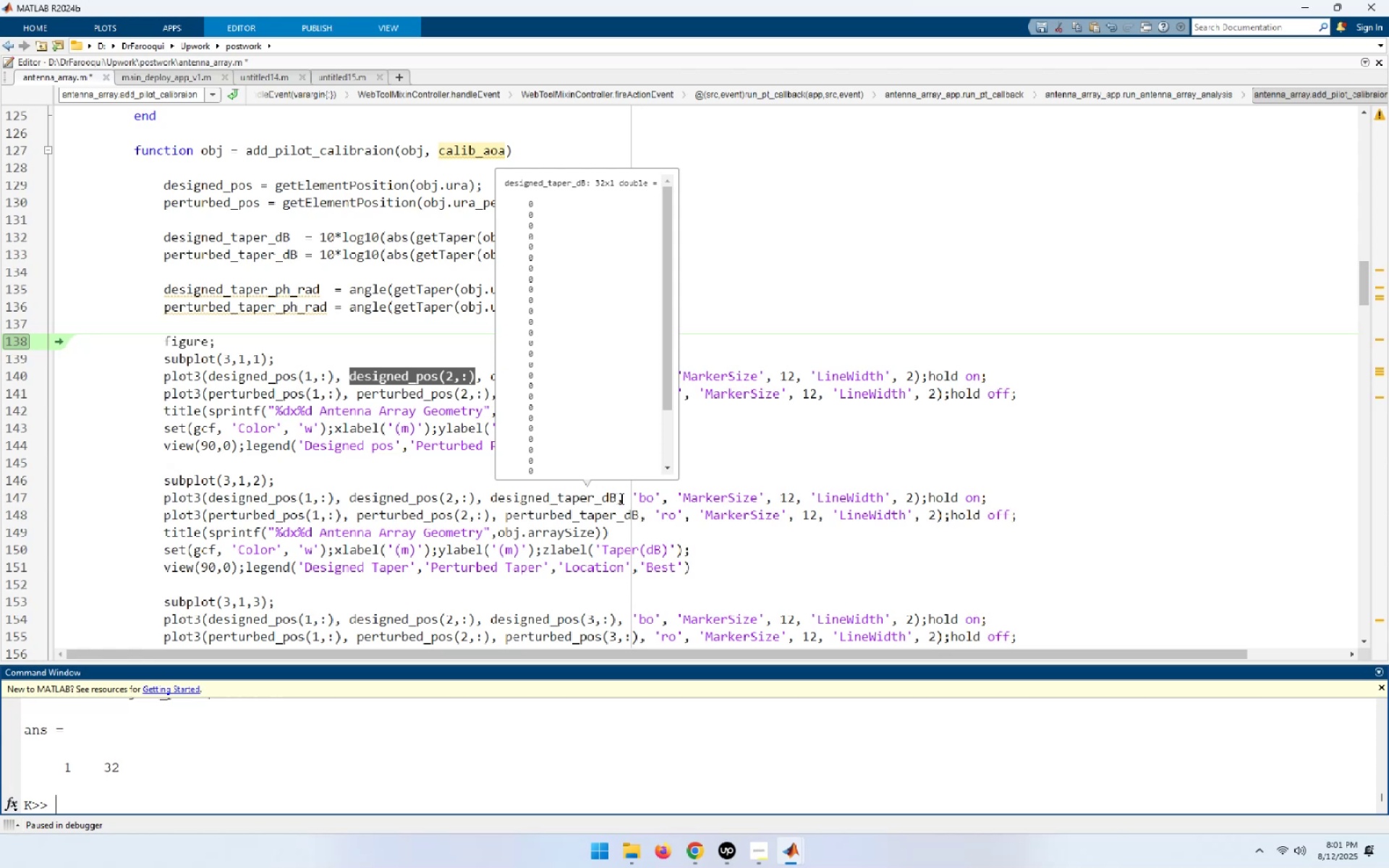 
left_click([620, 498])
 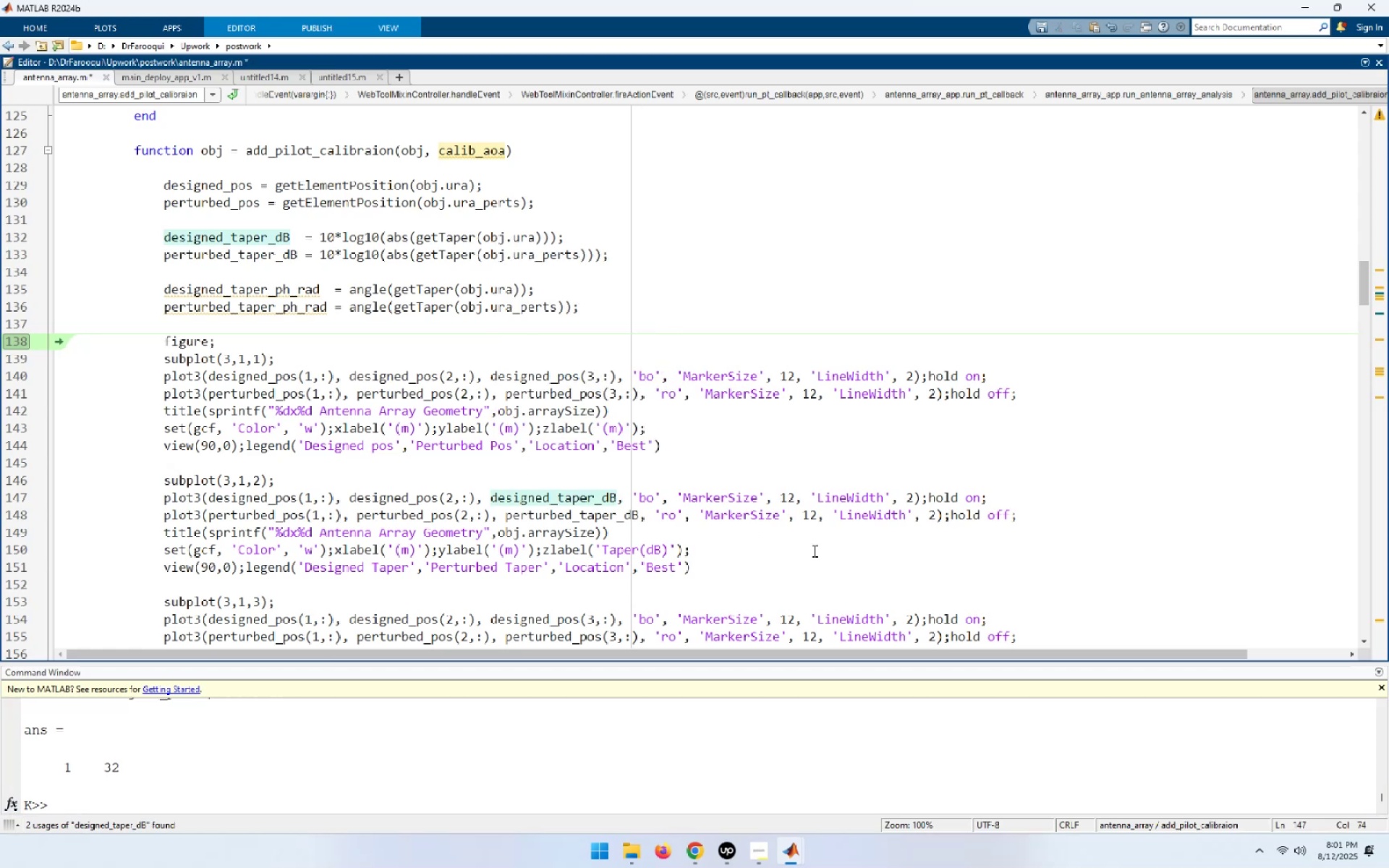 
key(NumpadDecimal)
 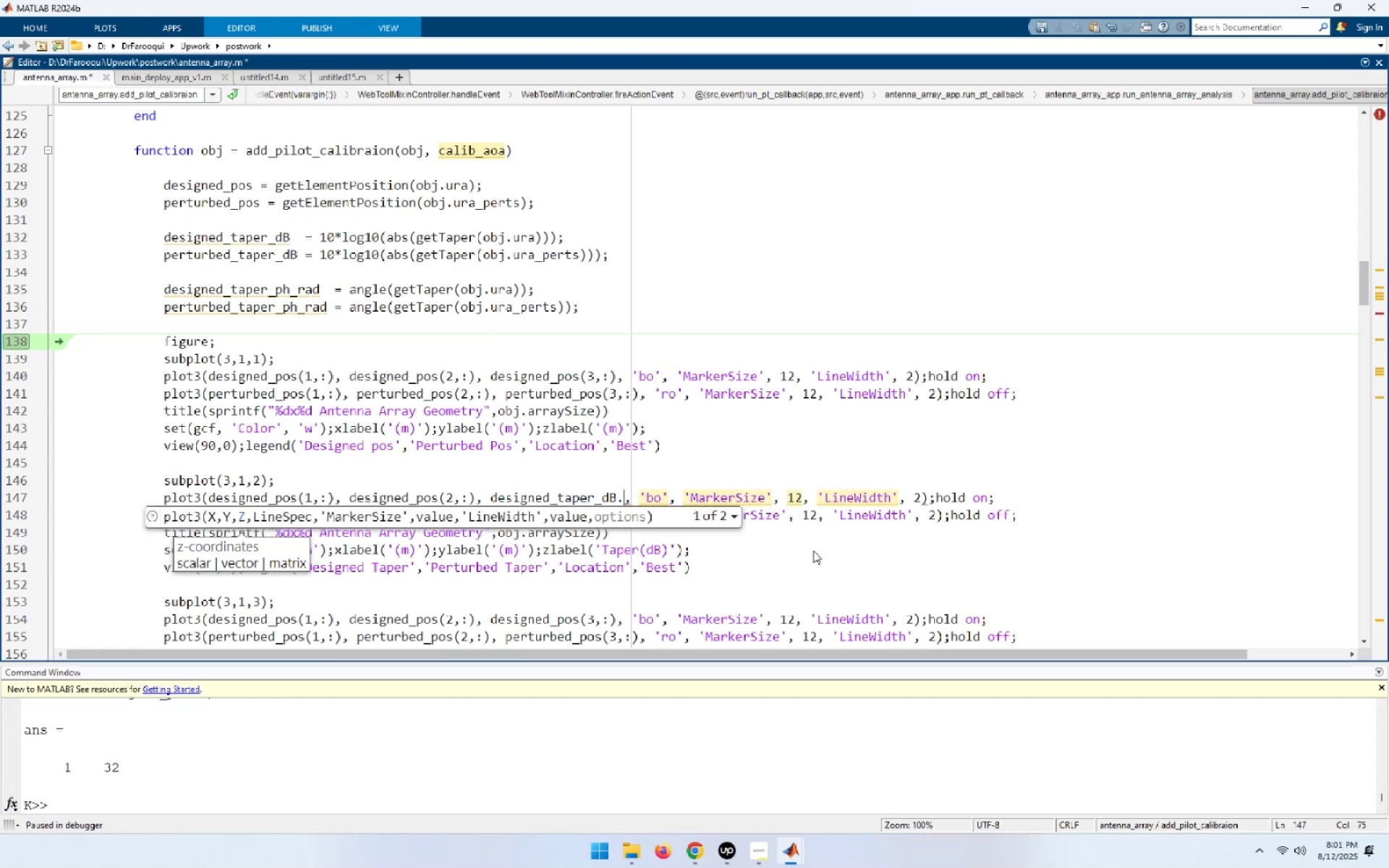 
key(Quote)
 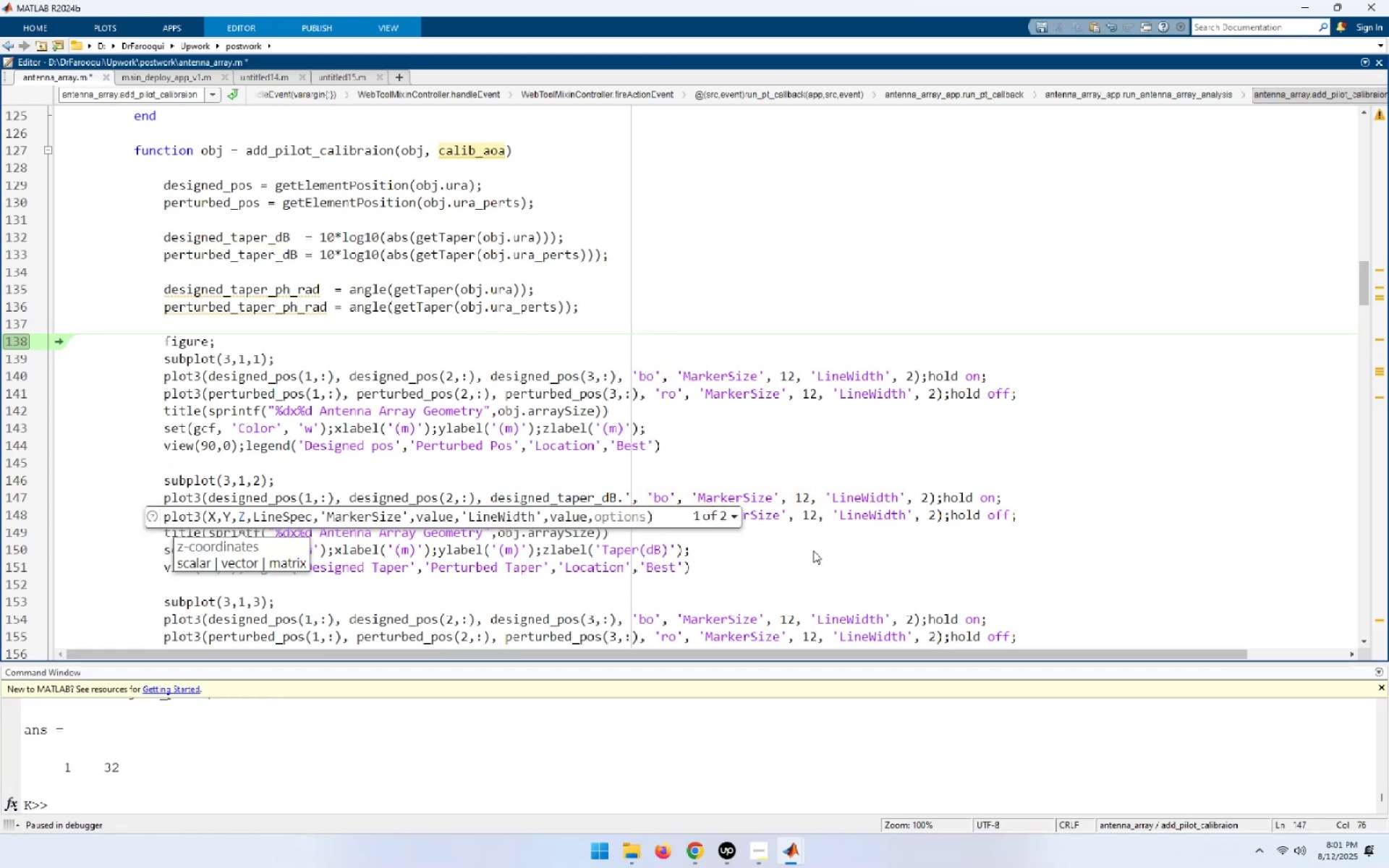 
hold_key(key=ShiftLeft, duration=1.94)
 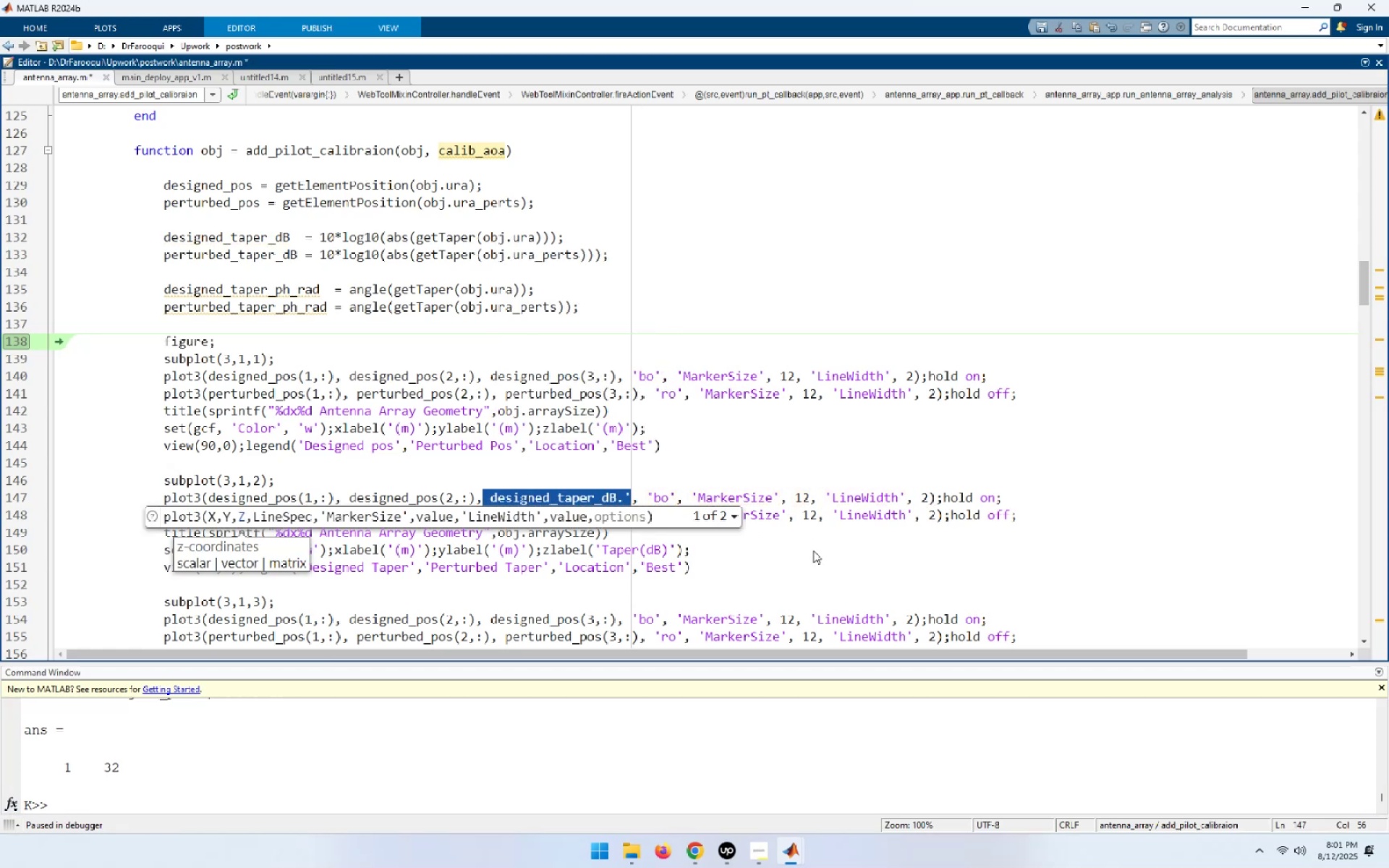 
hold_key(key=ArrowLeft, duration=1.1)
 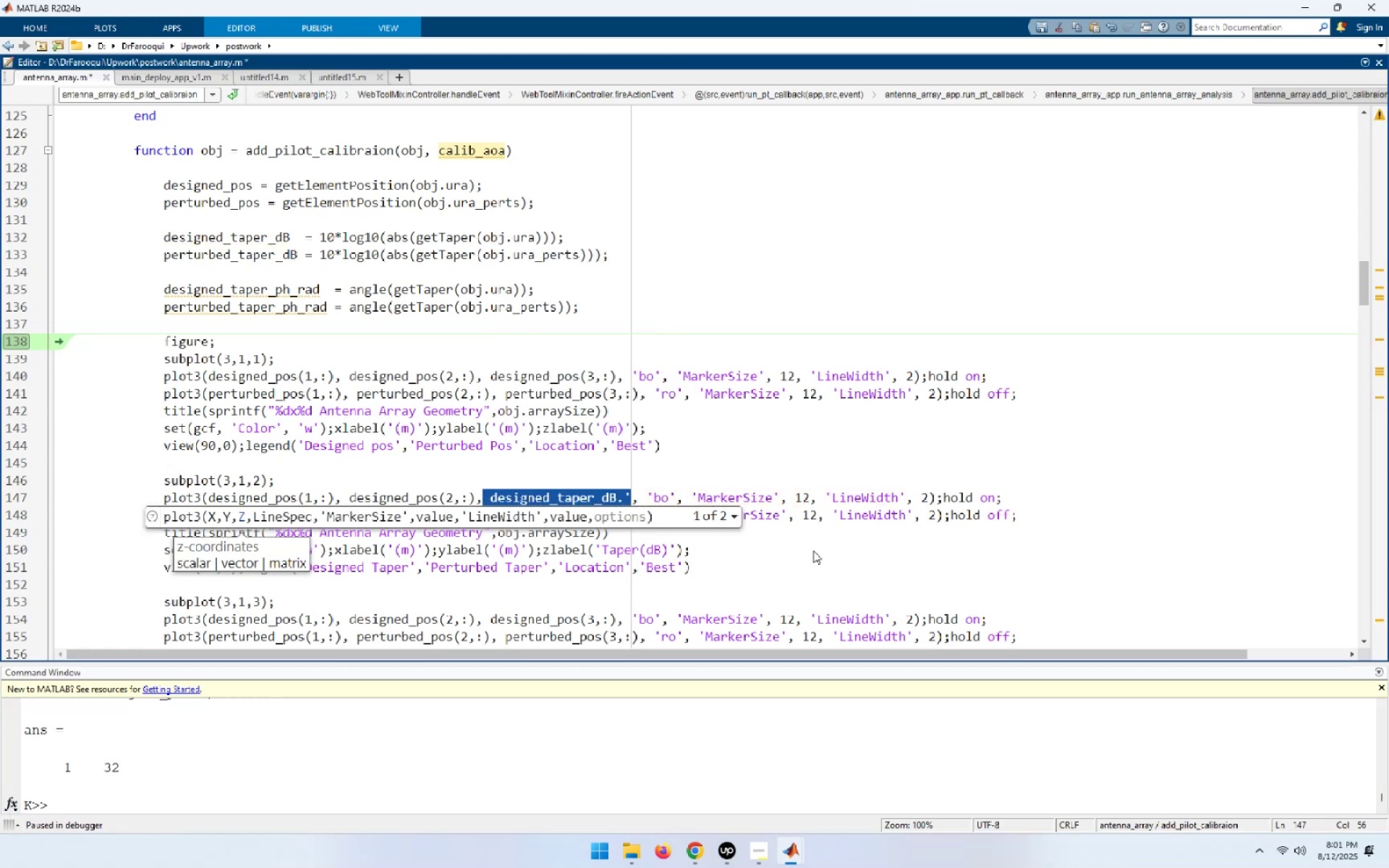 
key(Control+C)
 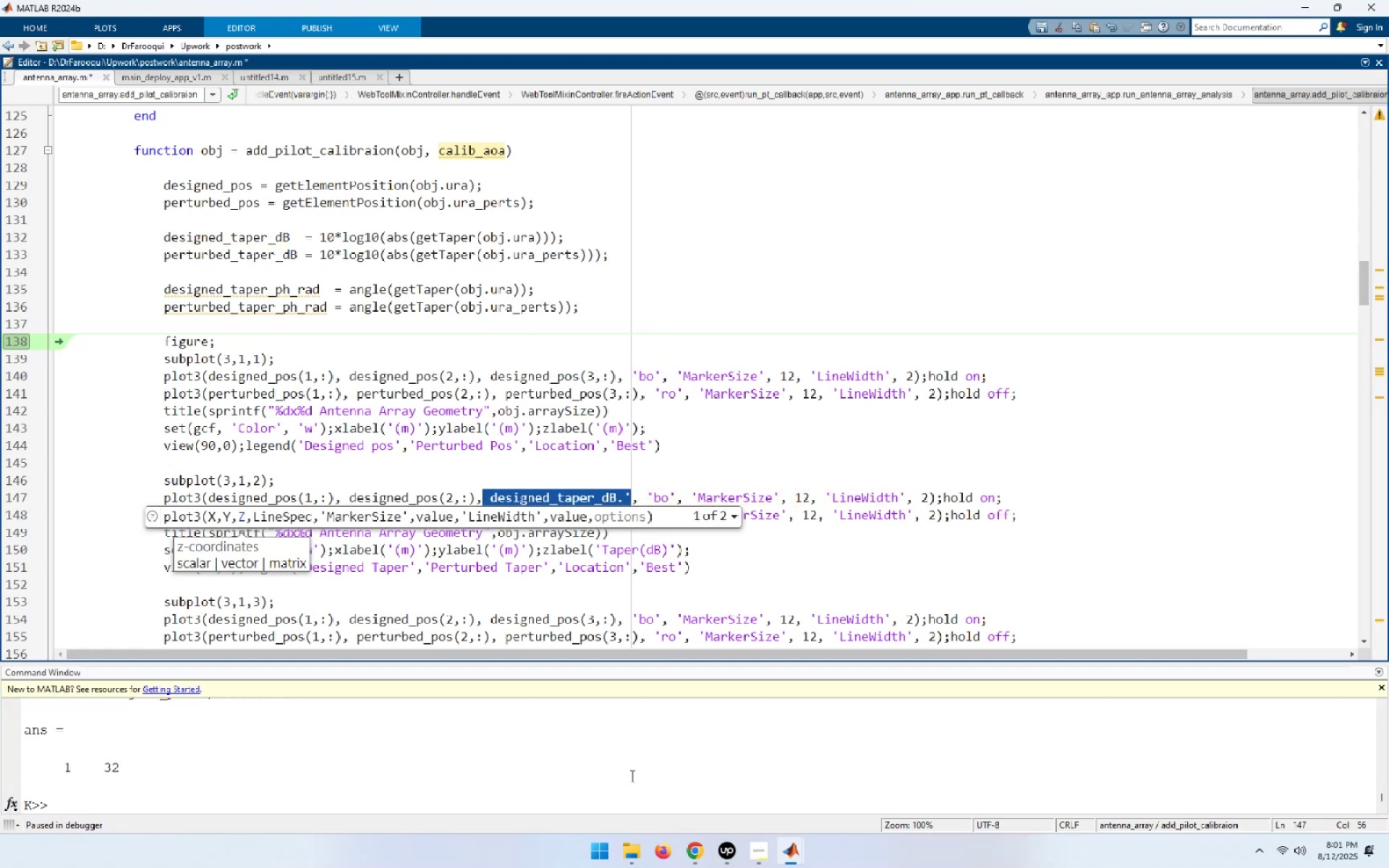 
left_click([623, 786])
 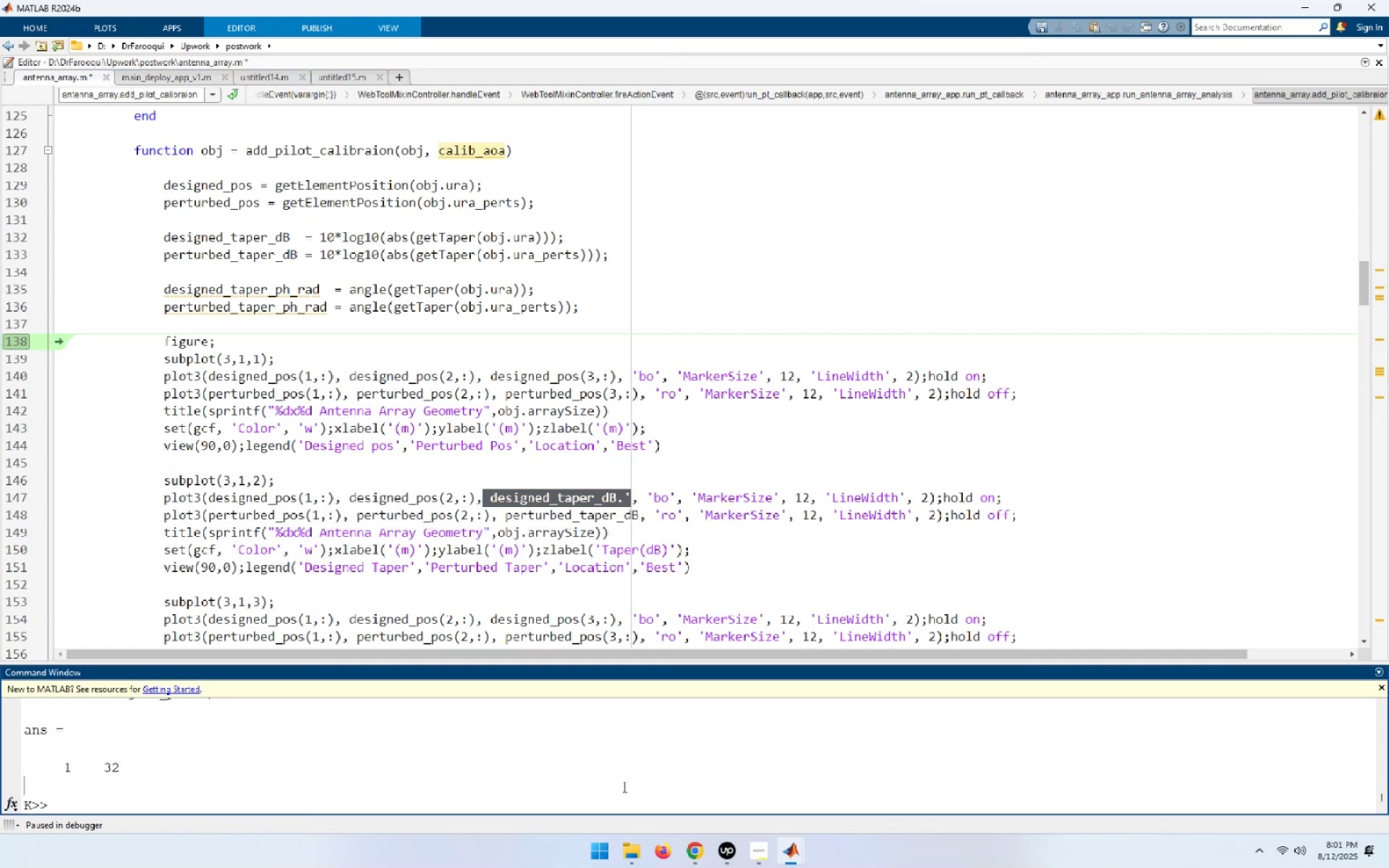 
type(size()
 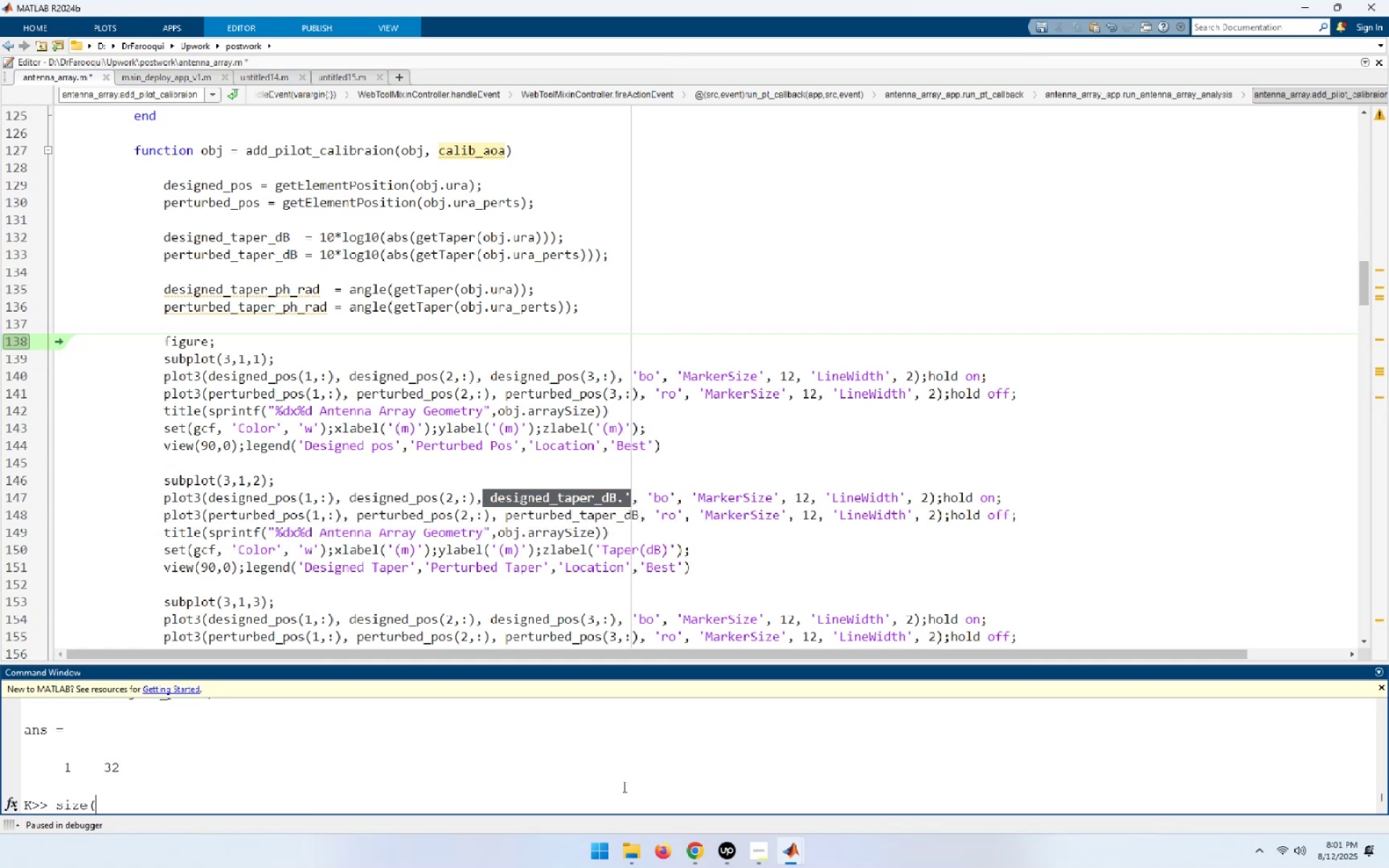 
key(Control+ControlLeft)
 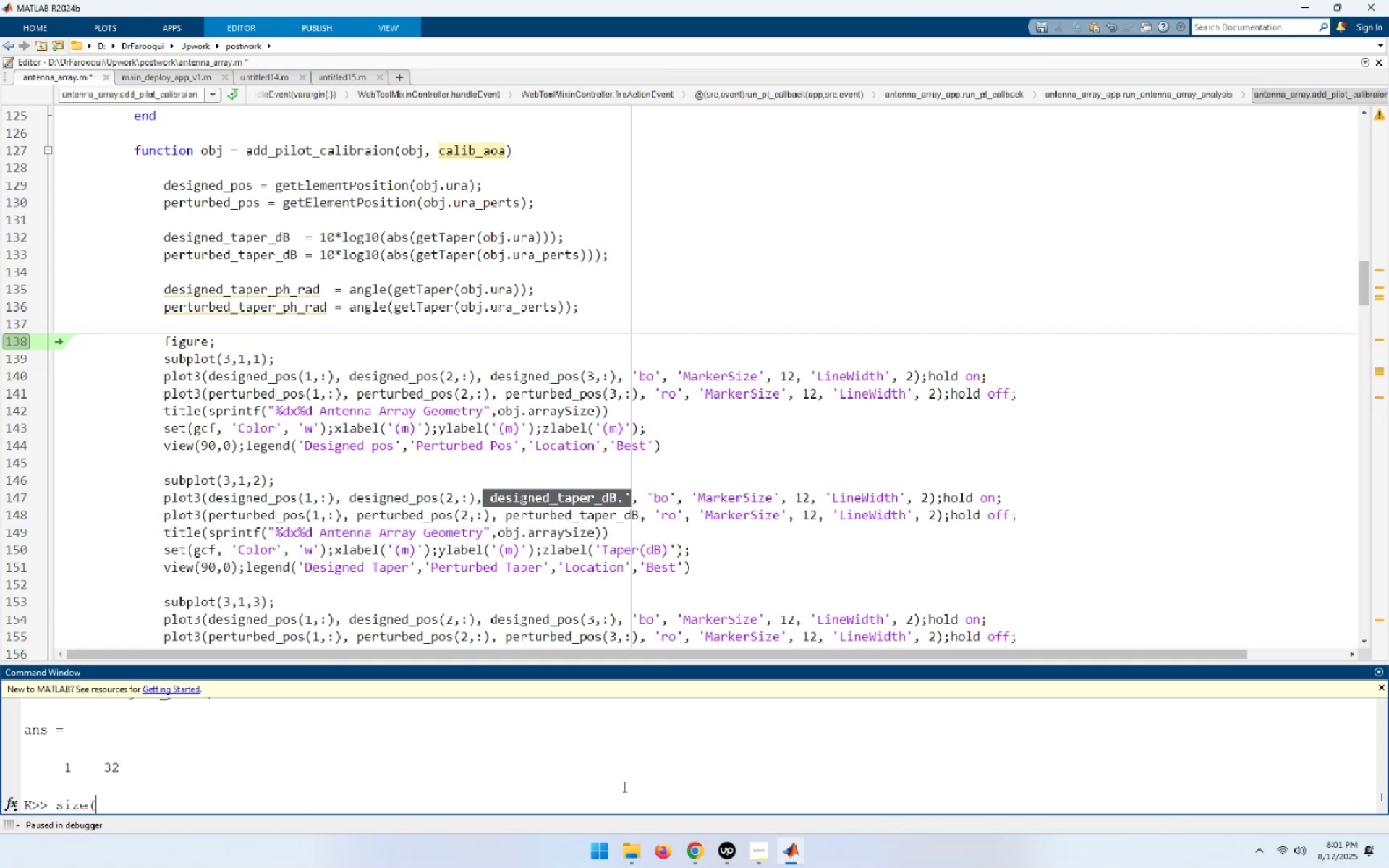 
key(Control+V)
 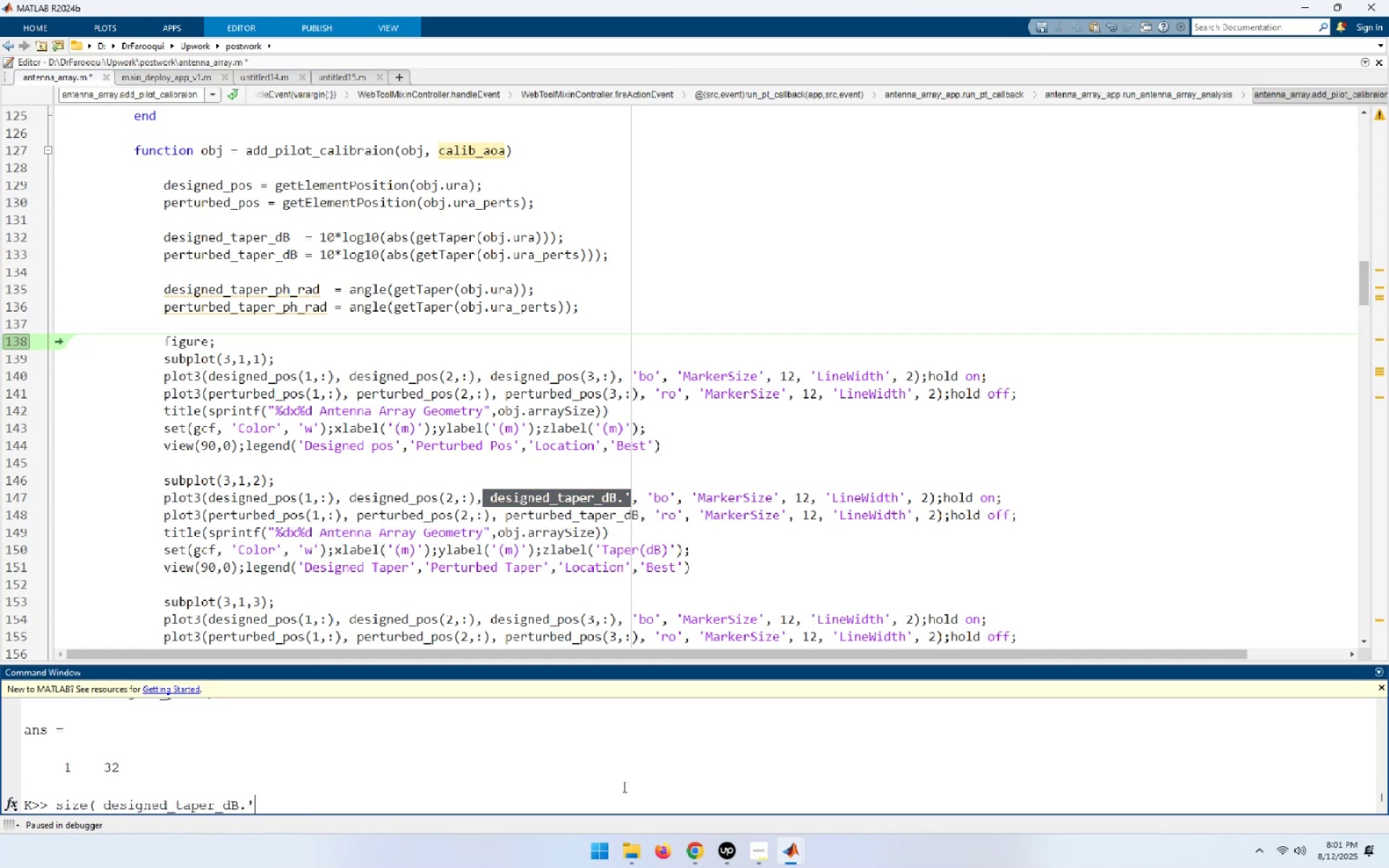 
key(Shift+ShiftLeft)
 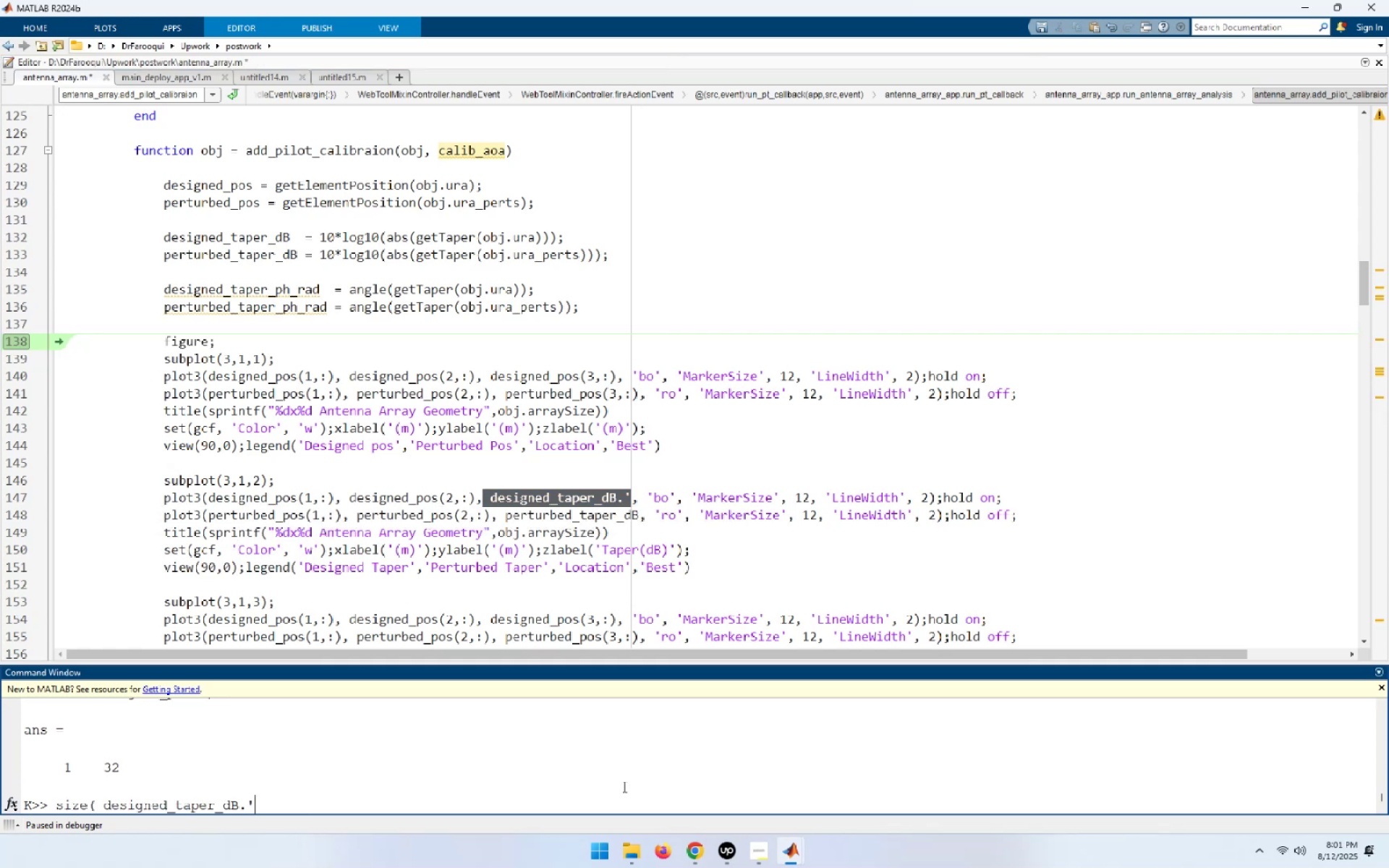 
key(Shift+0)
 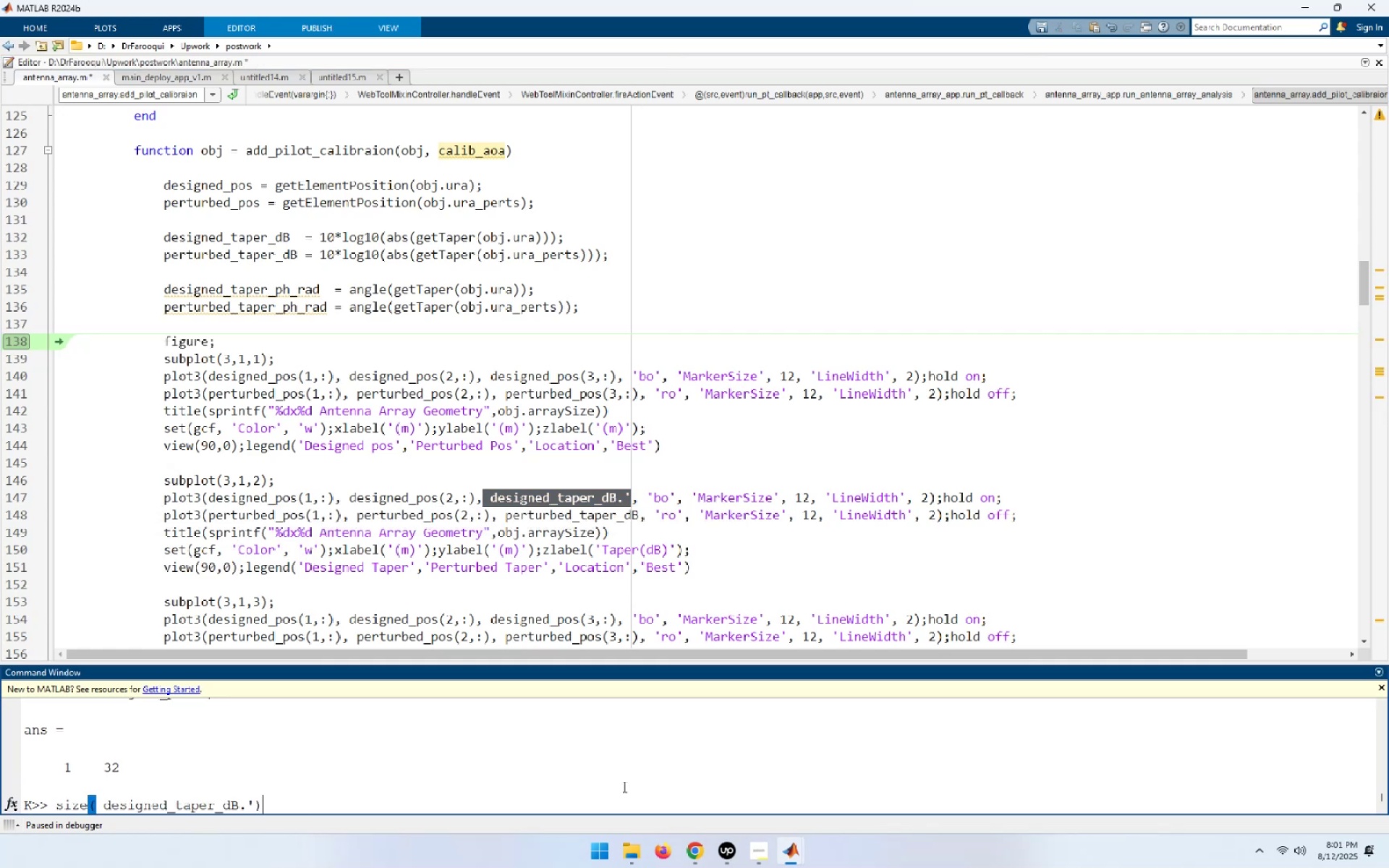 
key(Enter)
 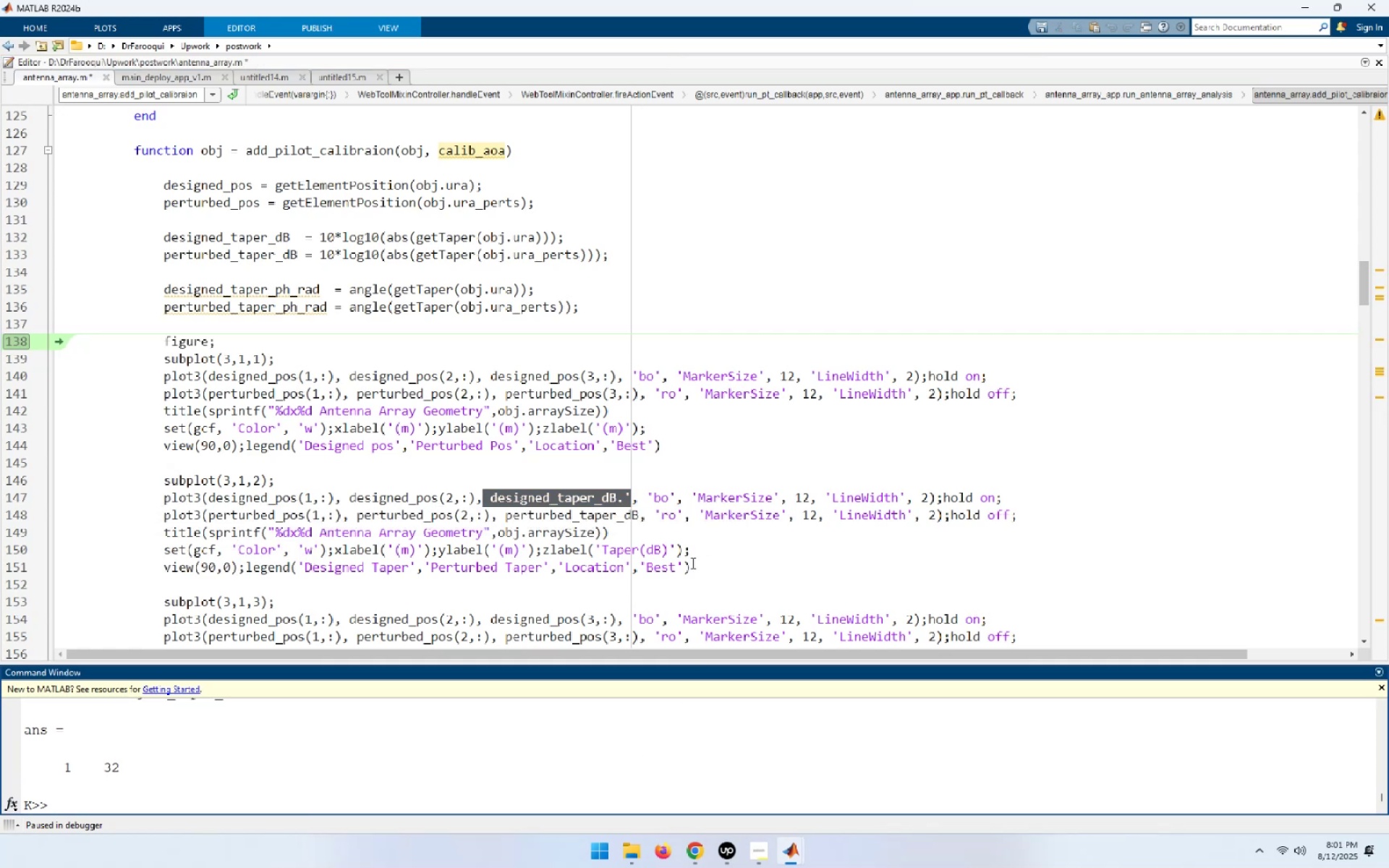 
left_click_drag(start_coordinate=[716, 573], to_coordinate=[132, 341])
 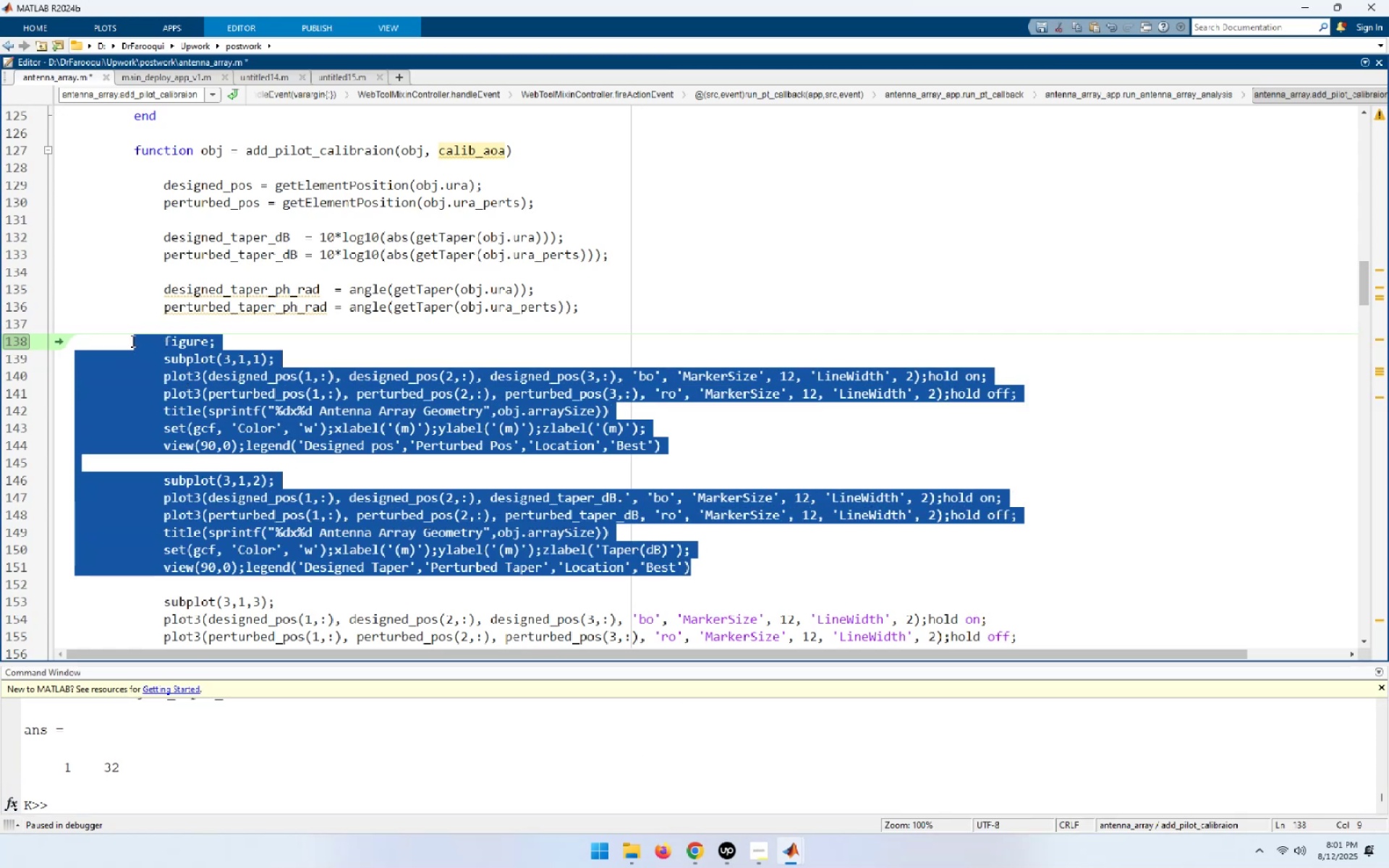 
key(F9)
 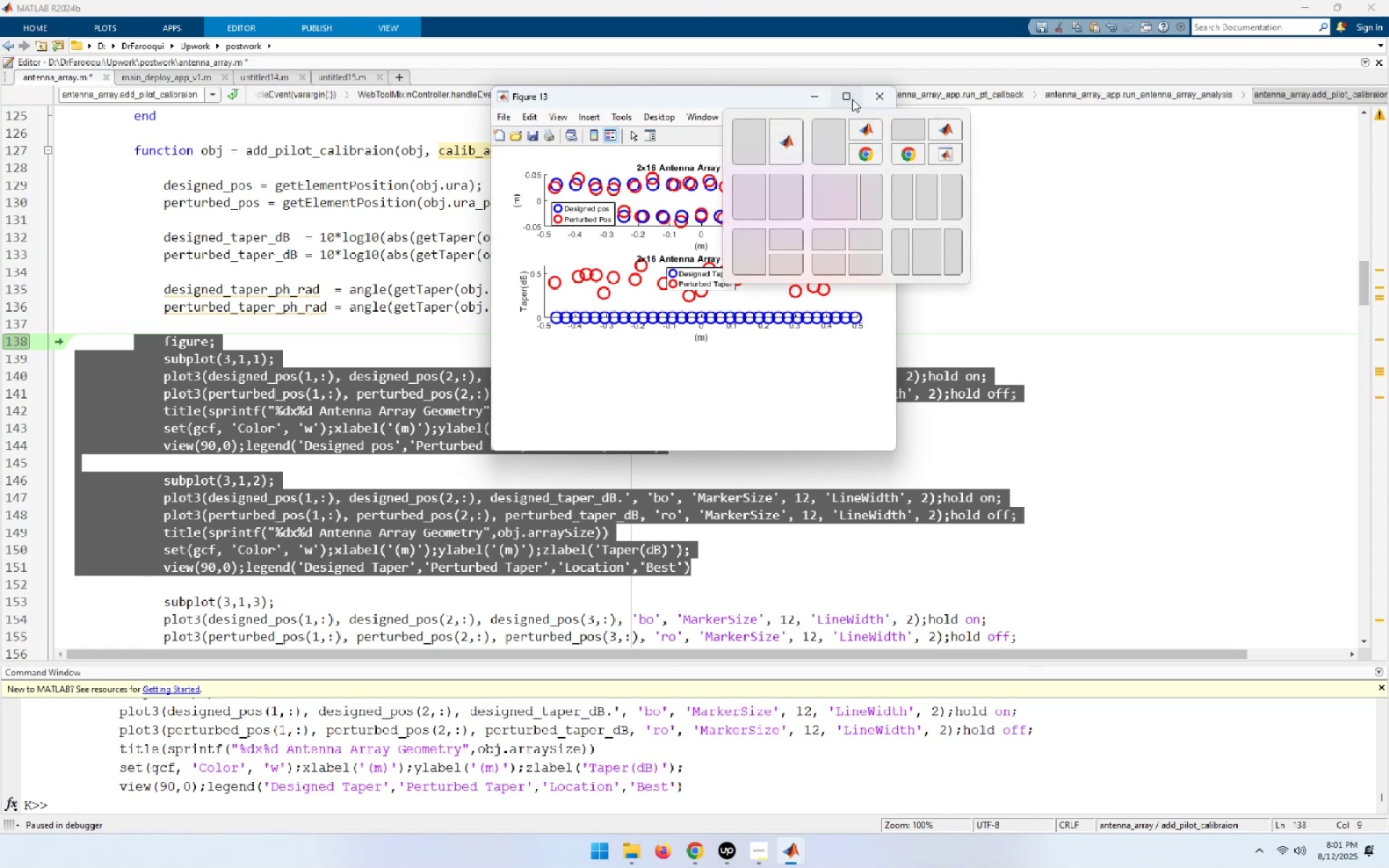 
wait(12.3)
 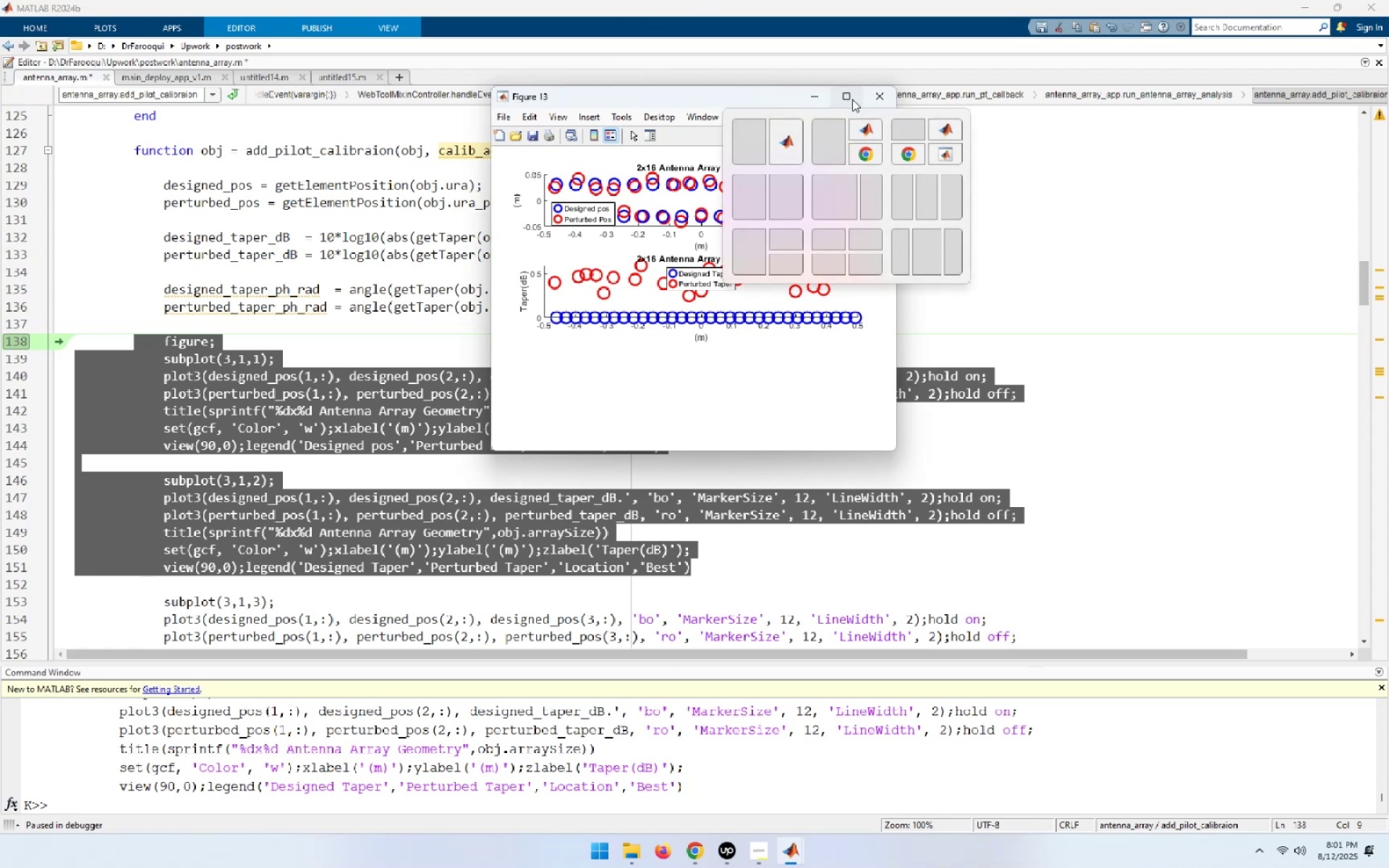 
left_click([842, 95])
 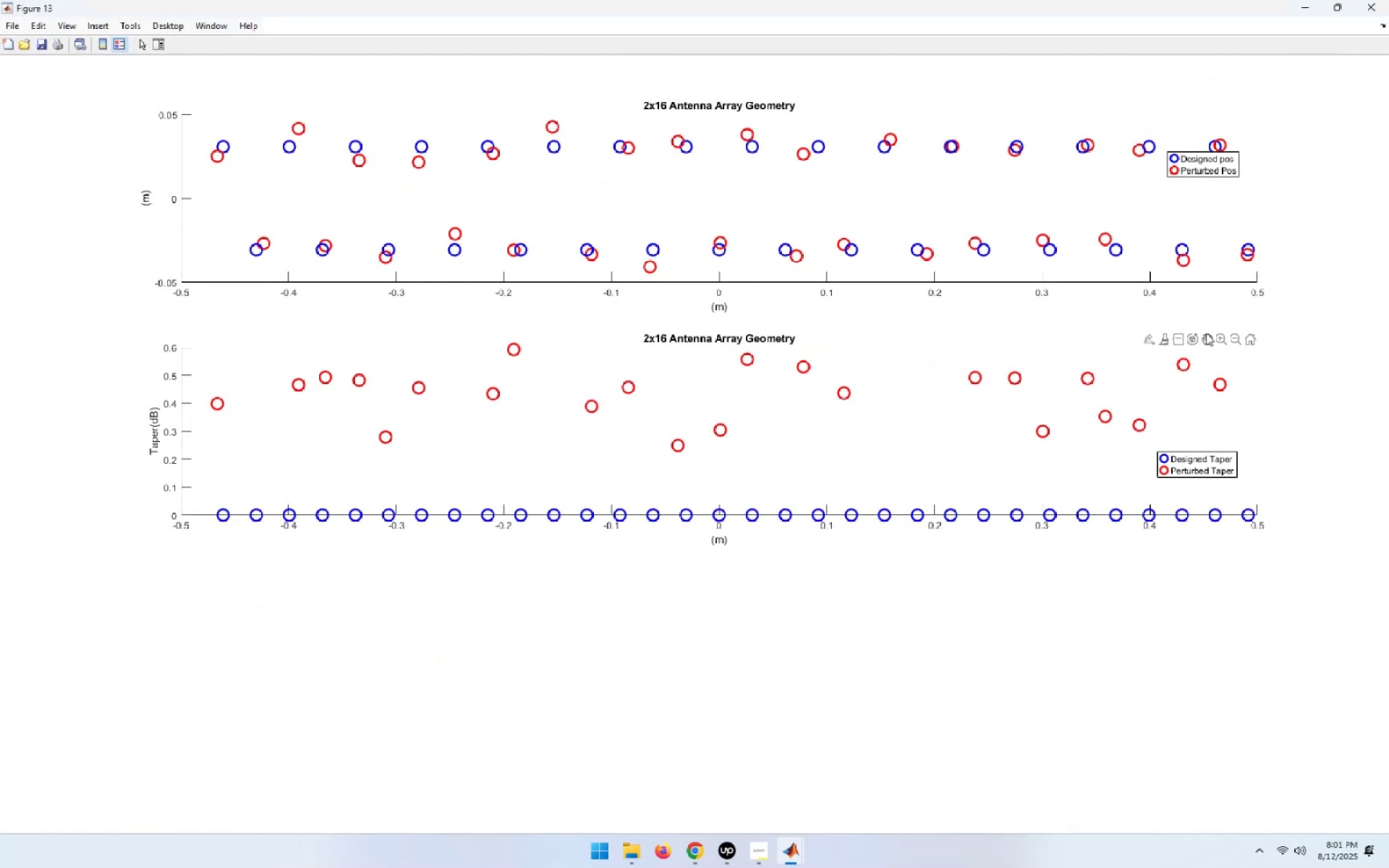 
left_click([1192, 343])
 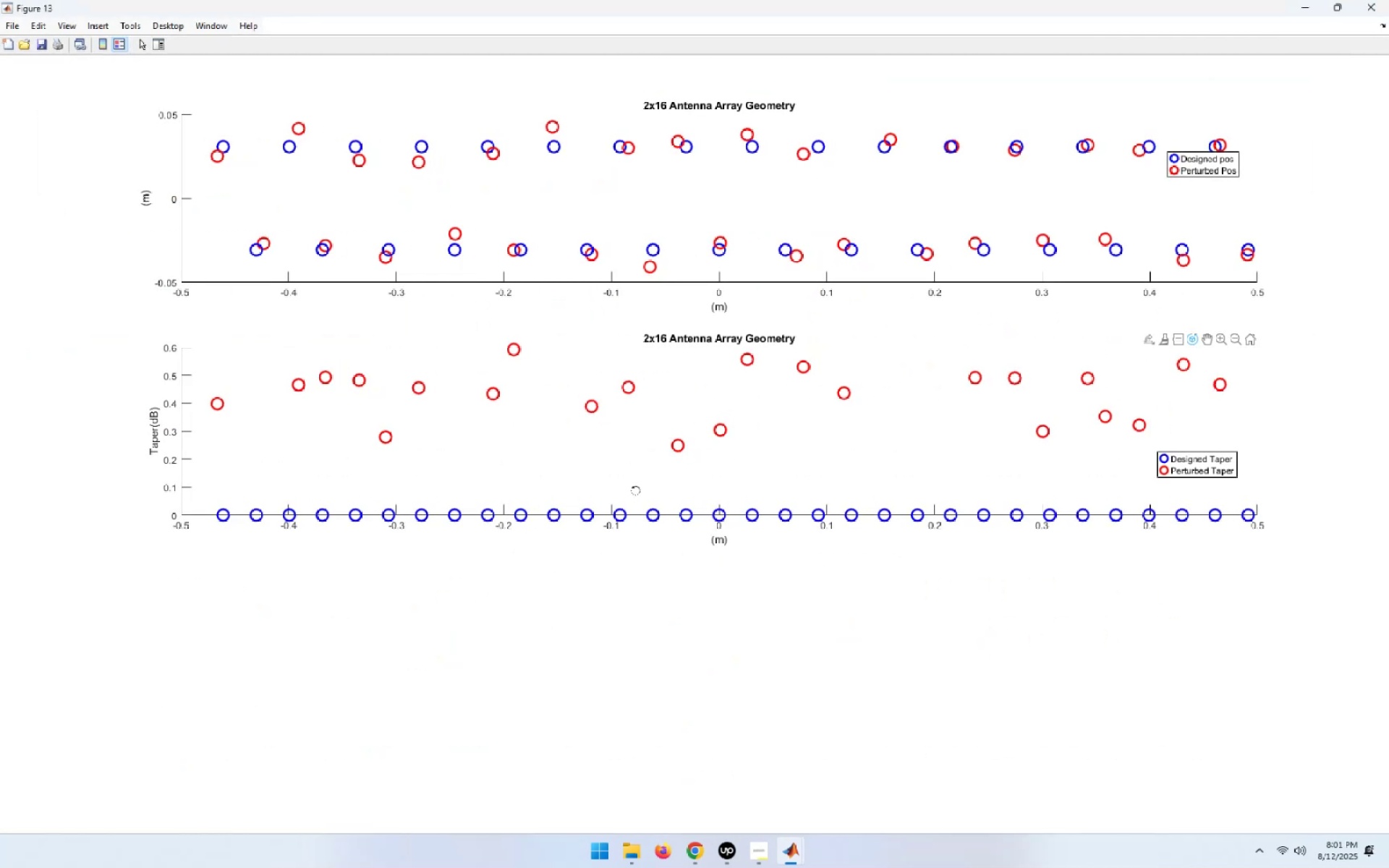 
left_click_drag(start_coordinate=[635, 475], to_coordinate=[550, 475])
 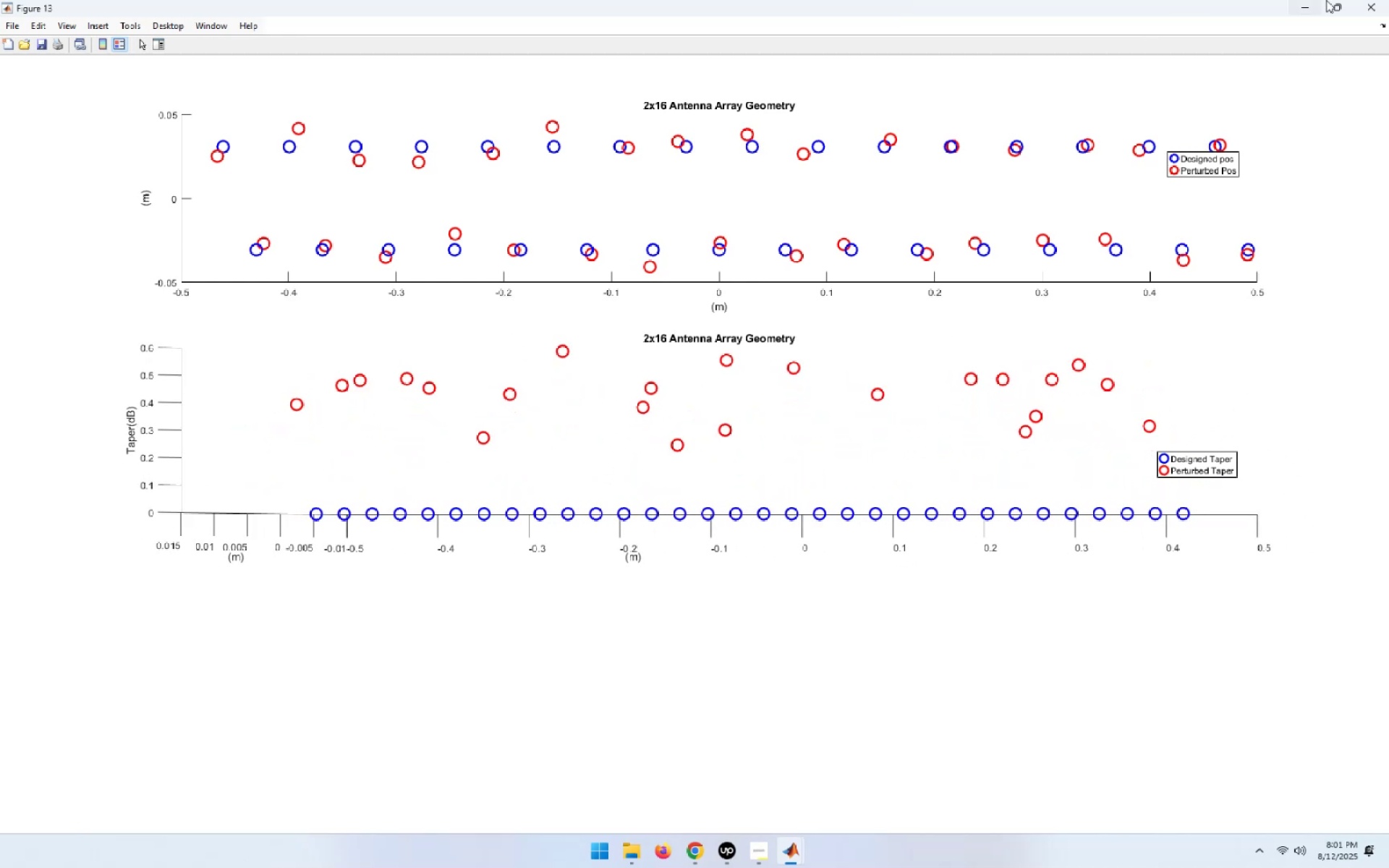 
left_click([1306, 4])
 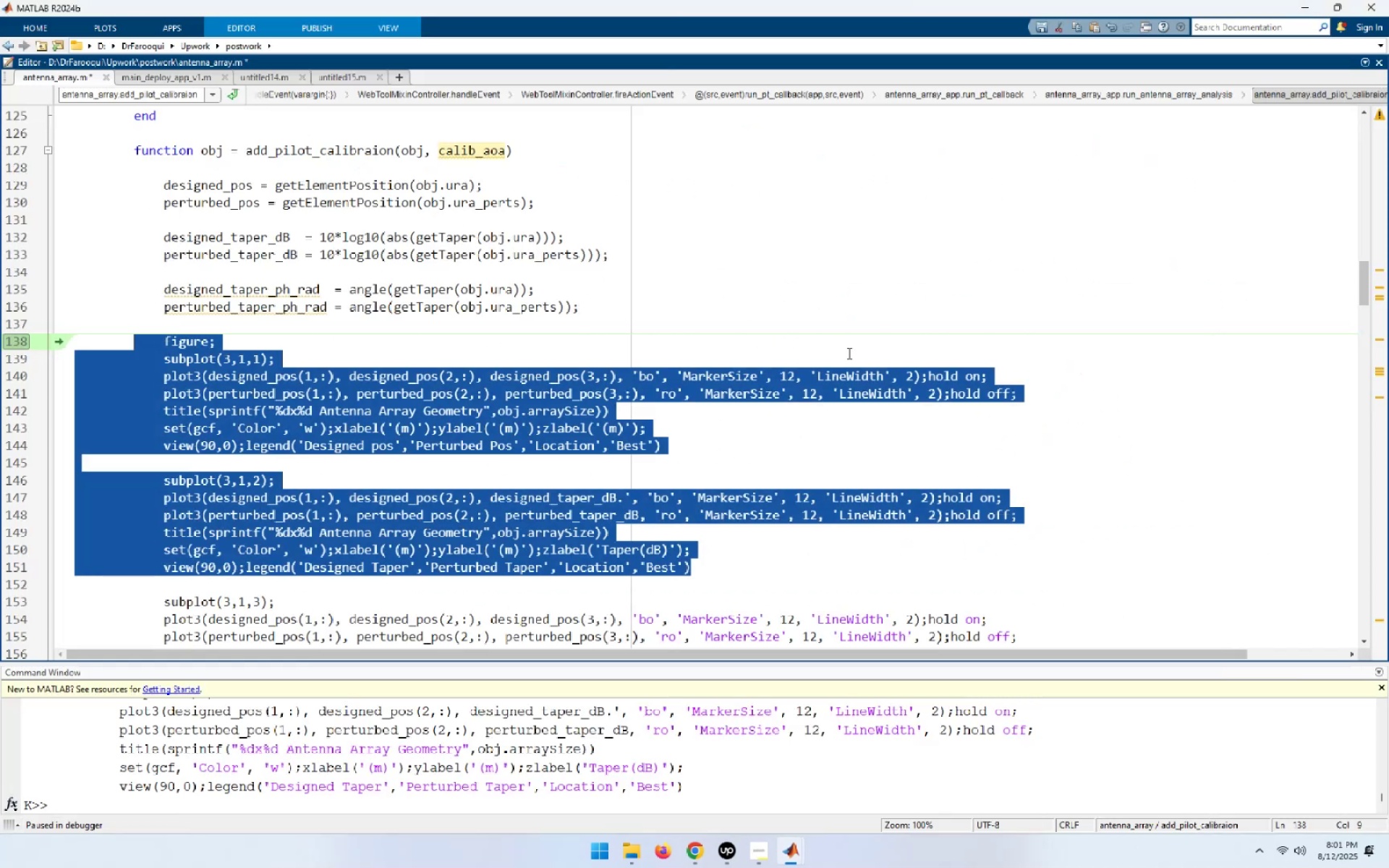 
left_click([911, 294])
 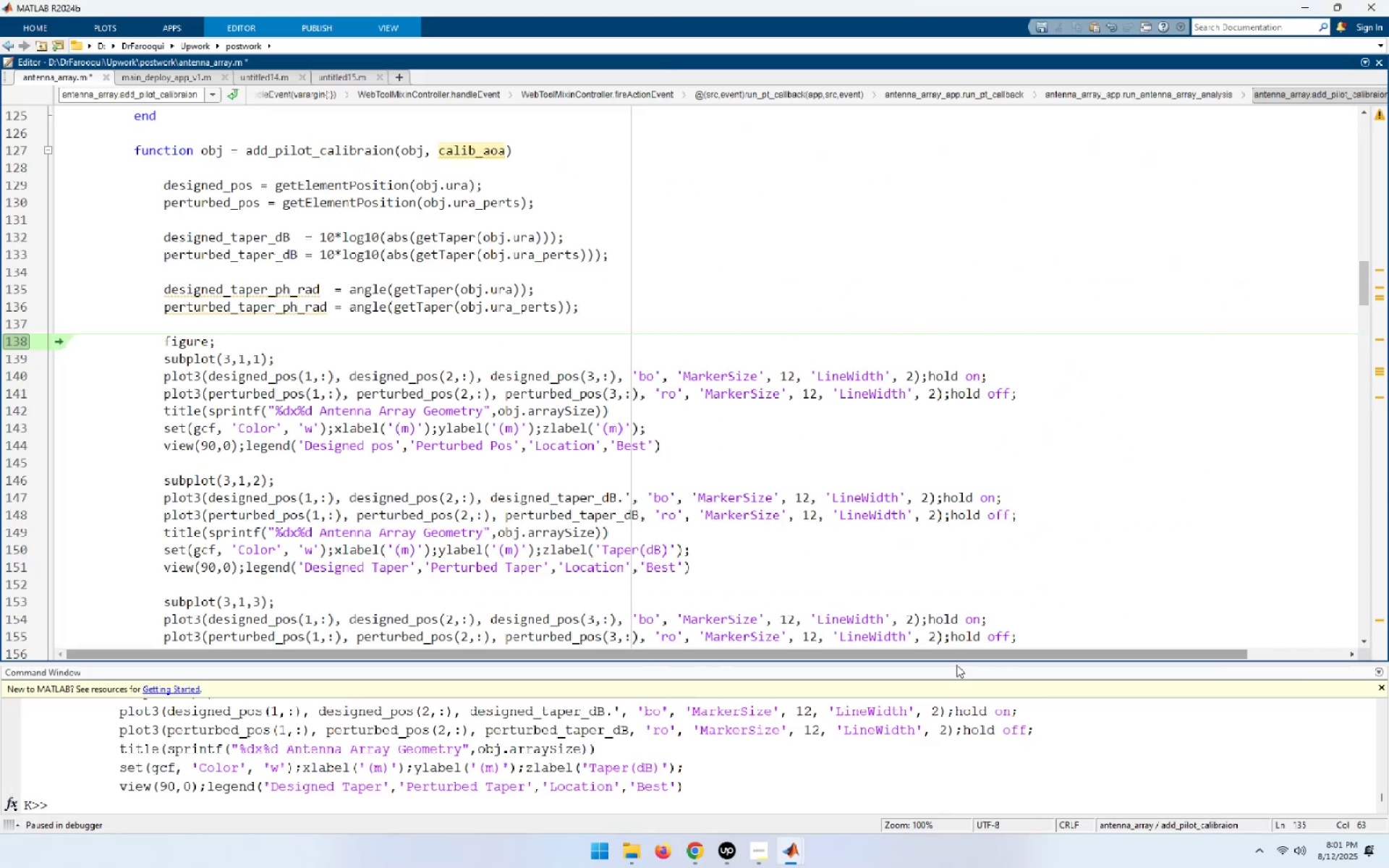 
left_click_drag(start_coordinate=[957, 662], to_coordinate=[956, 443])
 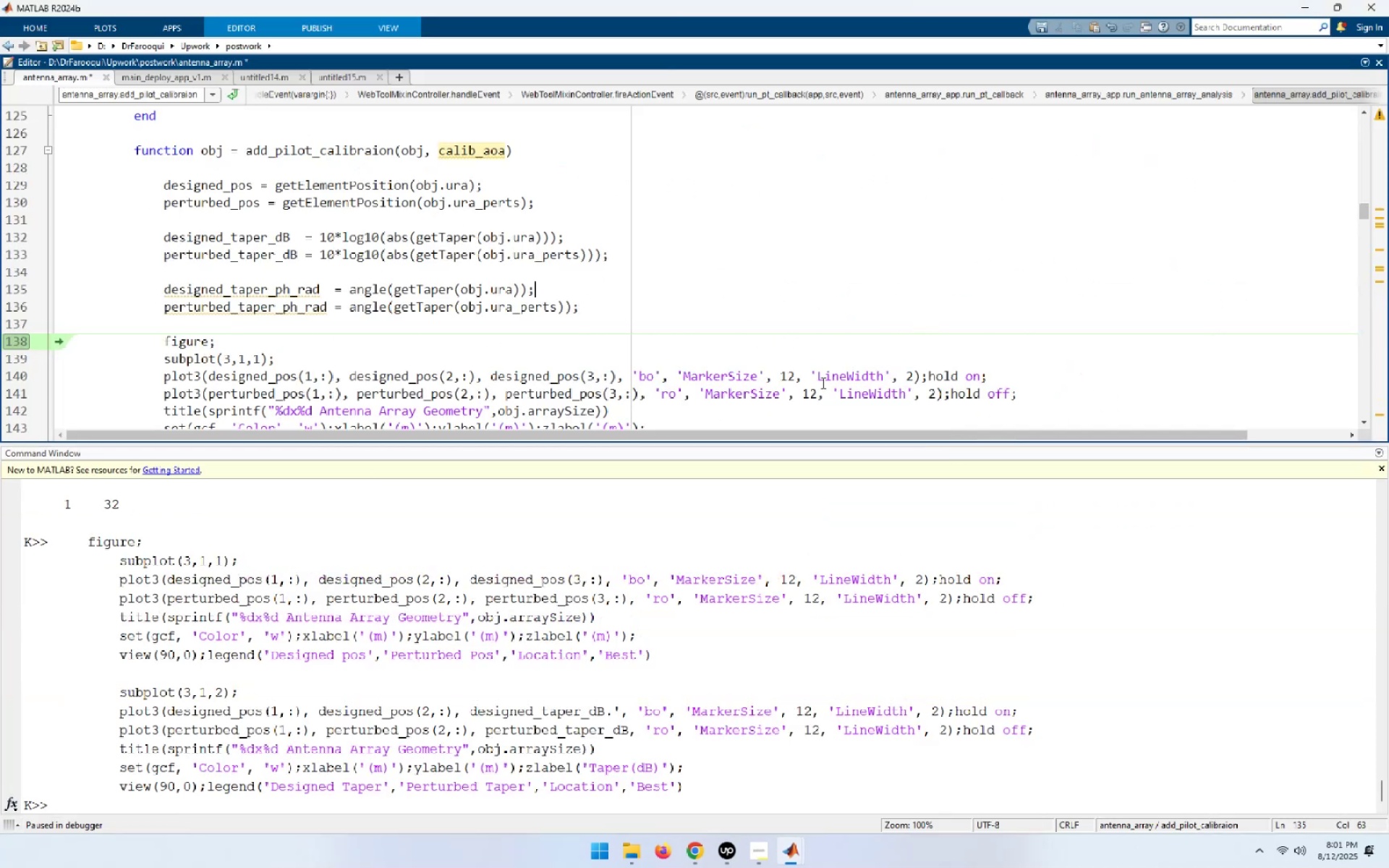 
scroll: coordinate [645, 297], scroll_direction: down, amount: 2.0
 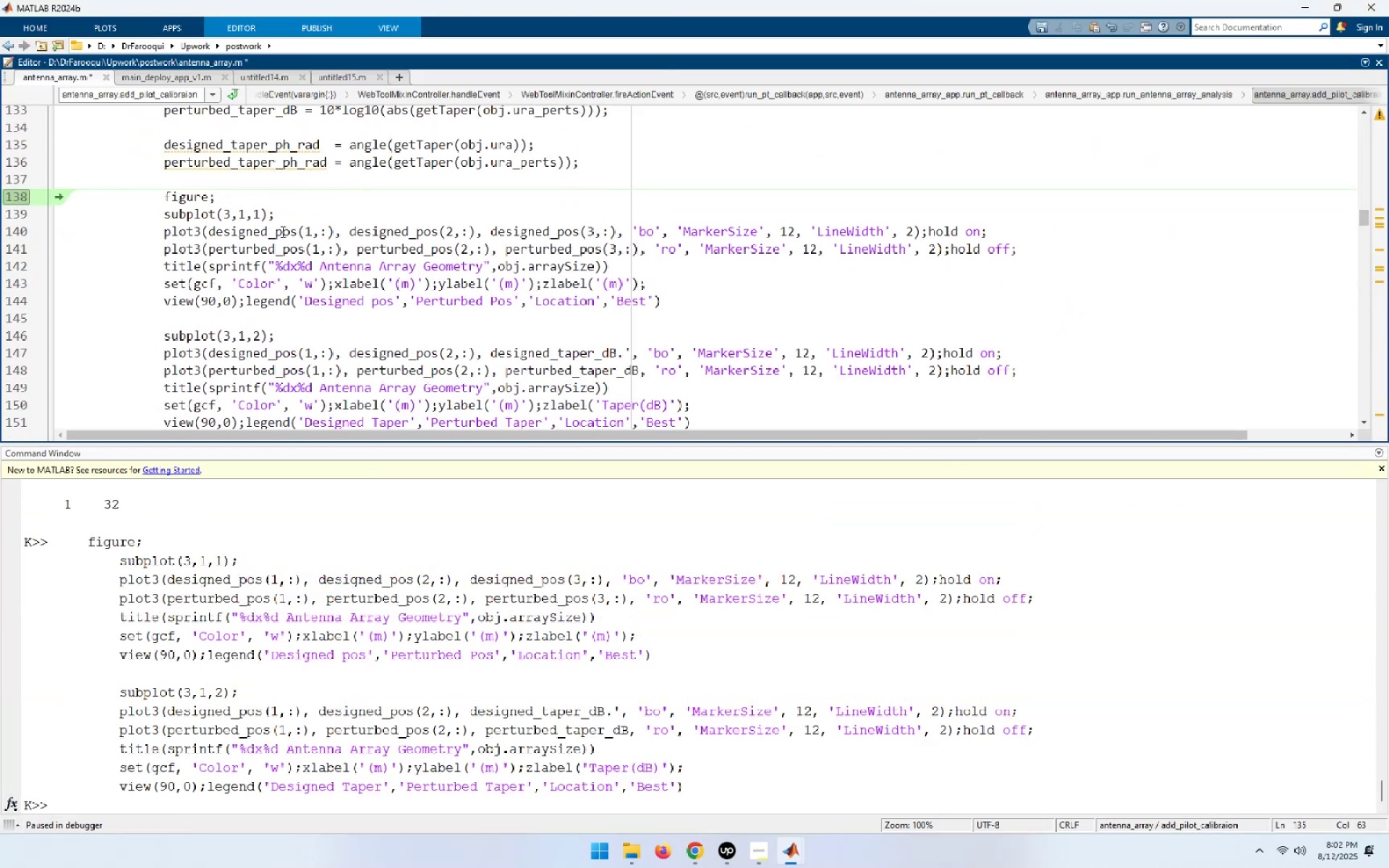 
double_click([281, 231])
 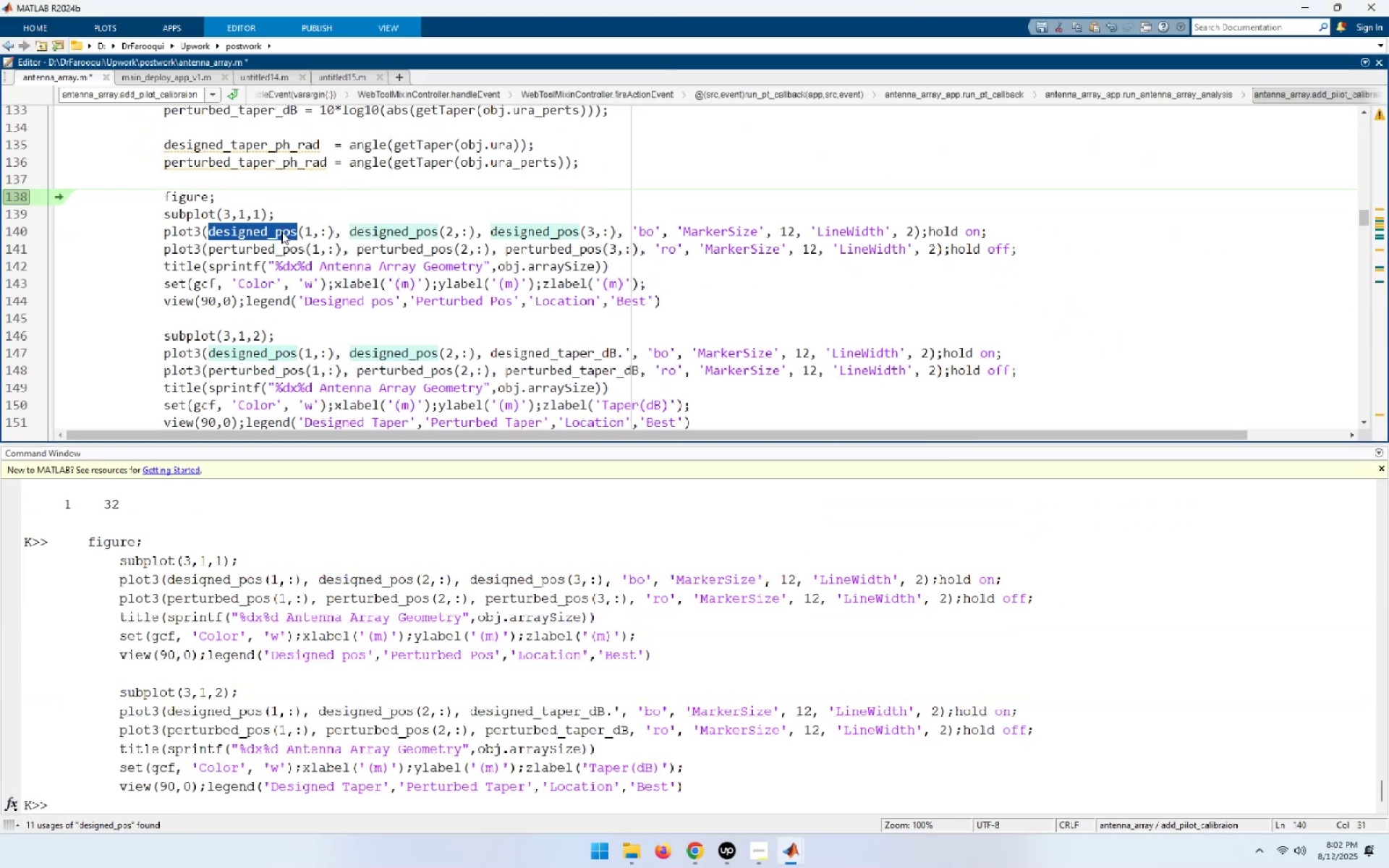 
key(F9)
 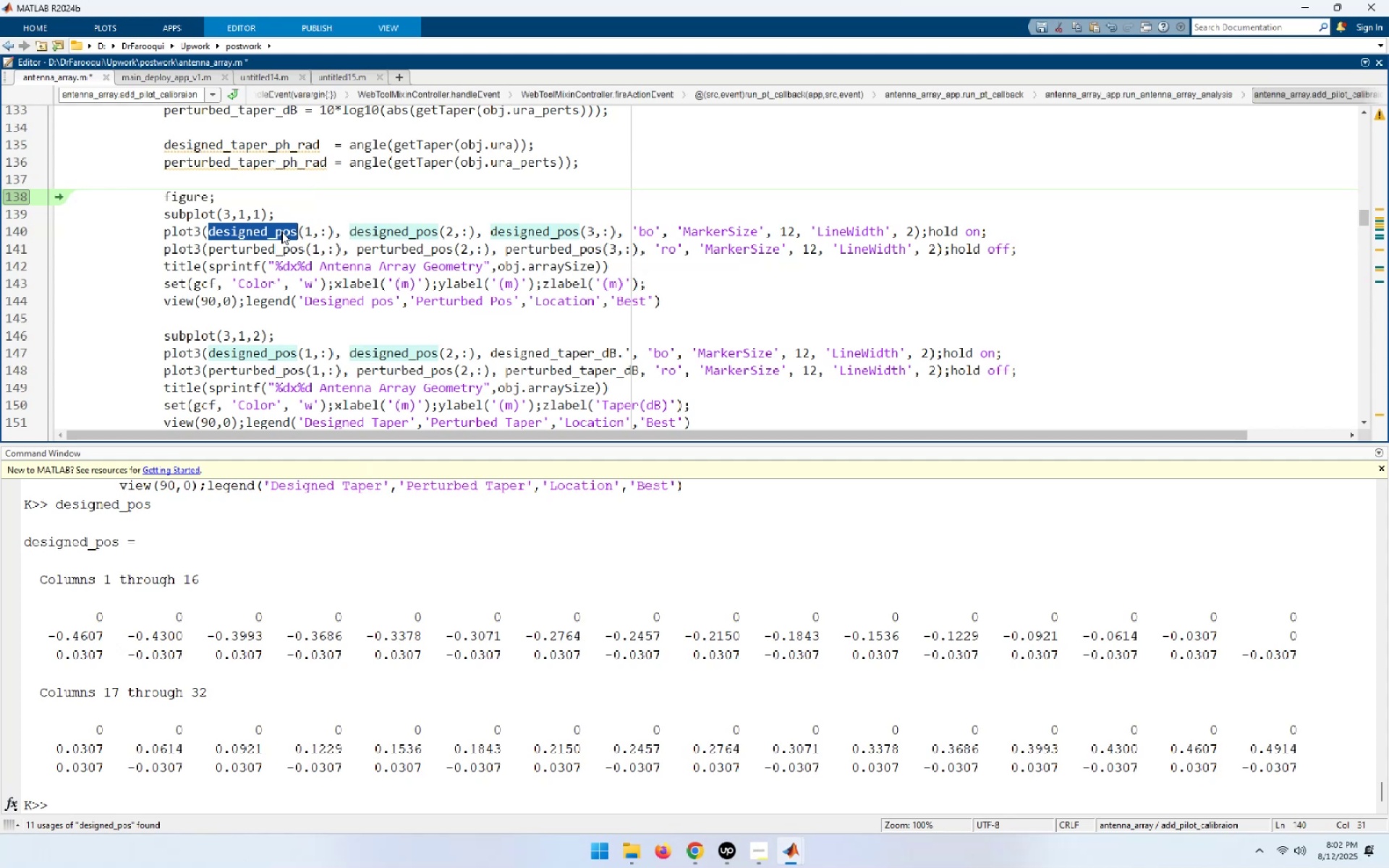 
wait(8.78)
 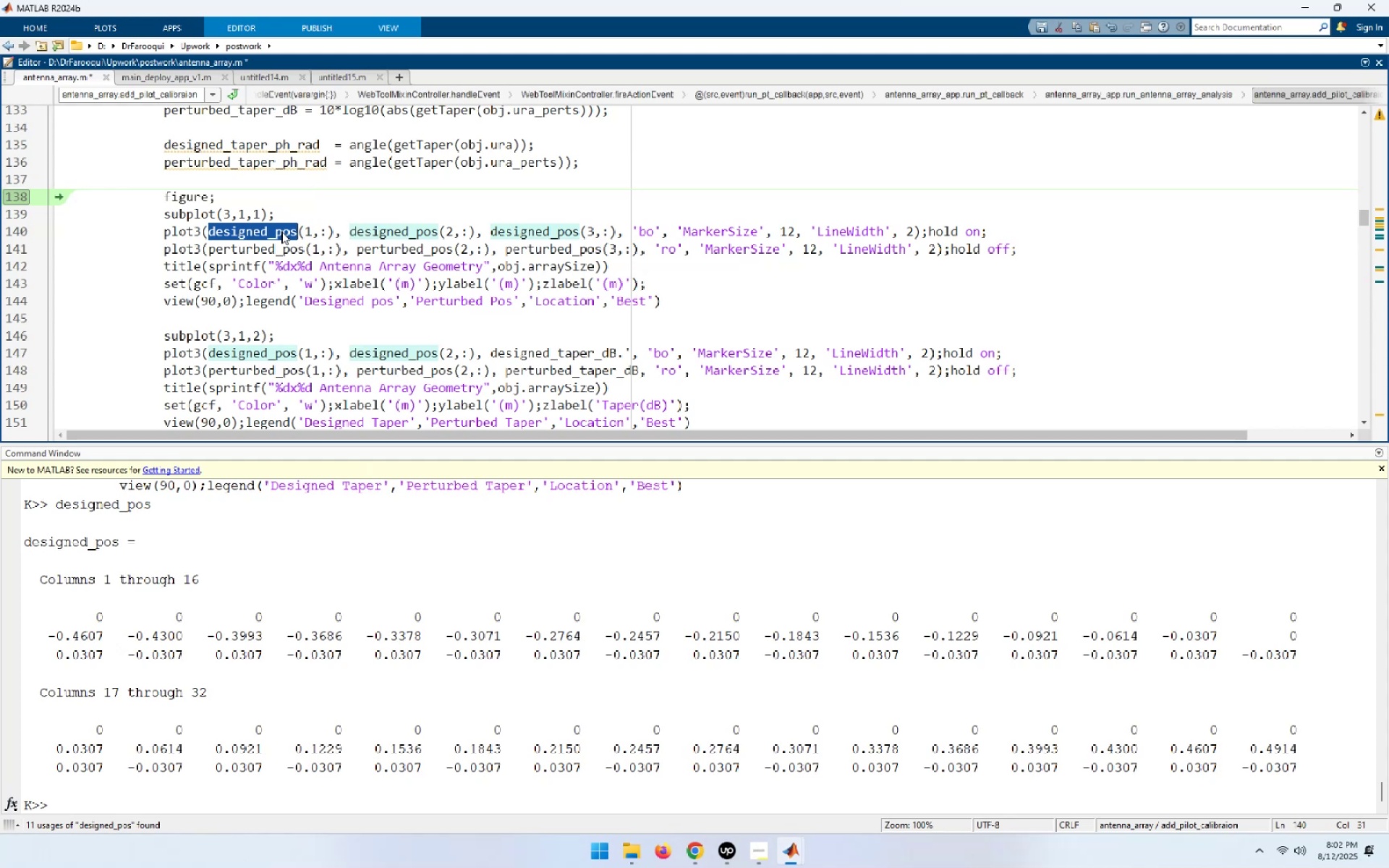 
double_click([583, 355])
 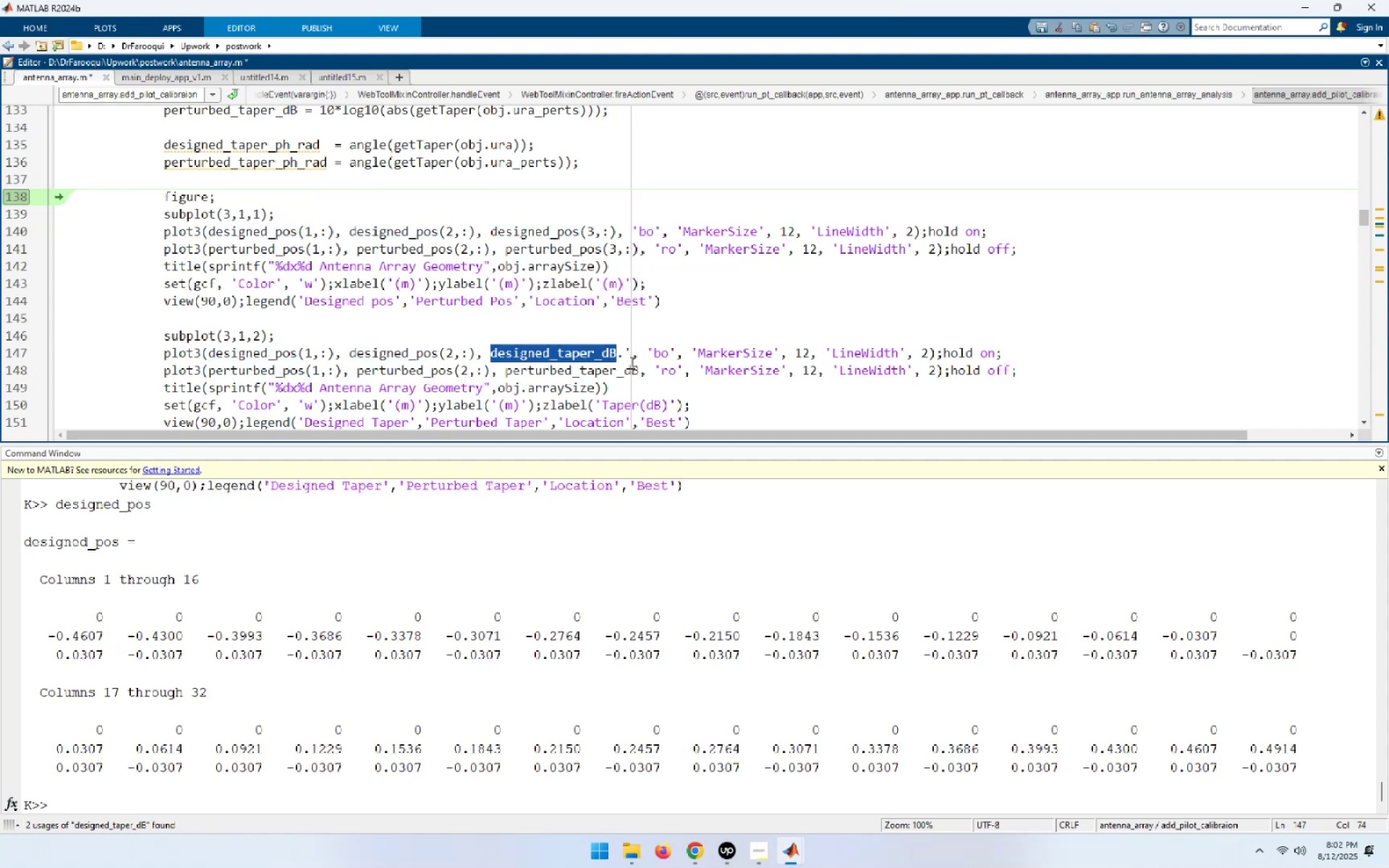 
left_click_drag(start_coordinate=[631, 352], to_coordinate=[489, 352])
 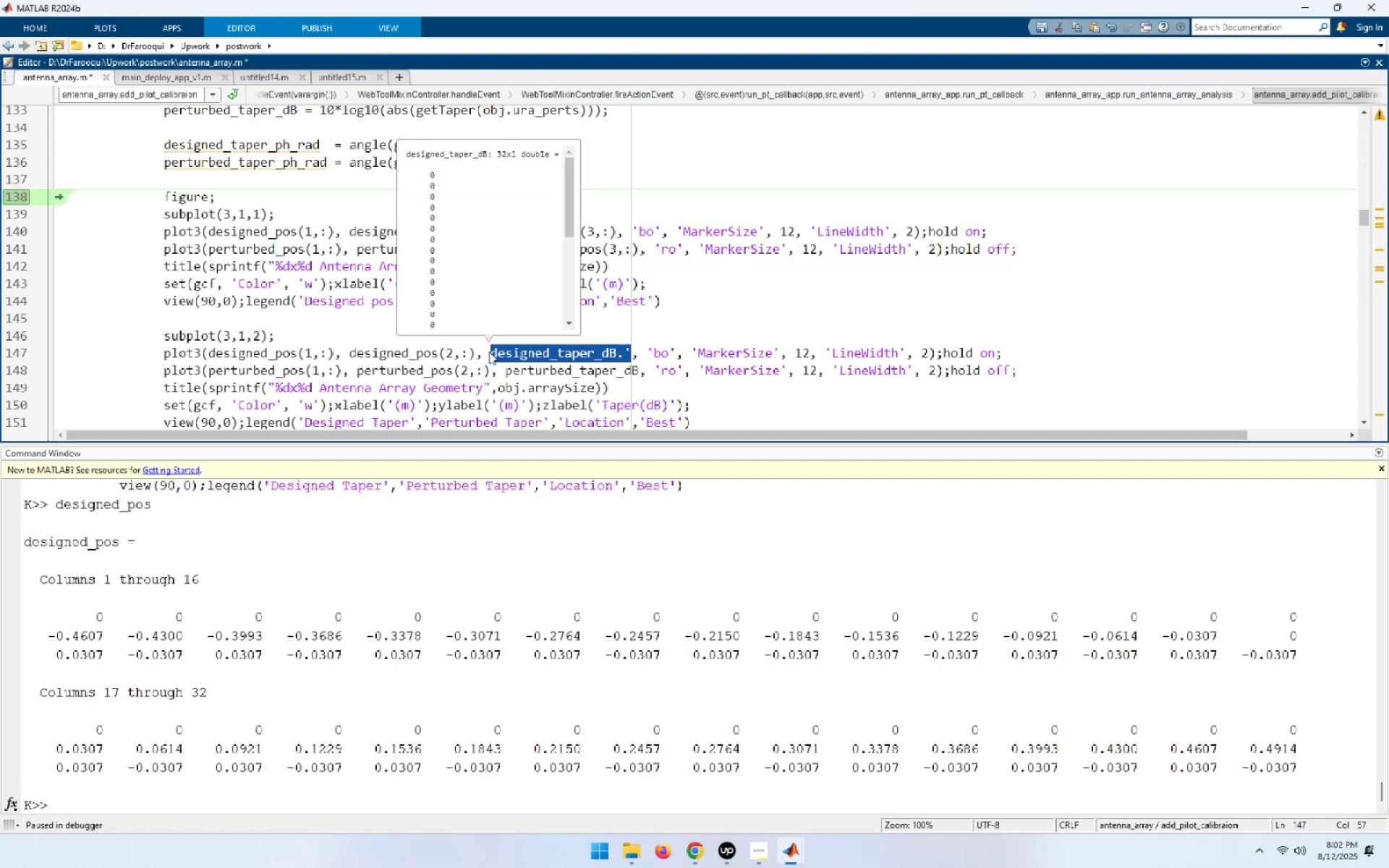 
key(Control+X)
 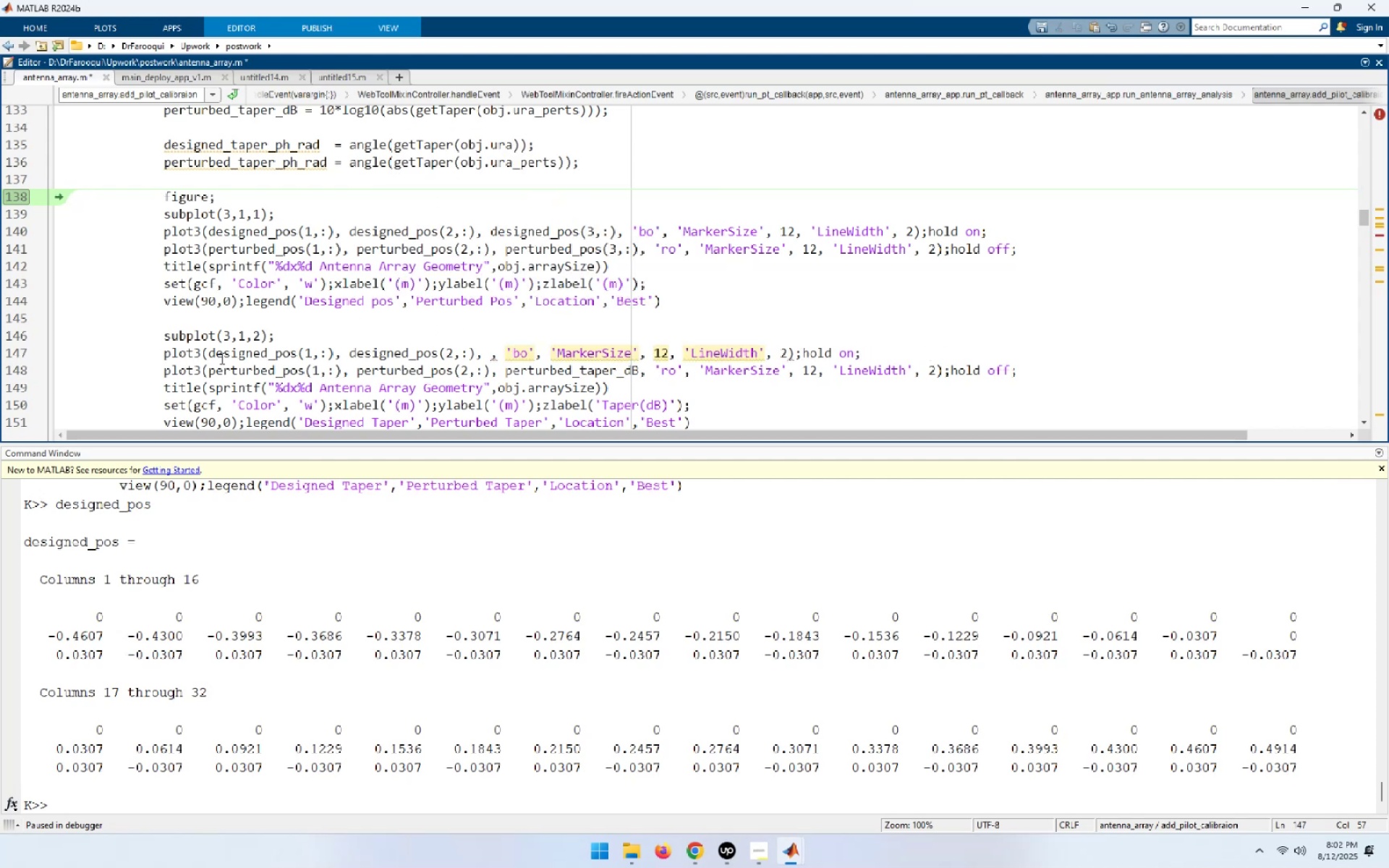 
left_click([209, 354])
 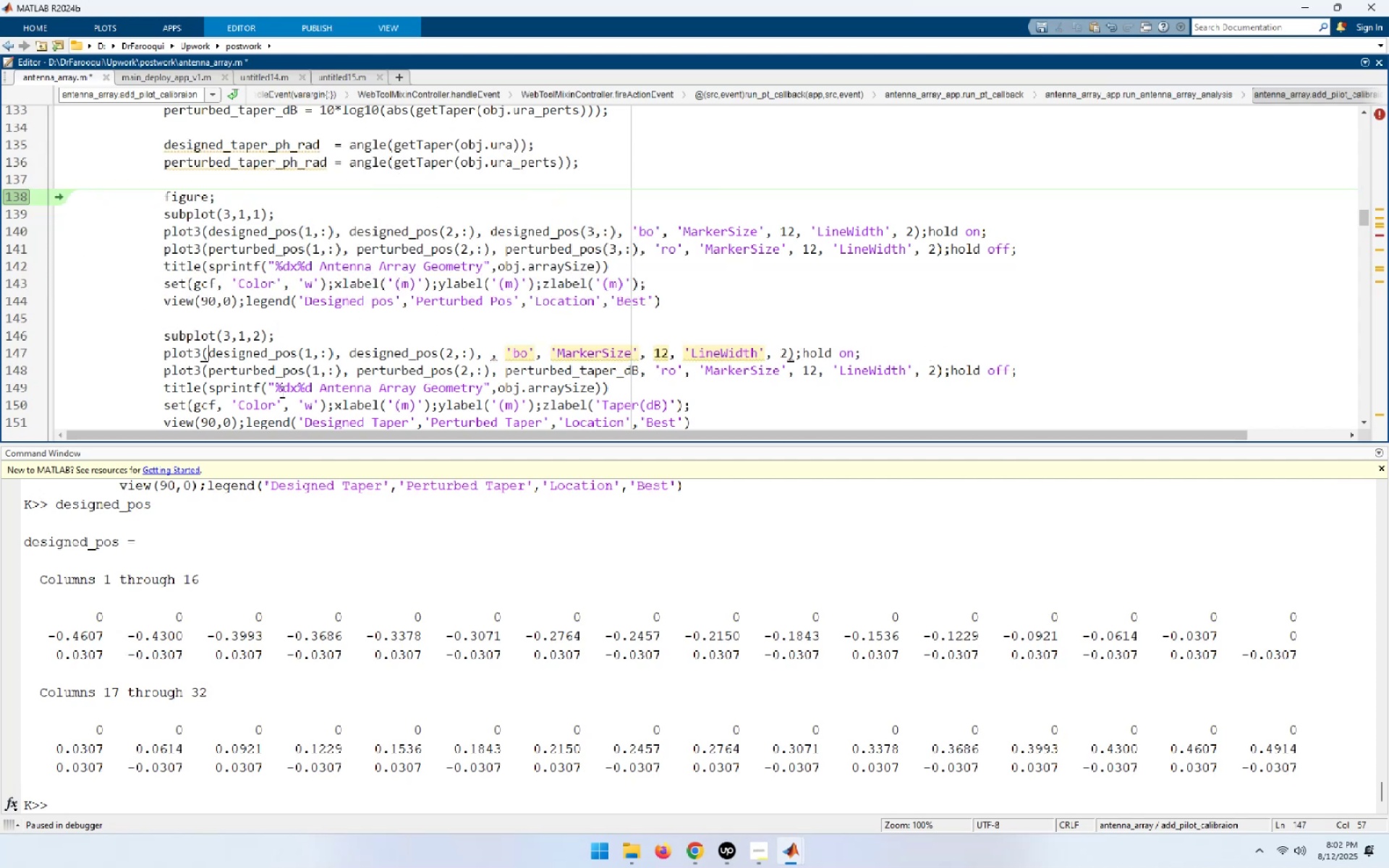 
key(Control+ControlLeft)
 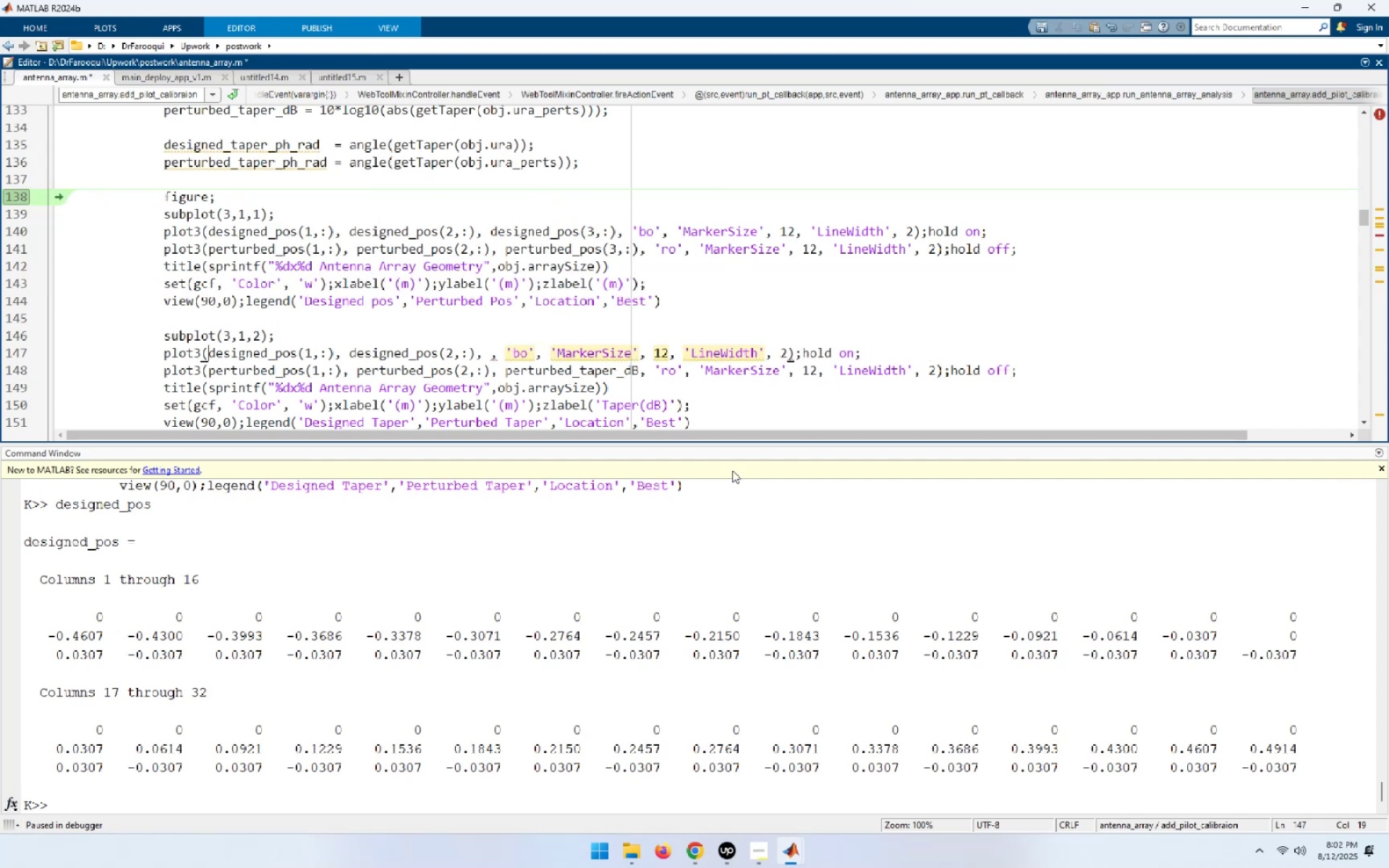 
key(Control+V)
 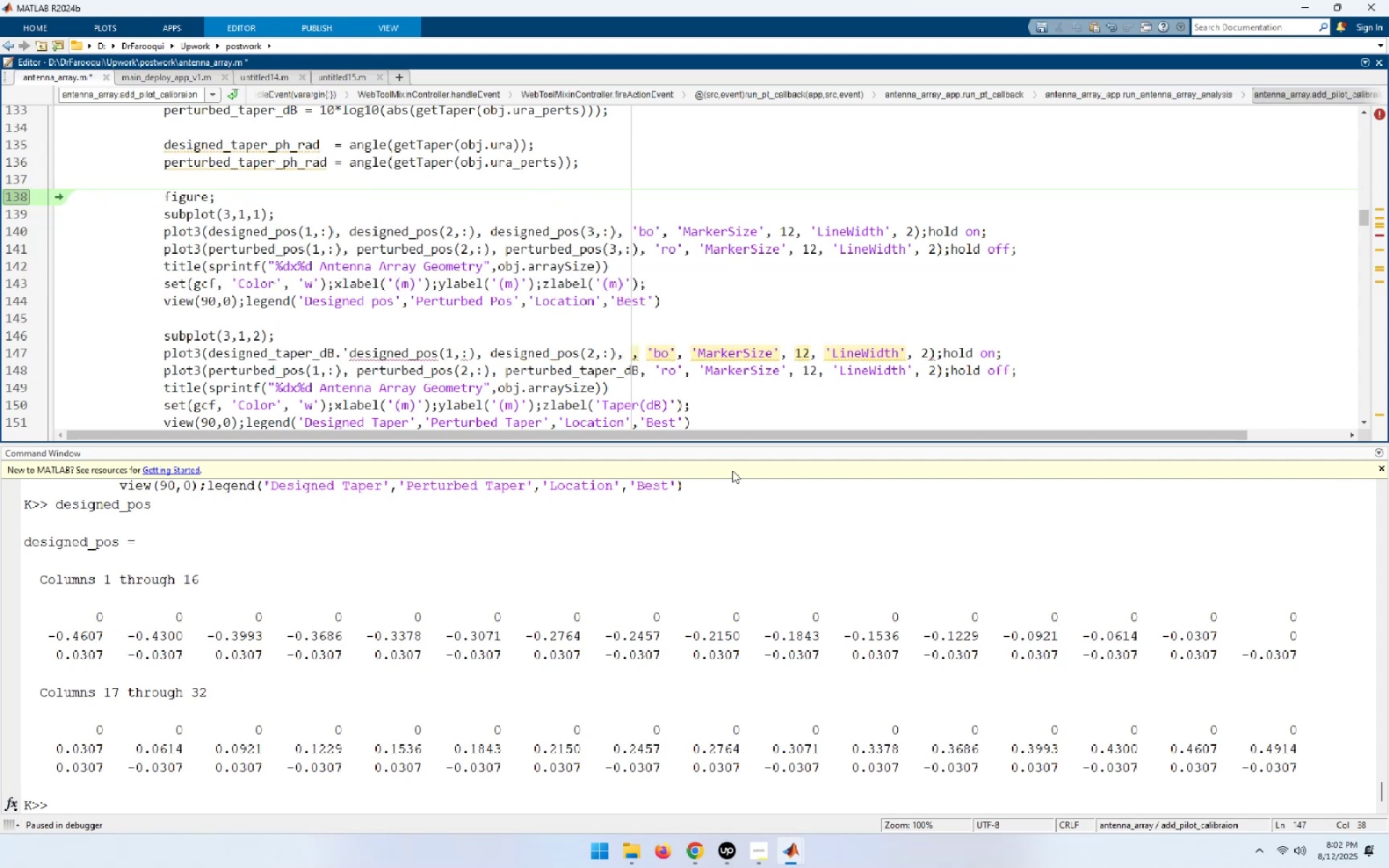 
wait(6.91)
 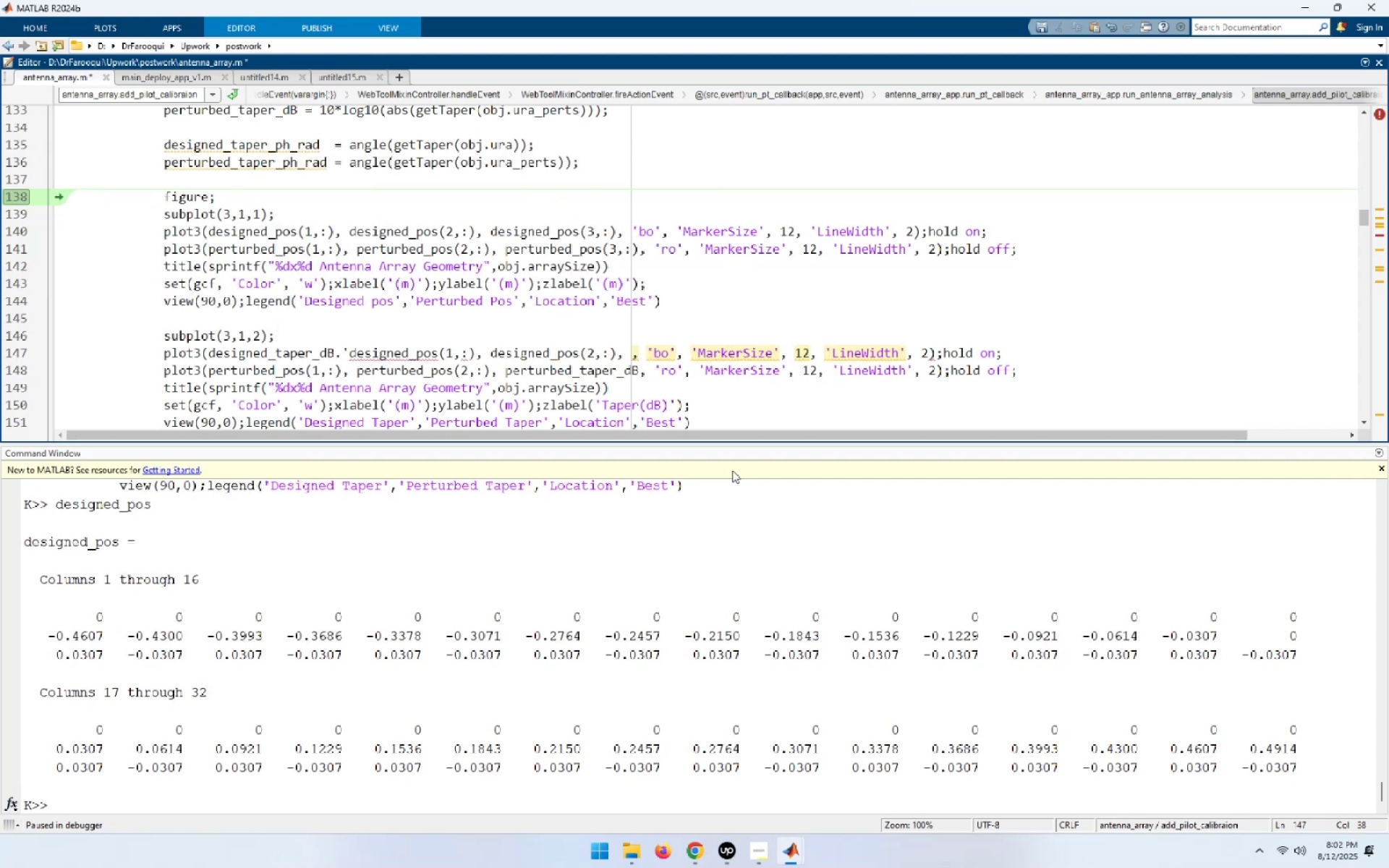 
key(Control+Z)
 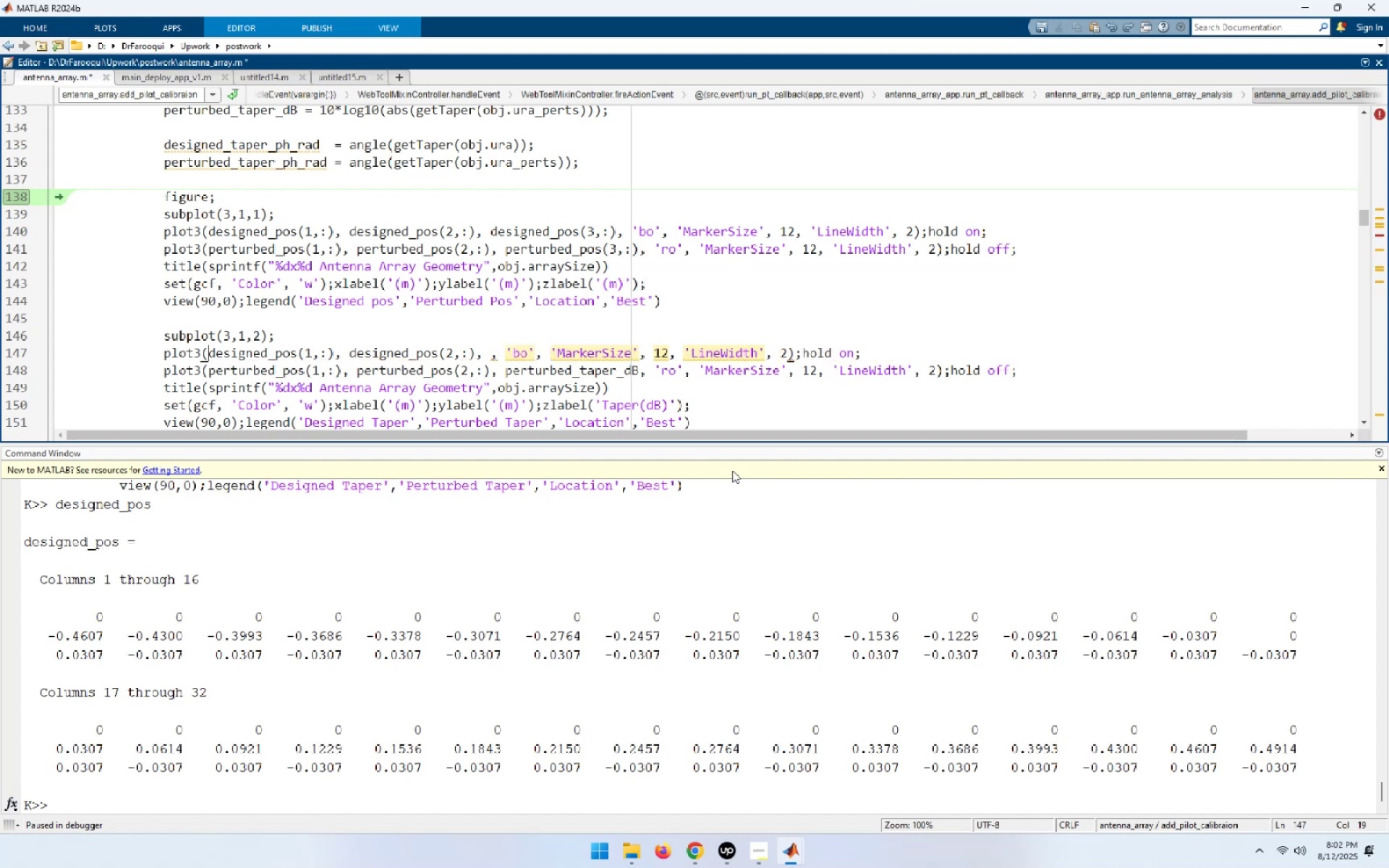 
key(Control+Z)
 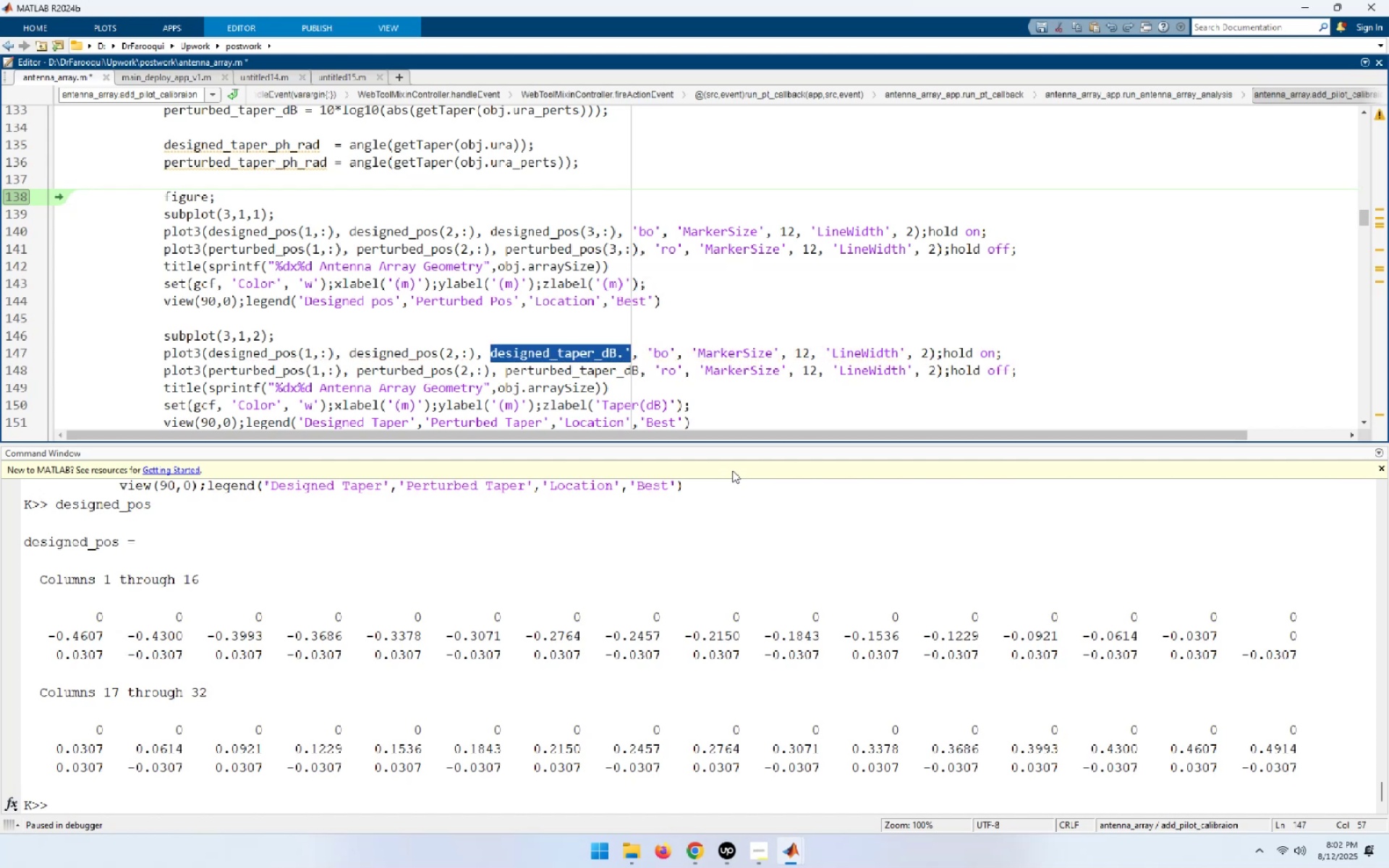 
hold_key(key=ArrowLeft, duration=1.28)
 